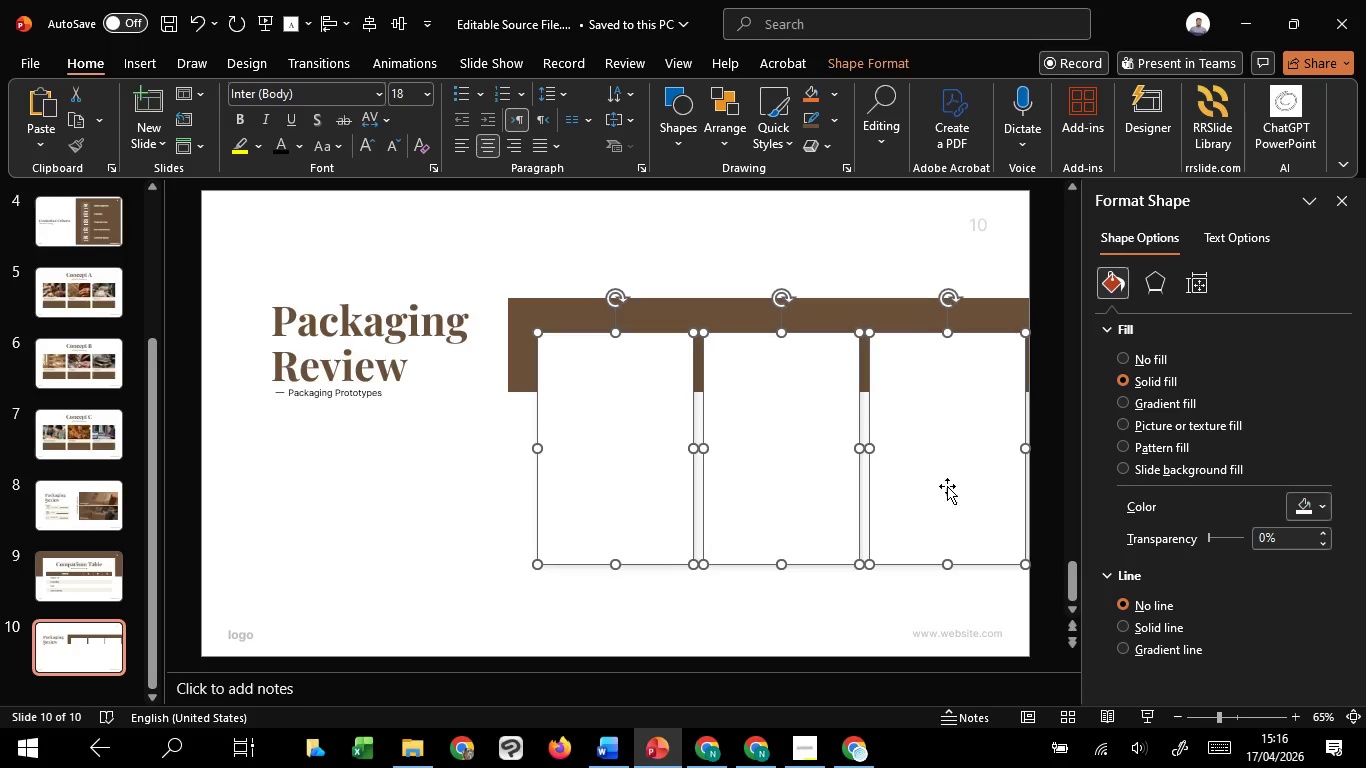 
key(Shift+ShiftLeft)
 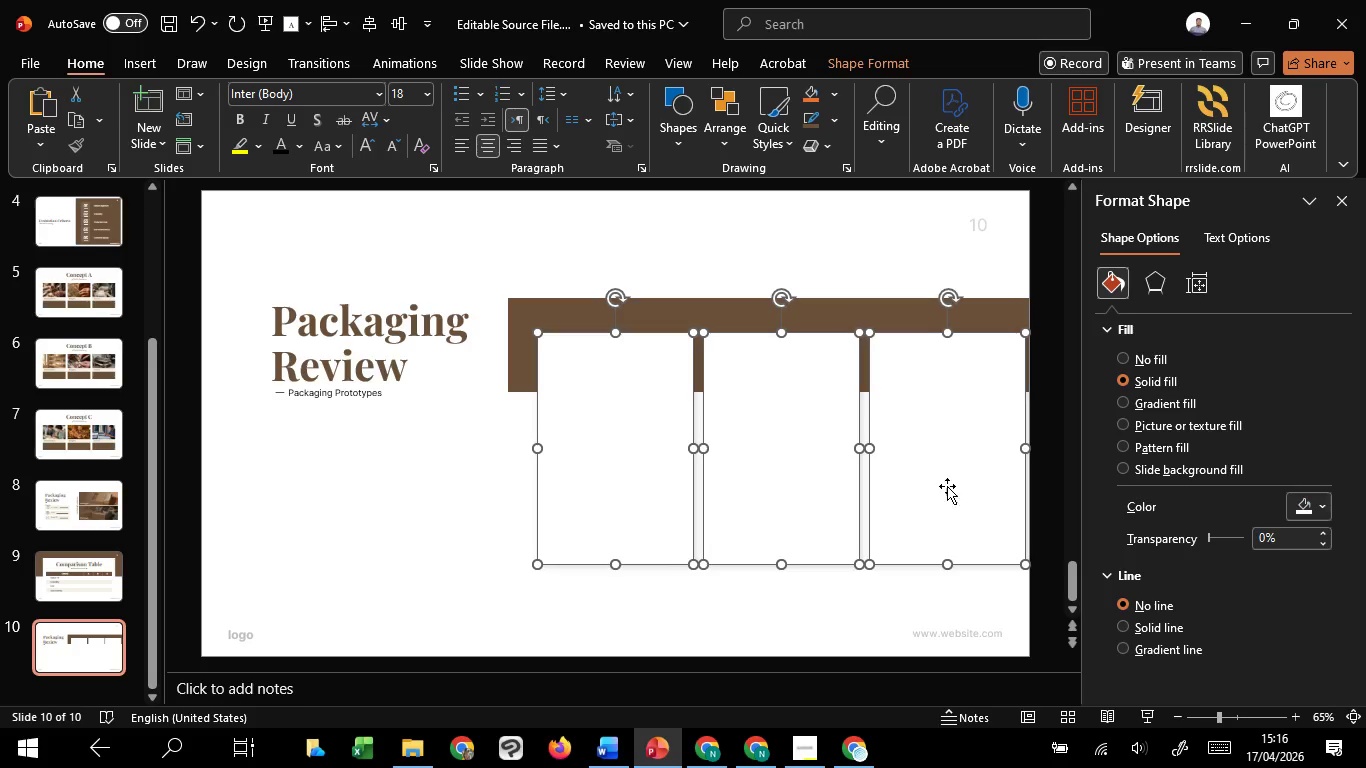 
key(Shift+ShiftLeft)
 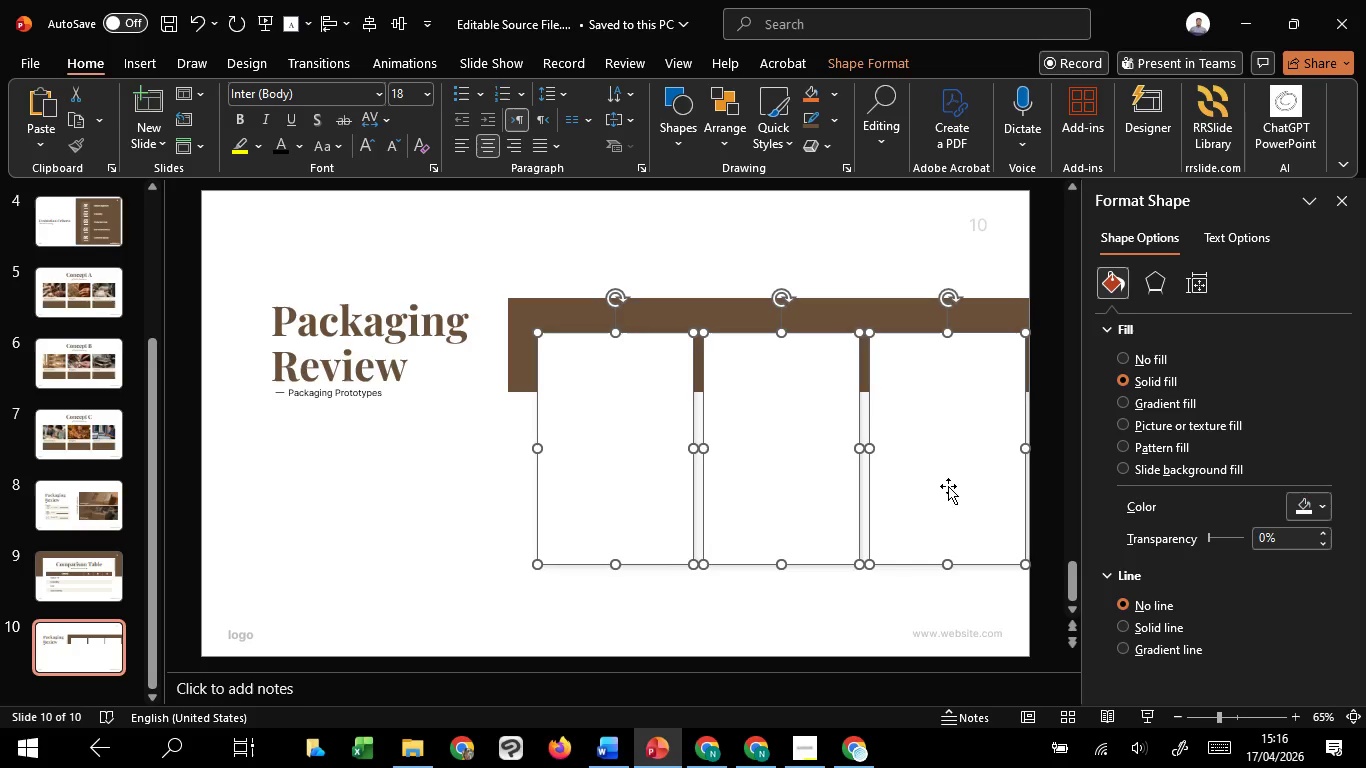 
key(Shift+ShiftLeft)
 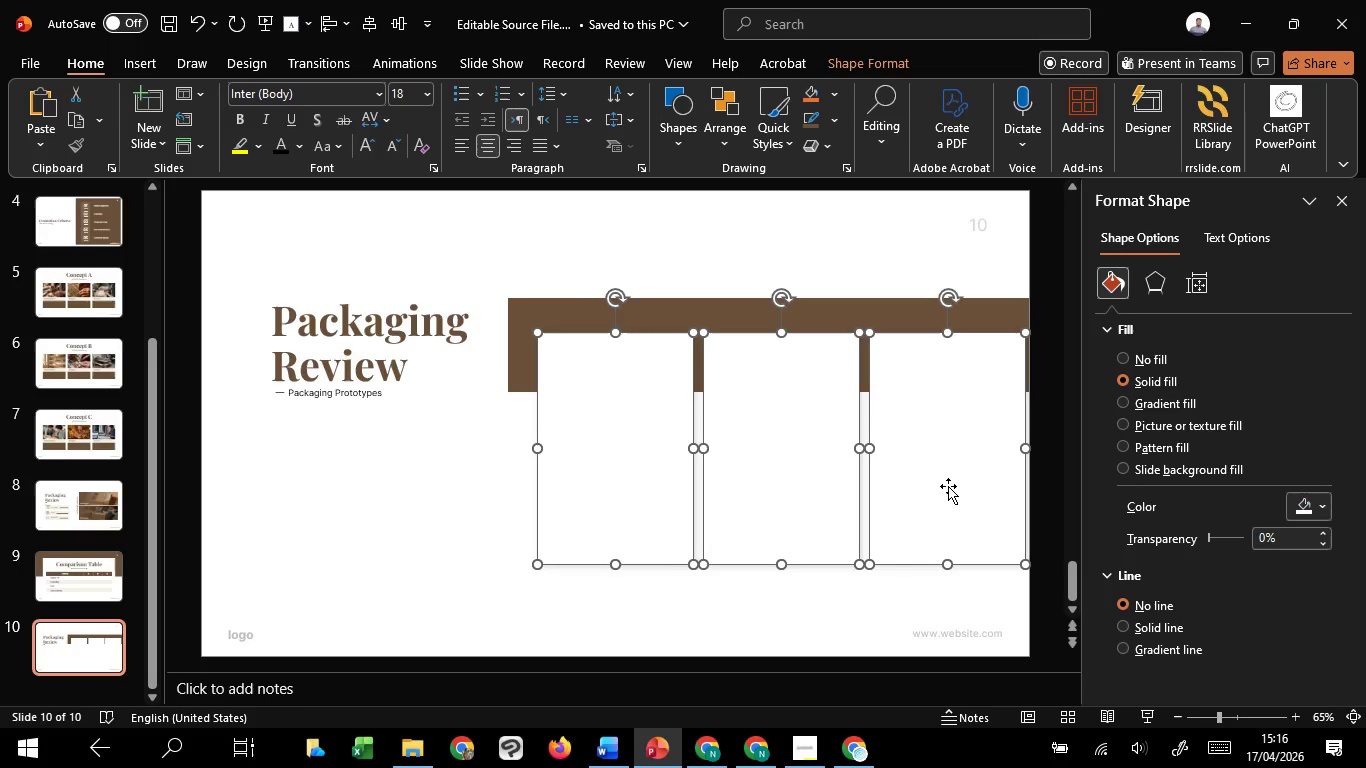 
key(Shift+ShiftLeft)
 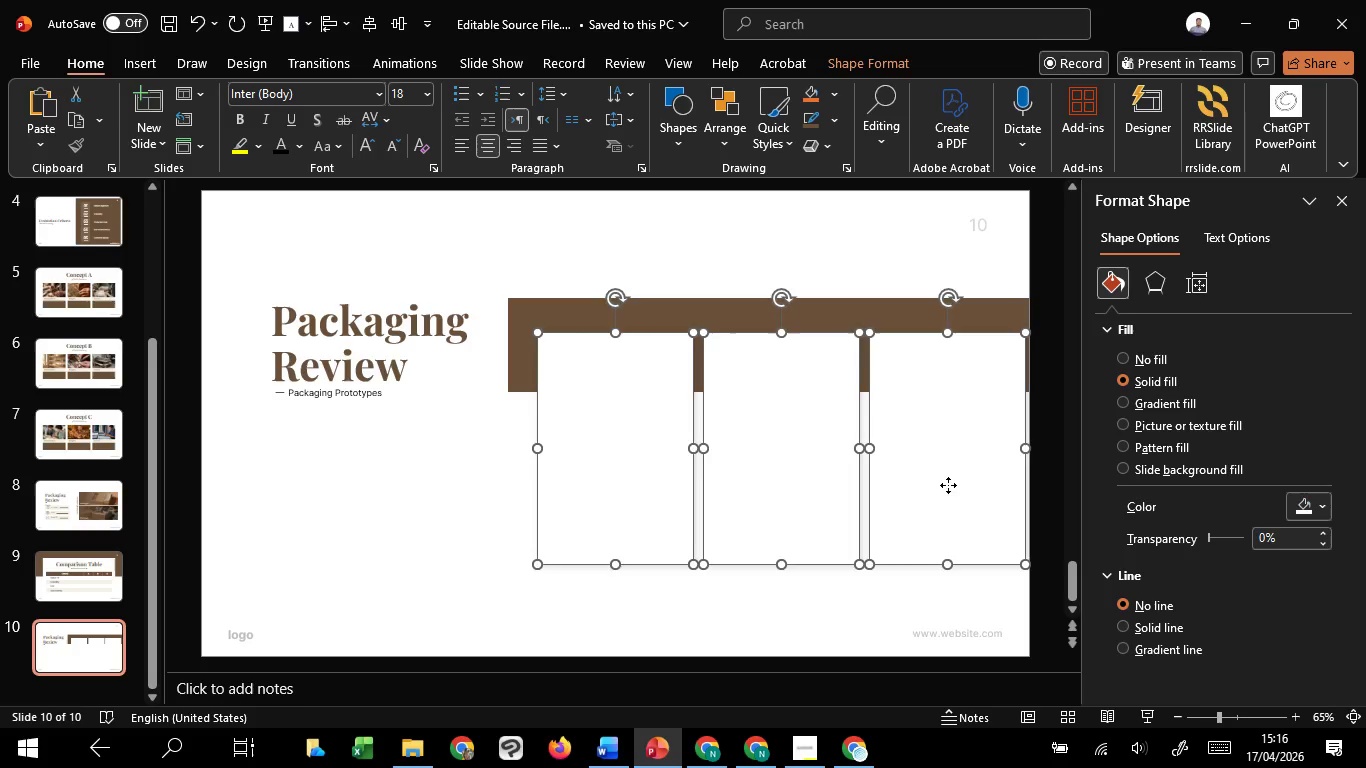 
left_click_drag(start_coordinate=[948, 486], to_coordinate=[941, 483])
 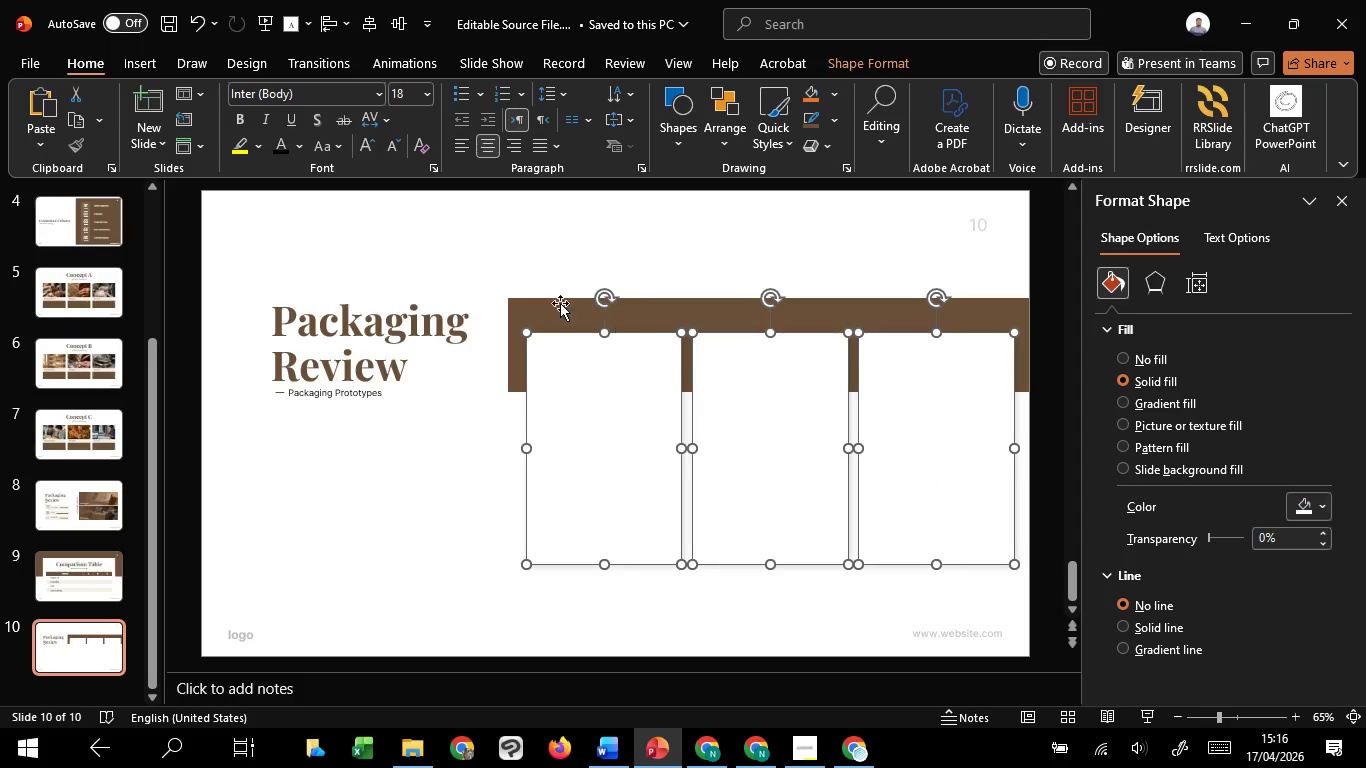 
hold_key(key=ShiftLeft, duration=1.5)
 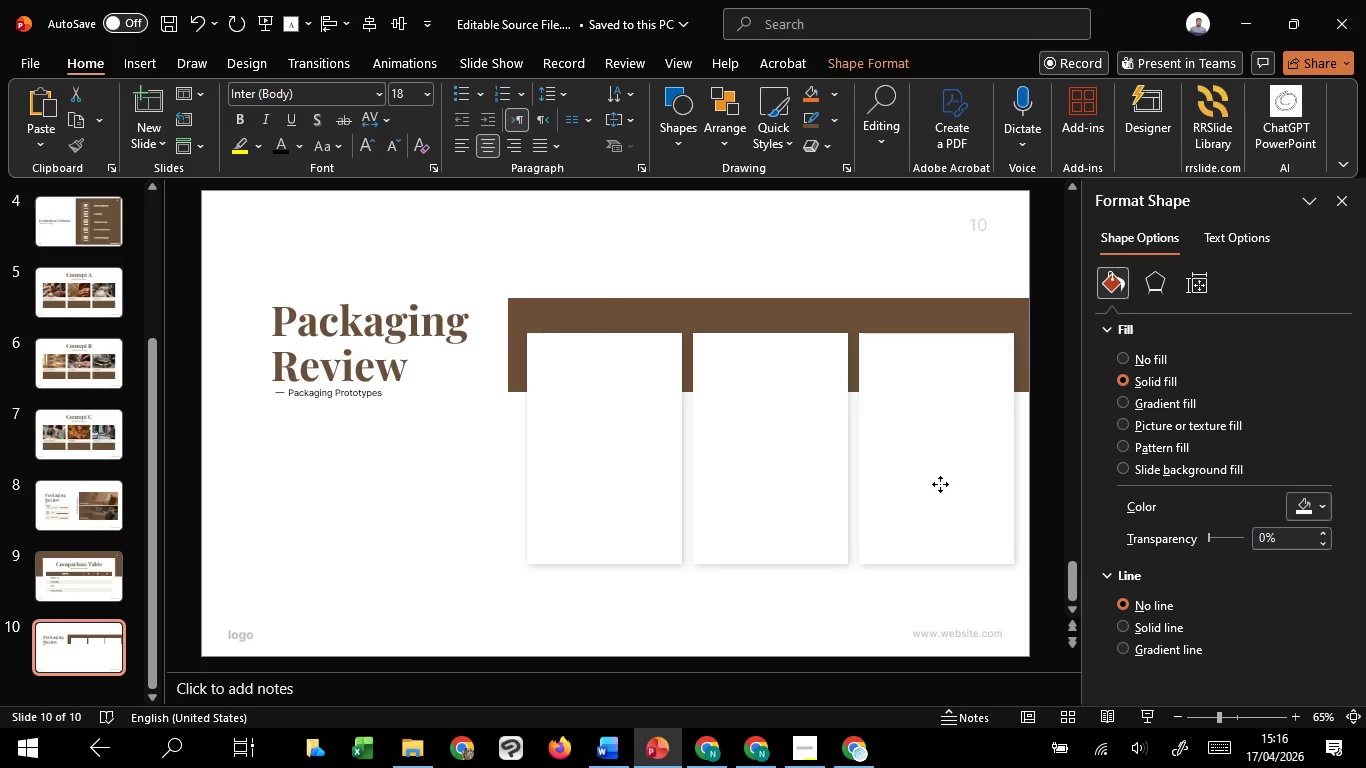 
hold_key(key=ShiftLeft, duration=1.5)
 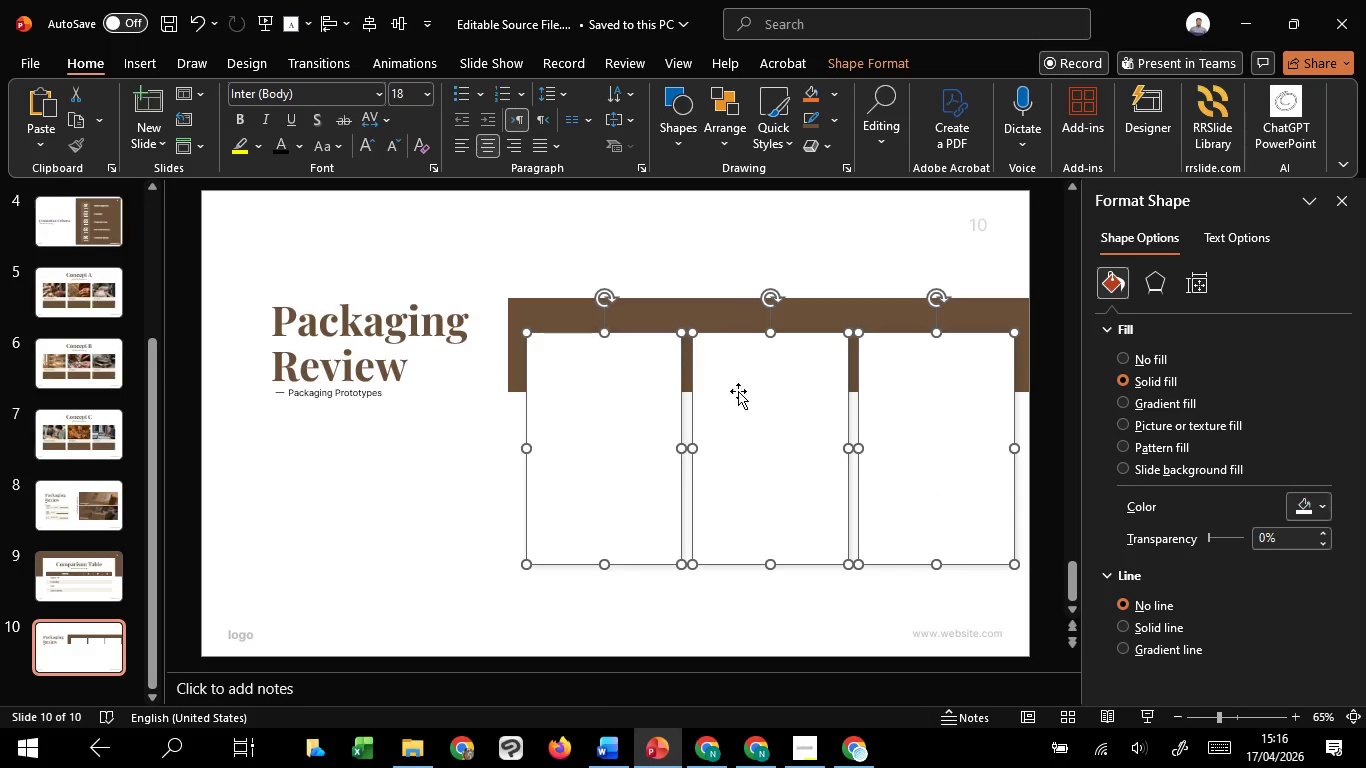 
key(Shift+ShiftLeft)
 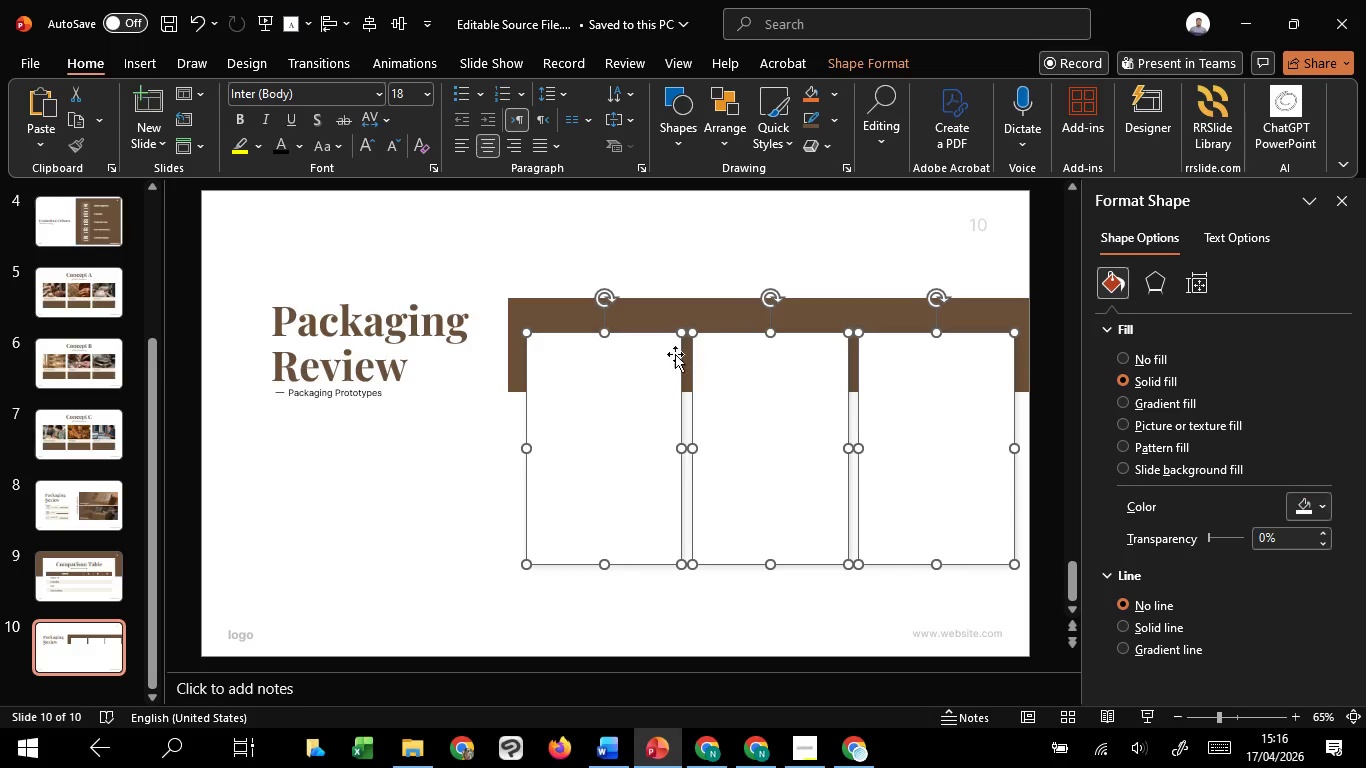 
key(Shift+ShiftLeft)
 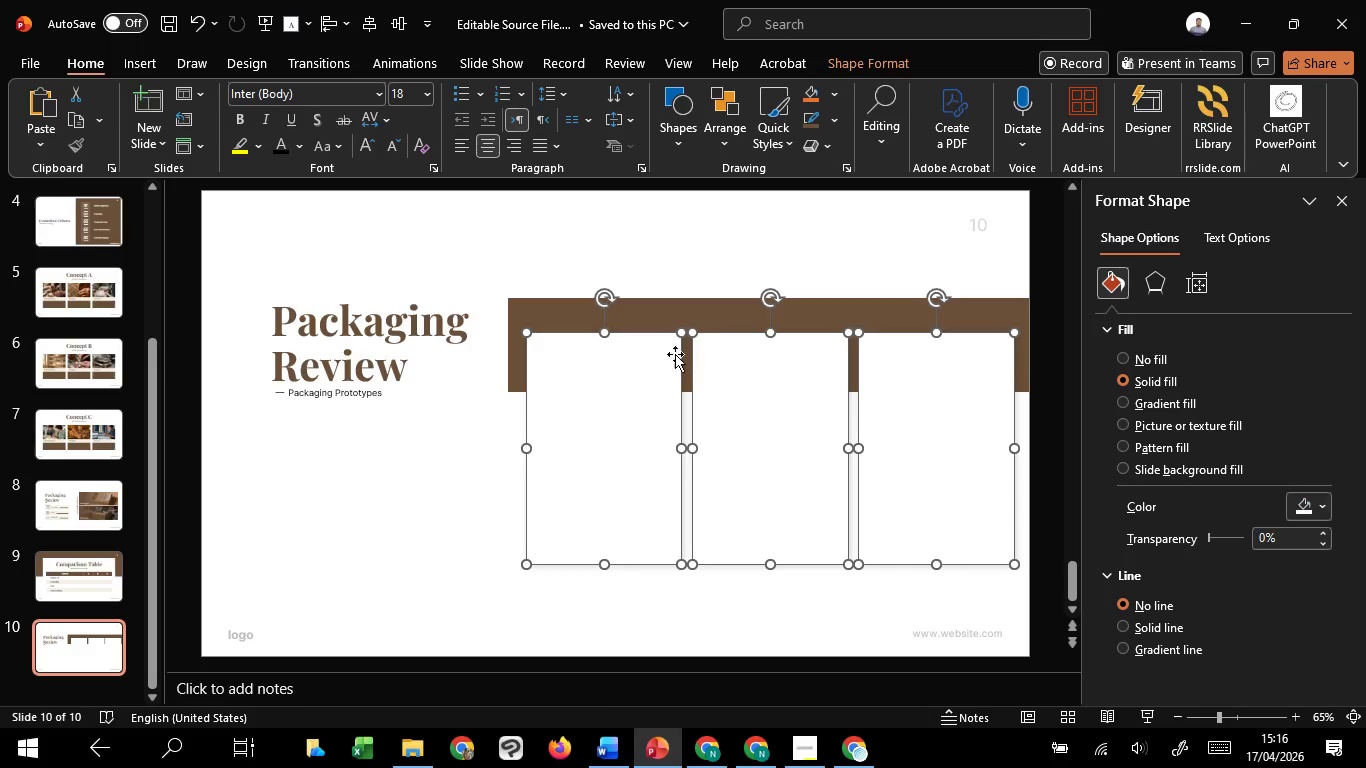 
key(Shift+ShiftLeft)
 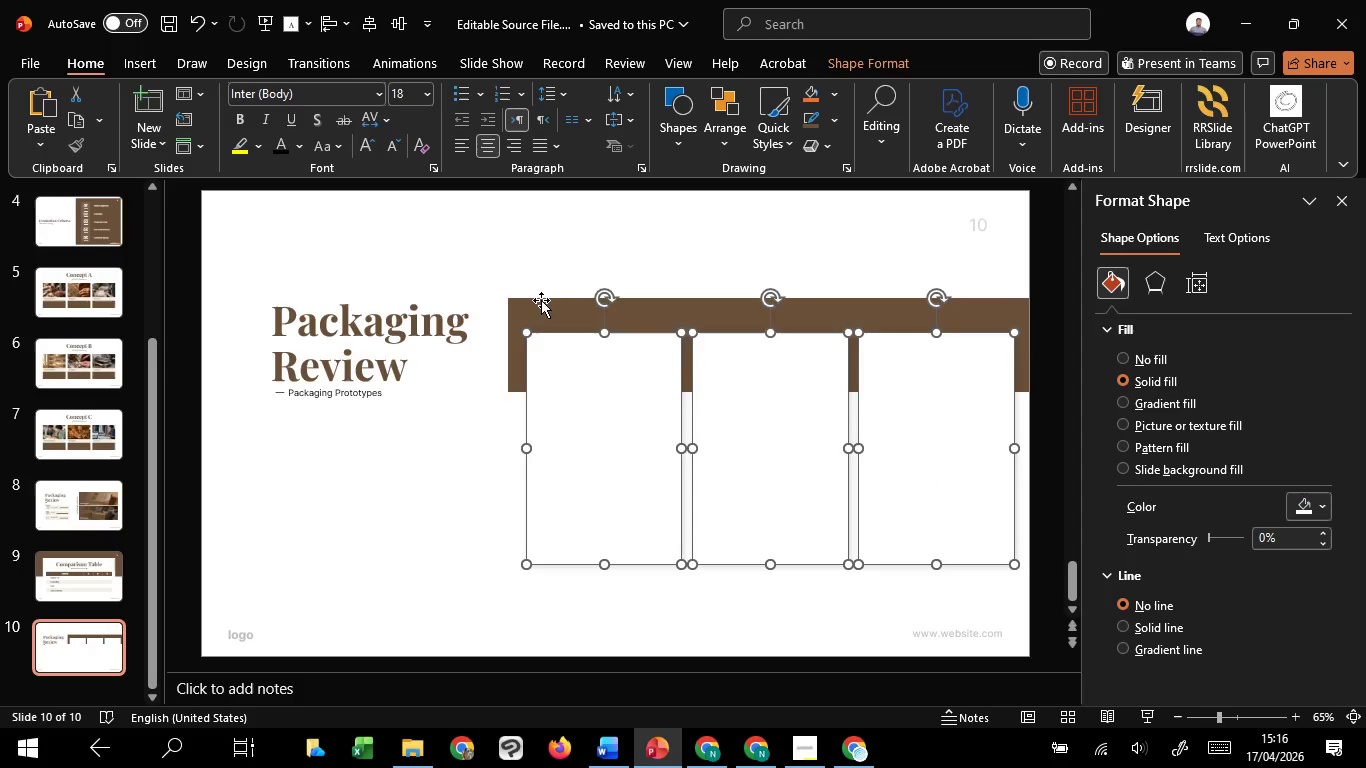 
left_click([540, 300])
 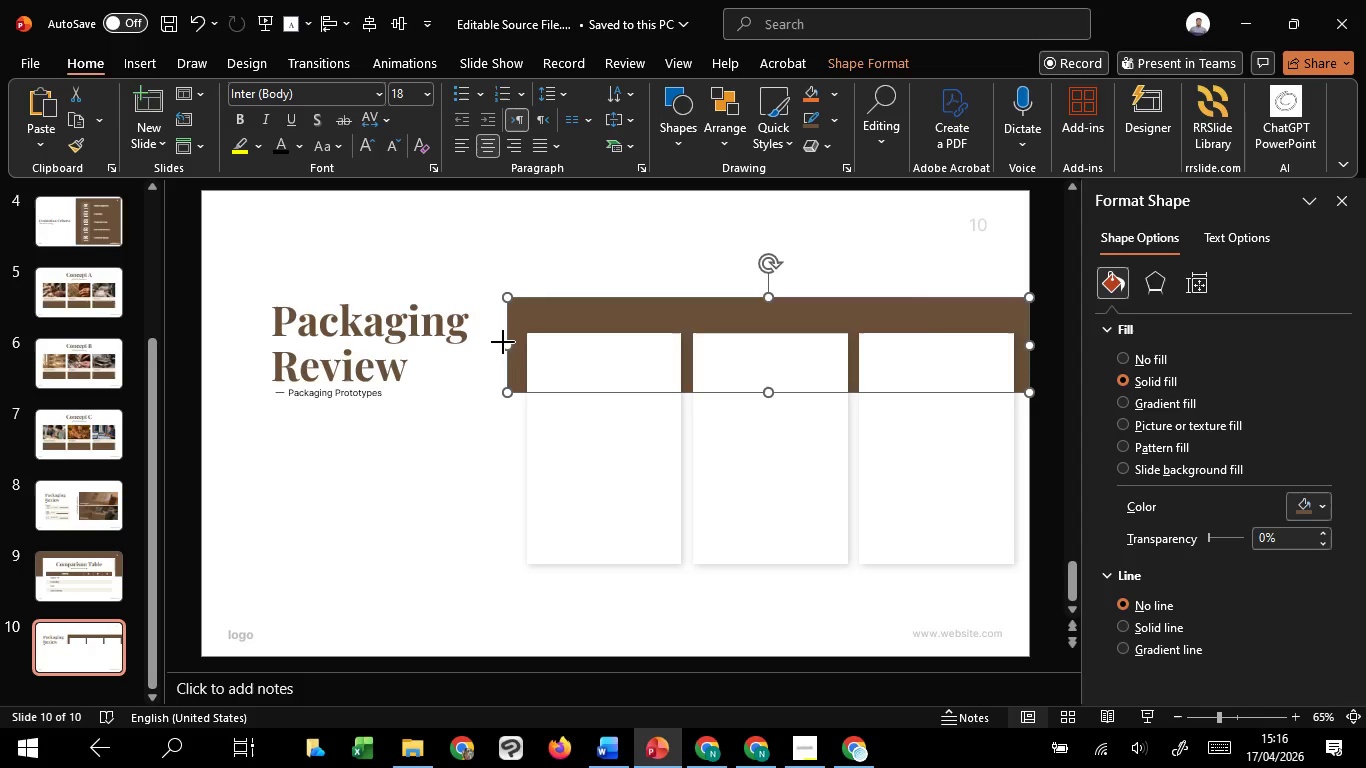 
left_click_drag(start_coordinate=[503, 342], to_coordinate=[498, 345])
 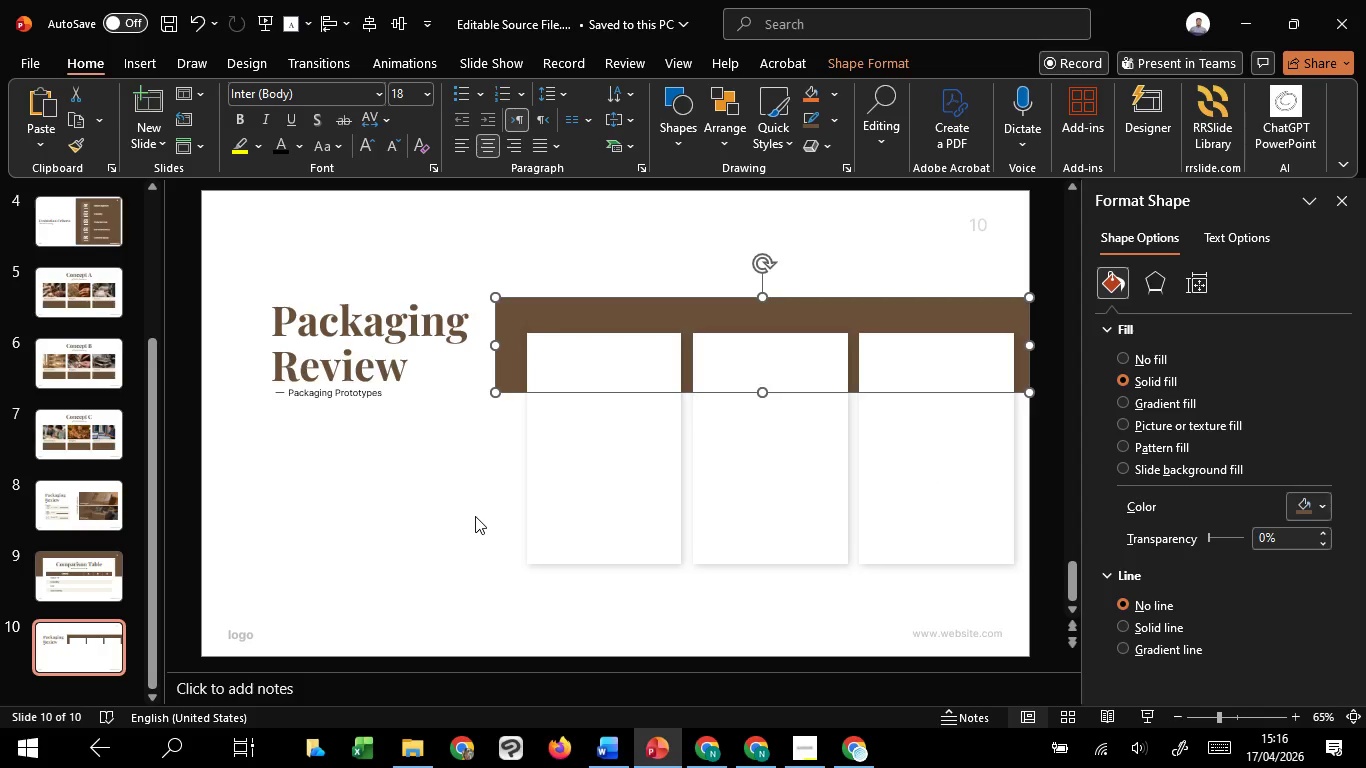 
hold_key(key=ShiftLeft, duration=0.42)
 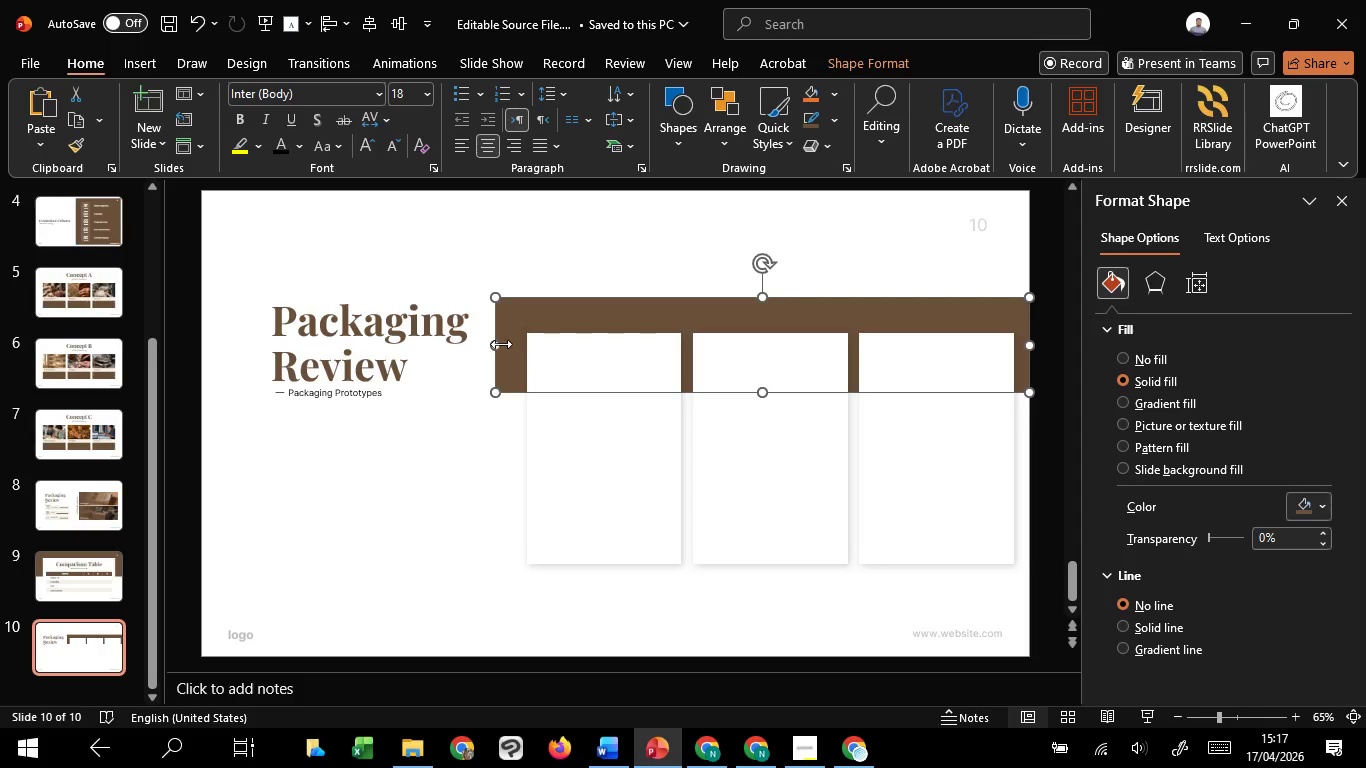 
left_click_drag(start_coordinate=[497, 343], to_coordinate=[504, 342])
 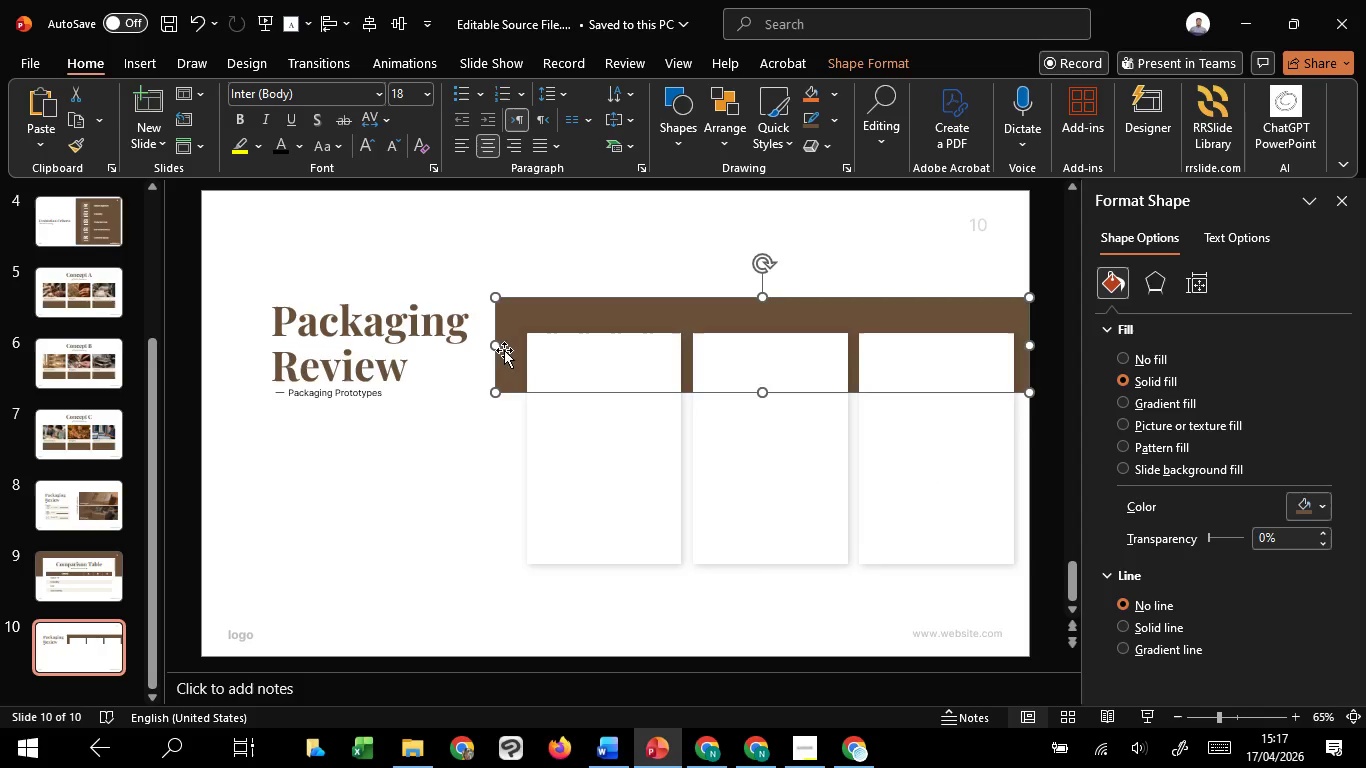 
hold_key(key=ControlLeft, duration=0.72)
scroll: coordinate [505, 351], scroll_direction: up, amount: 2.0
 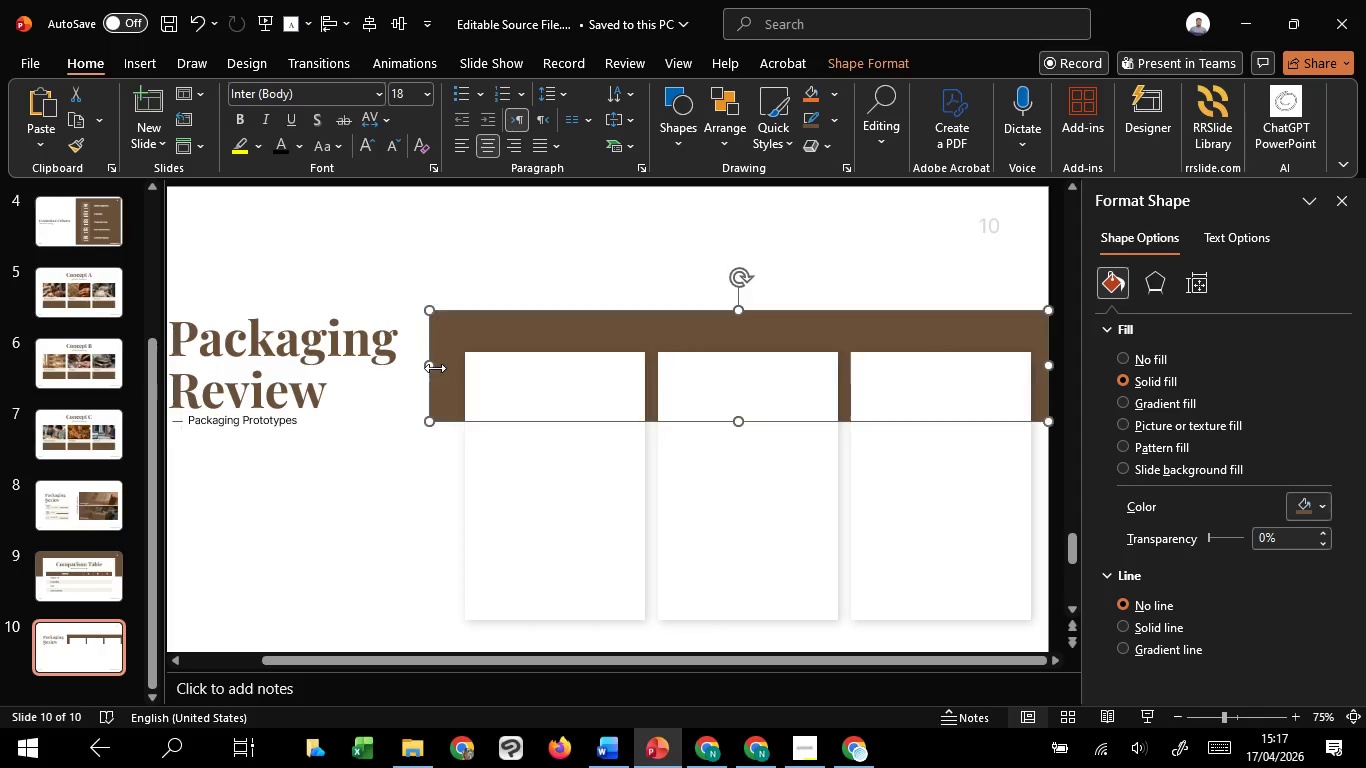 
left_click_drag(start_coordinate=[431, 366], to_coordinate=[439, 365])
 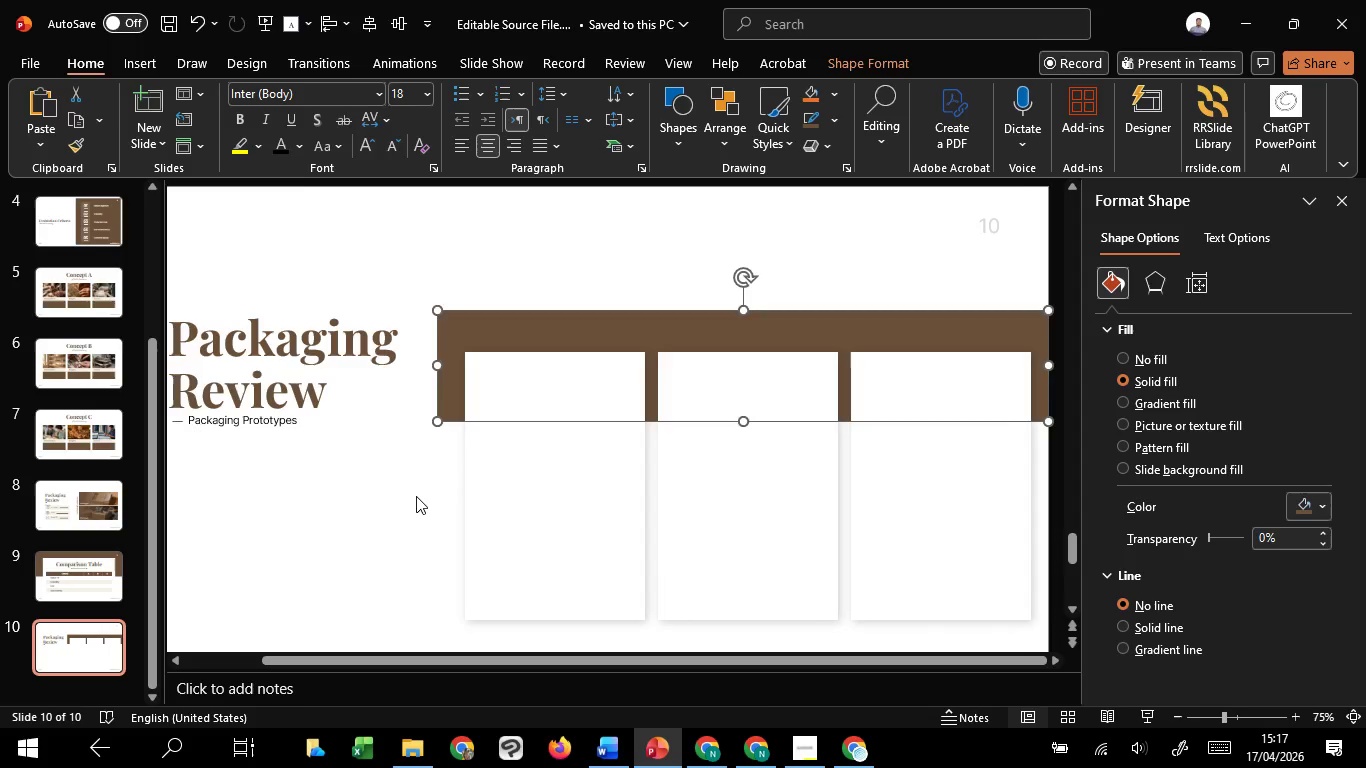 
left_click([416, 496])
 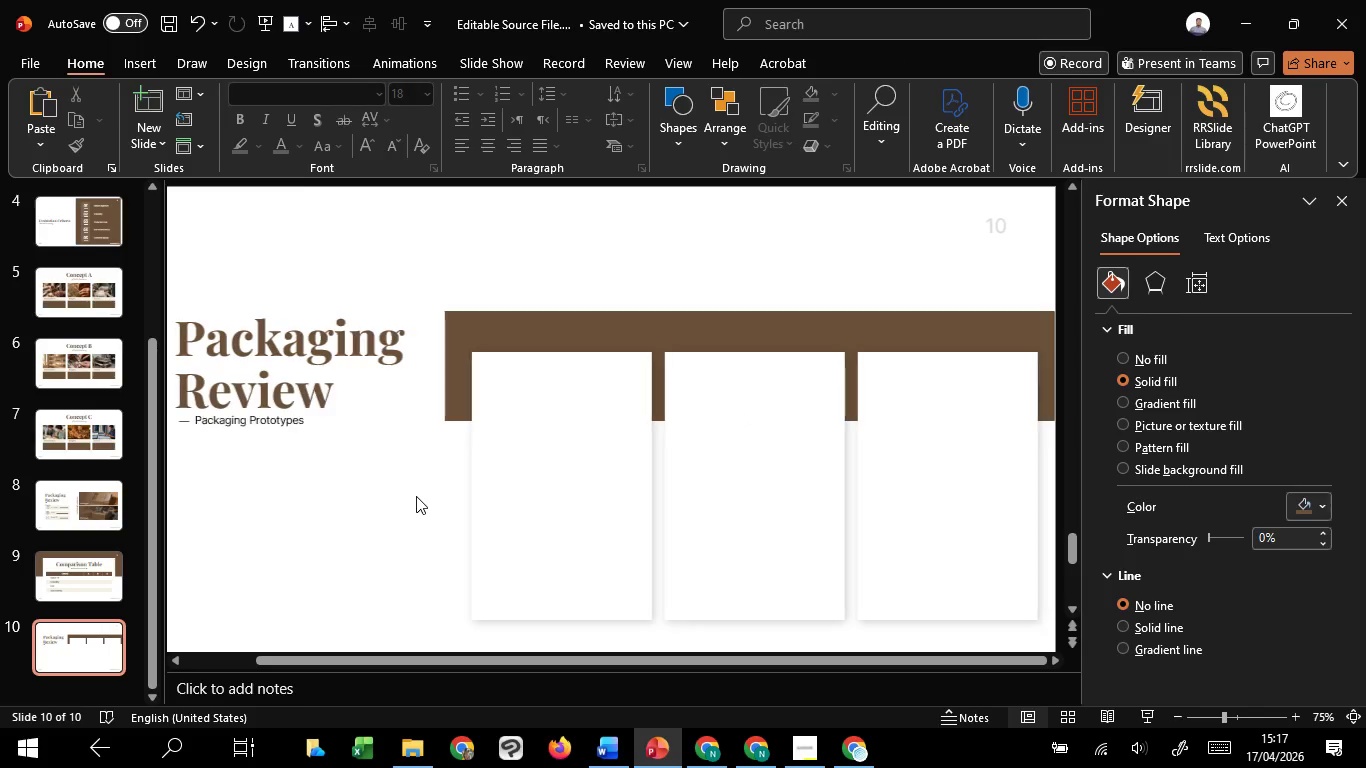 
hold_key(key=ControlLeft, duration=1.52)
scroll: coordinate [416, 496], scroll_direction: down, amount: 1.0
 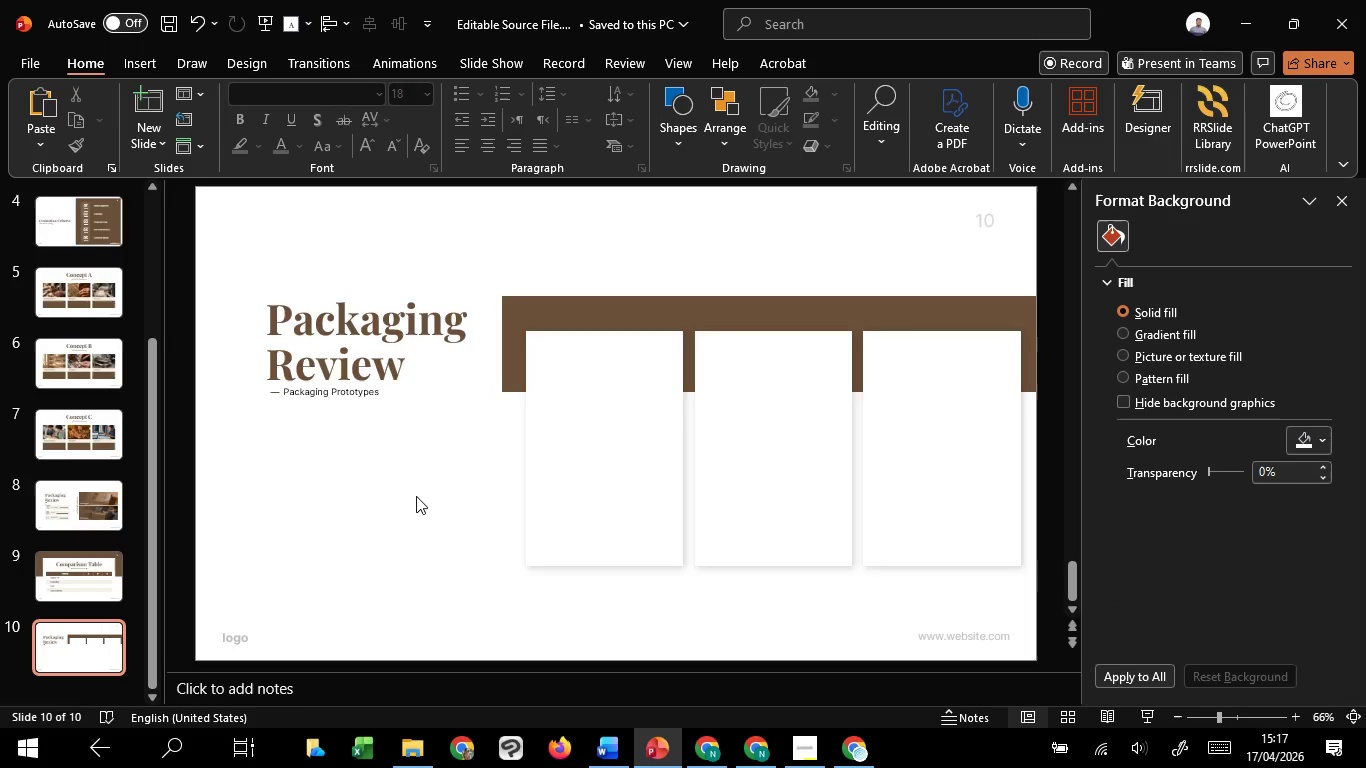 
hold_key(key=ControlLeft, duration=0.7)
 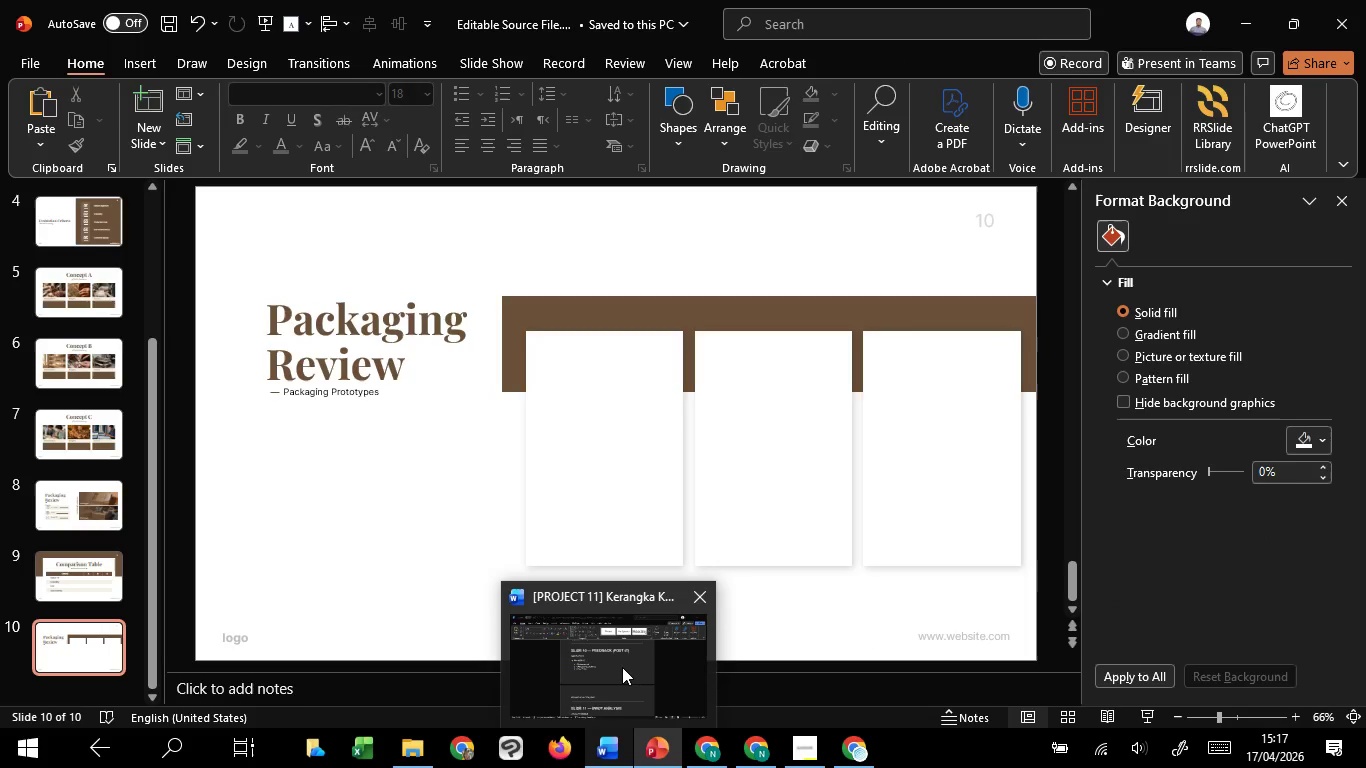 
left_click([622, 667])
 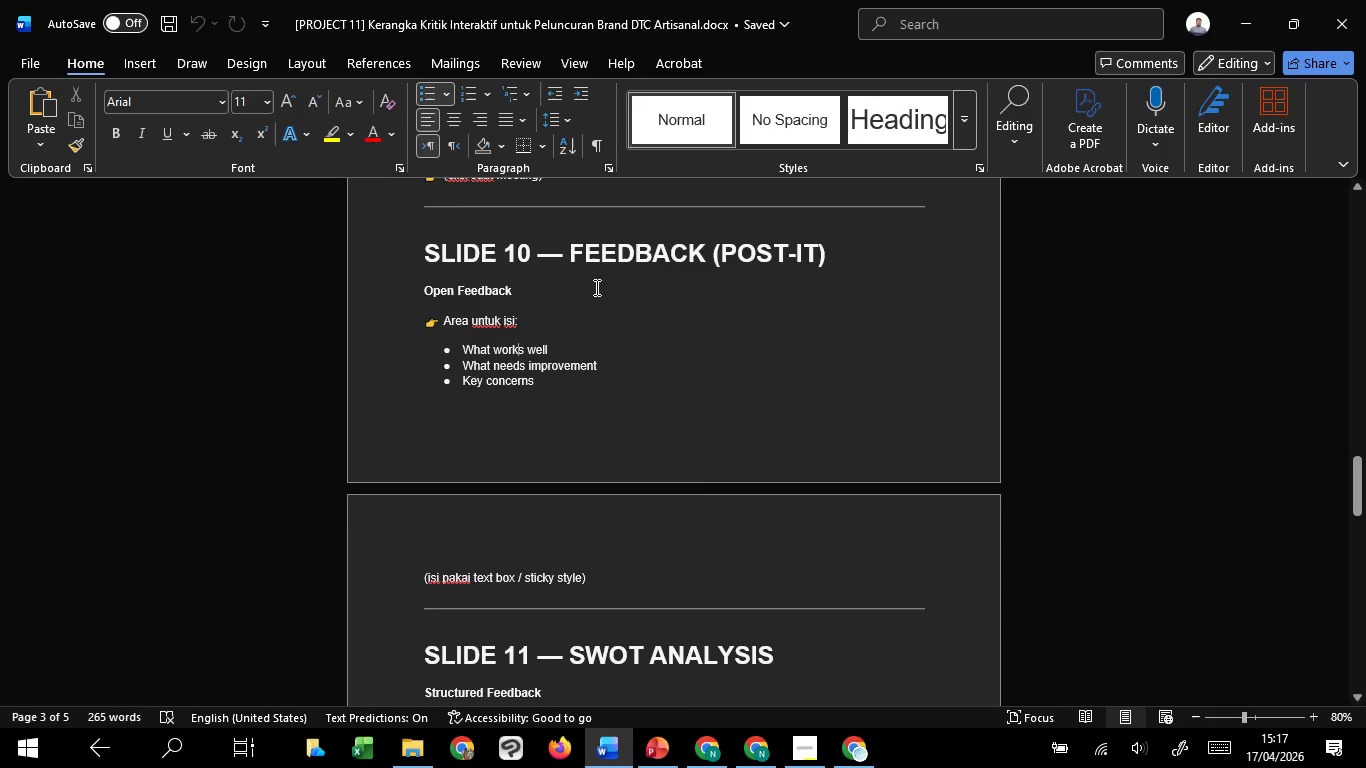 
left_click_drag(start_coordinate=[574, 249], to_coordinate=[825, 249])
 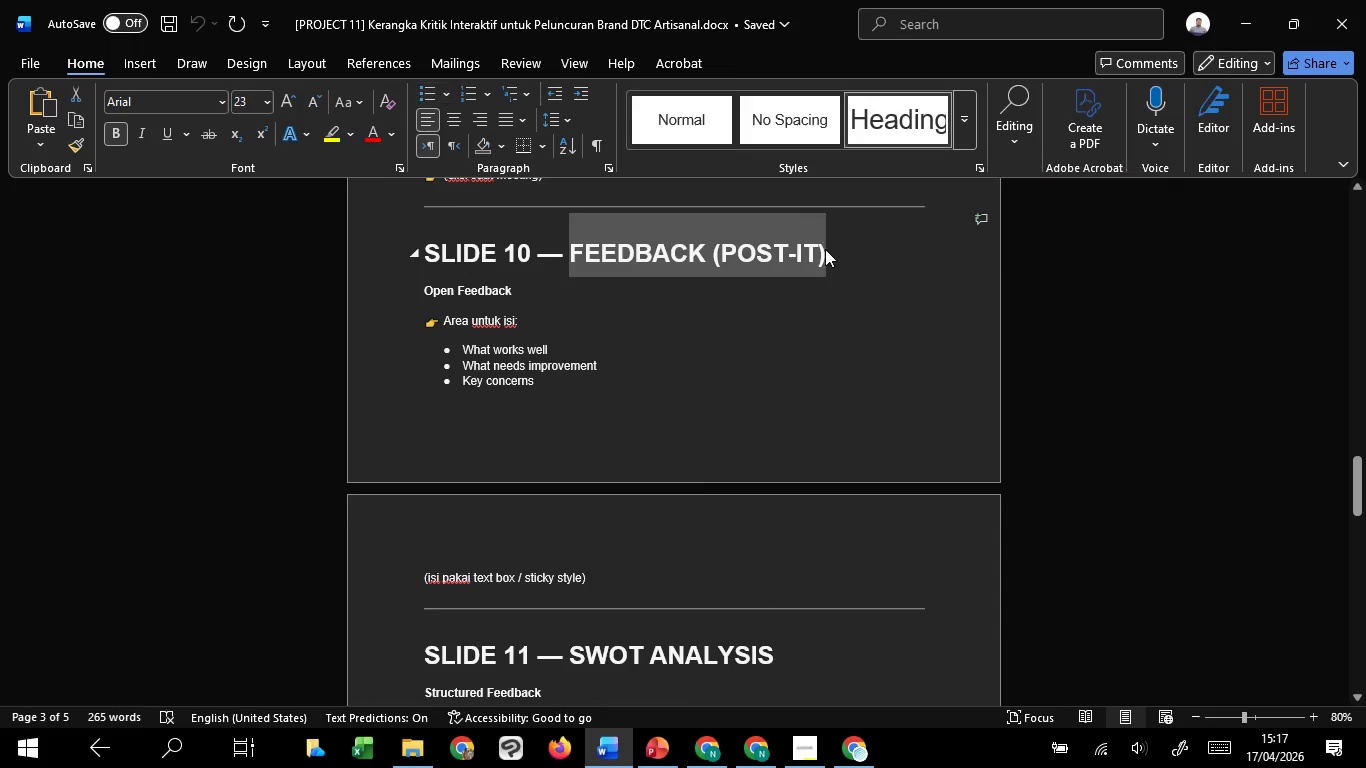 
key(Control+C)
 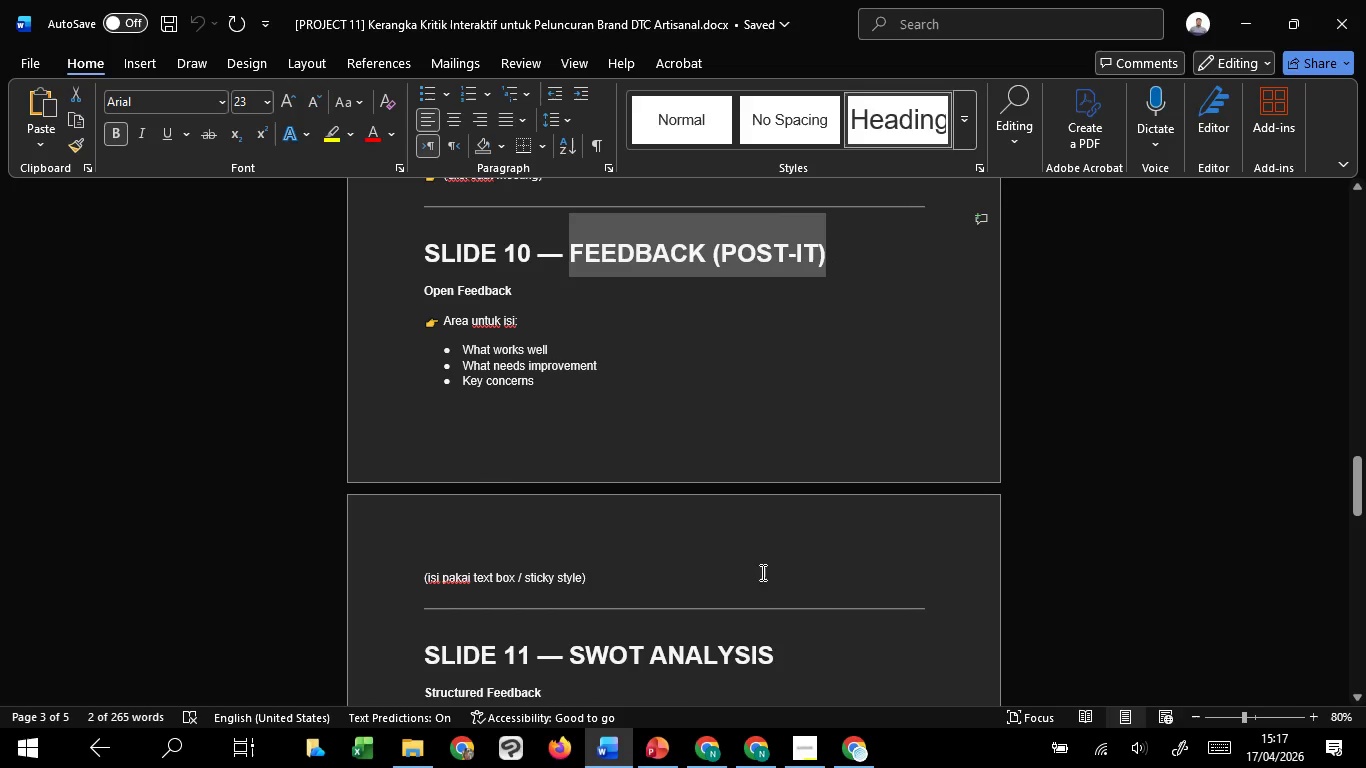 
key(Control+C)
 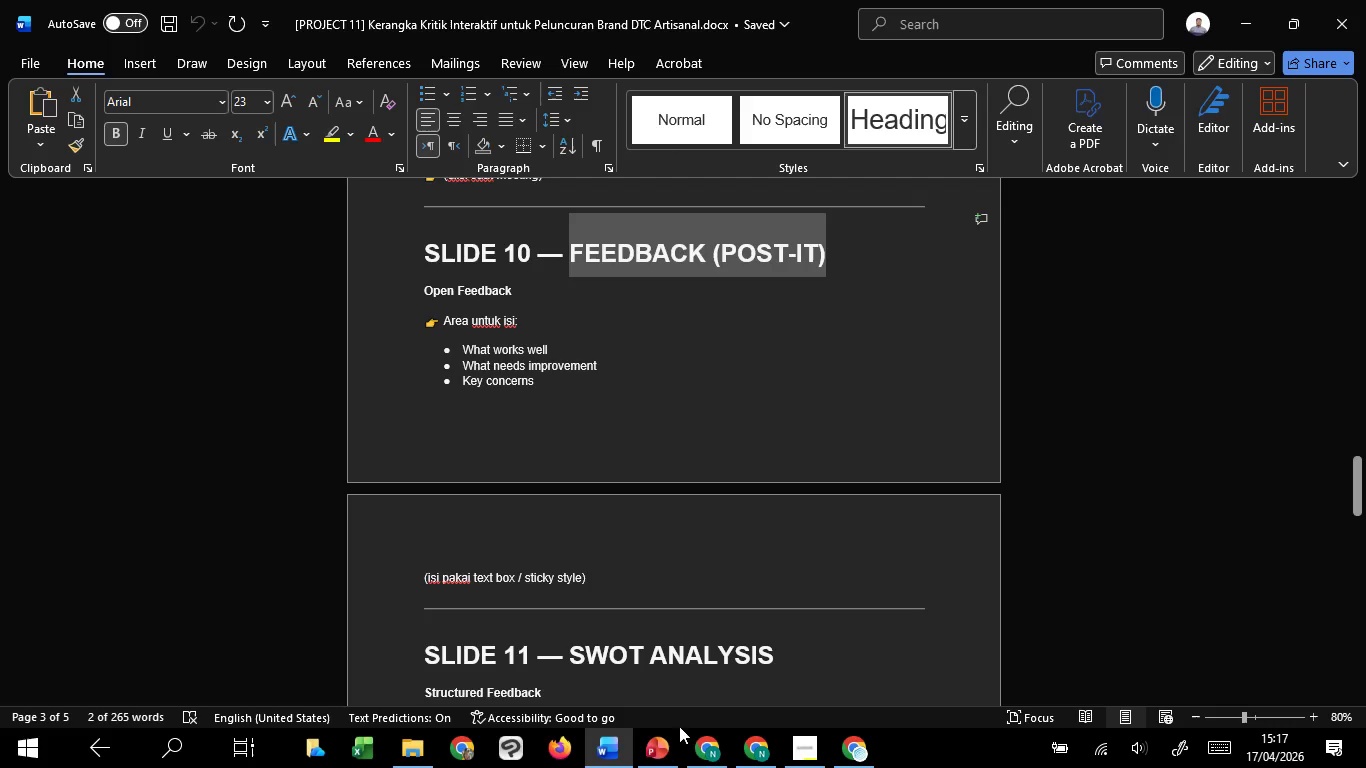 
key(Control+C)
 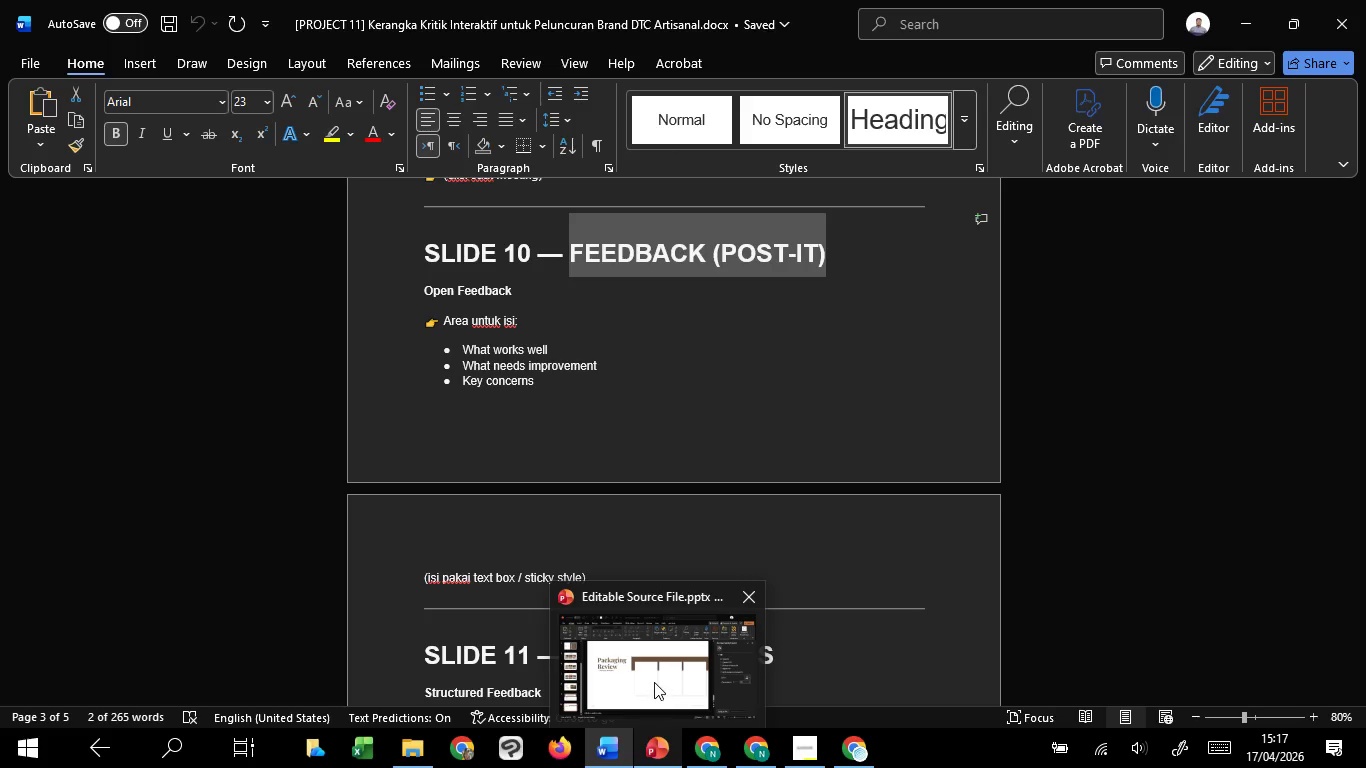 
left_click([654, 682])
 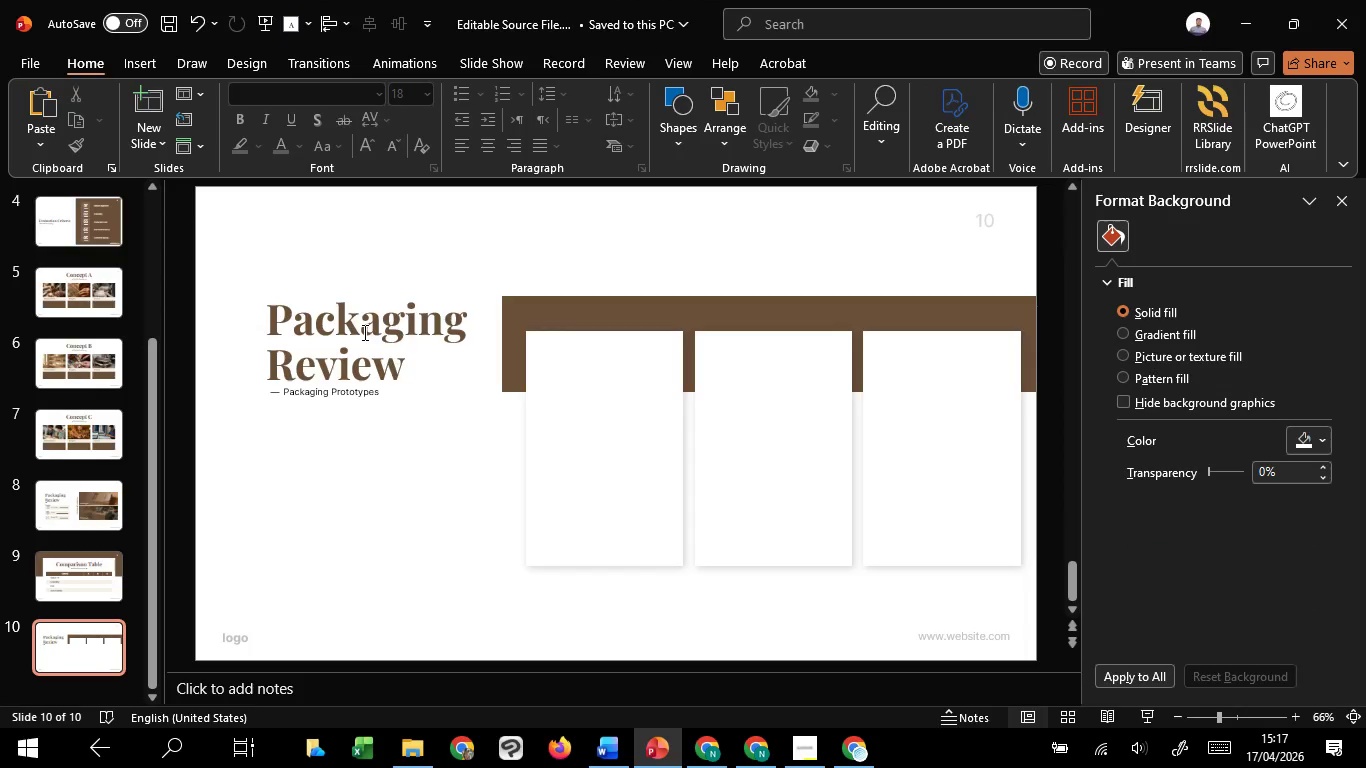 
left_click([358, 330])
 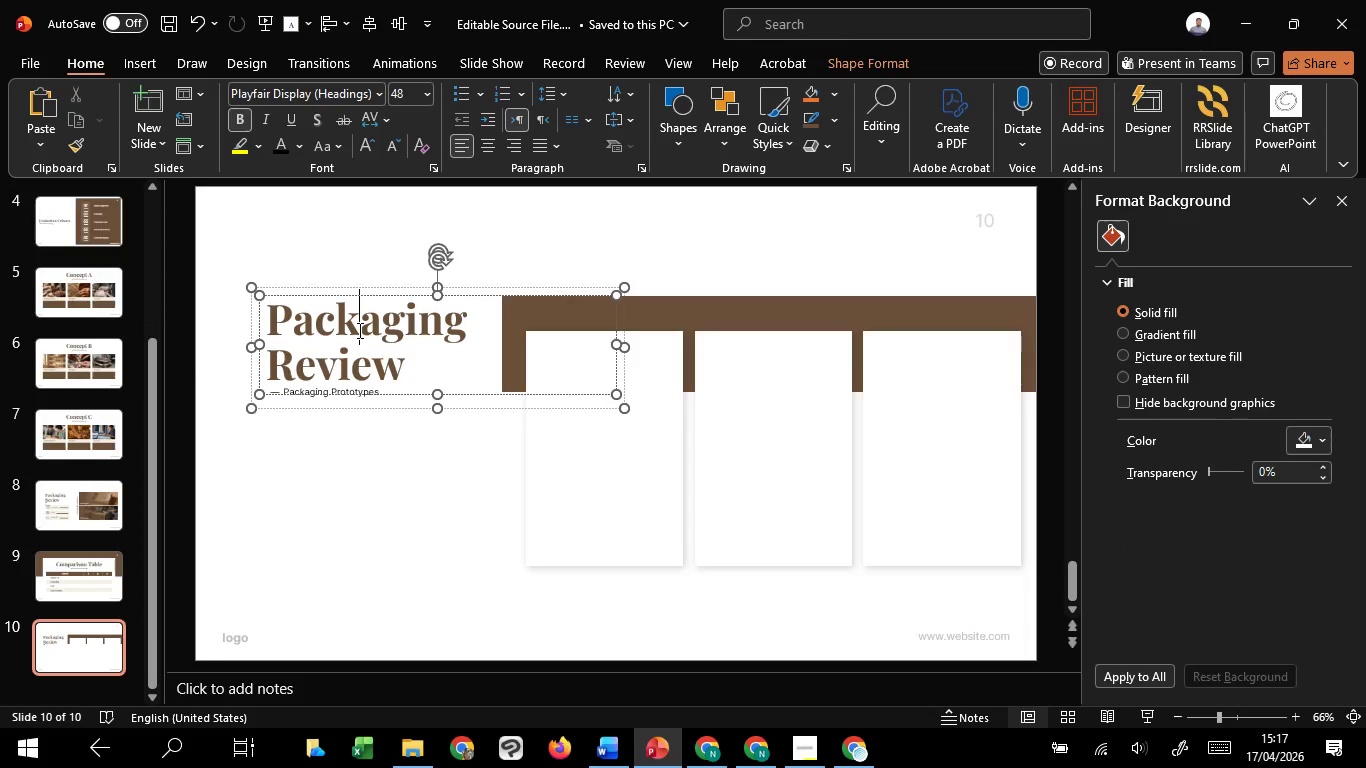 
key(Control+A)
 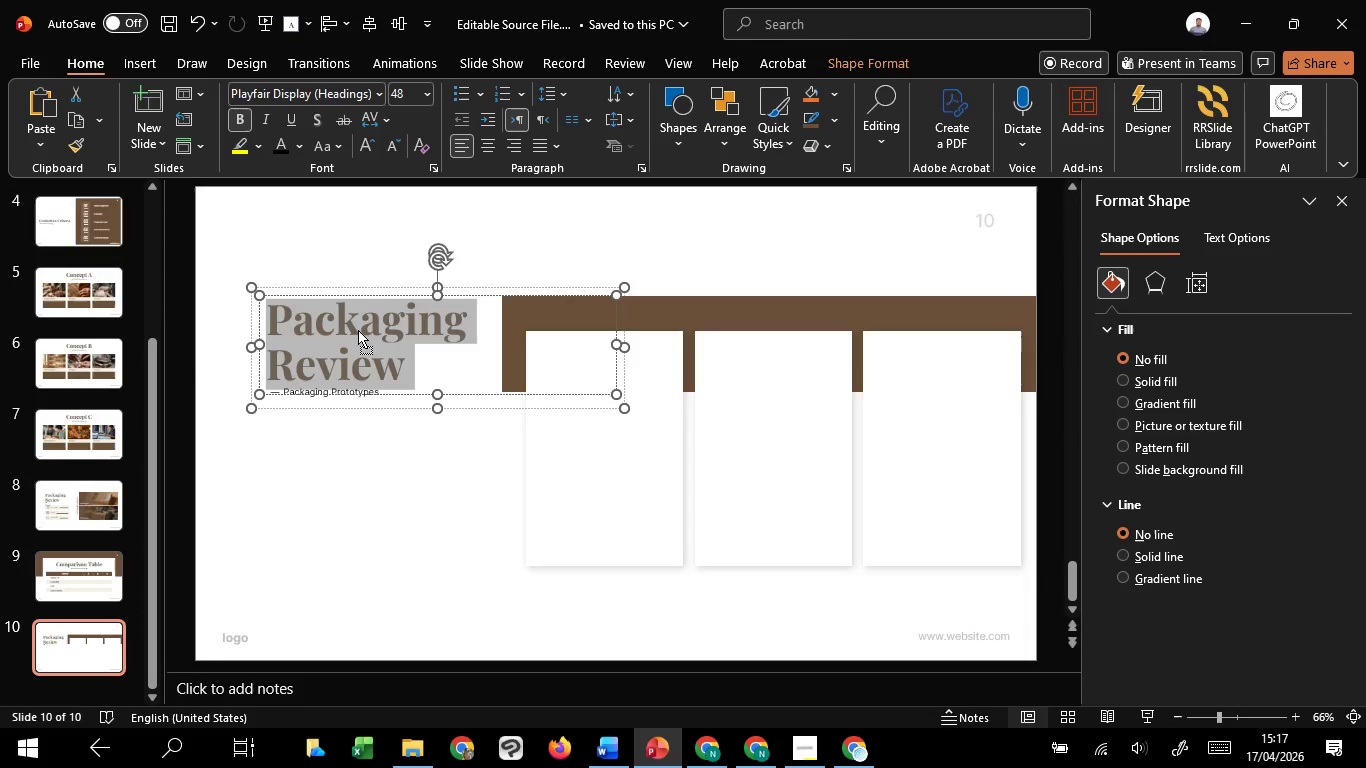 
right_click([358, 330])
 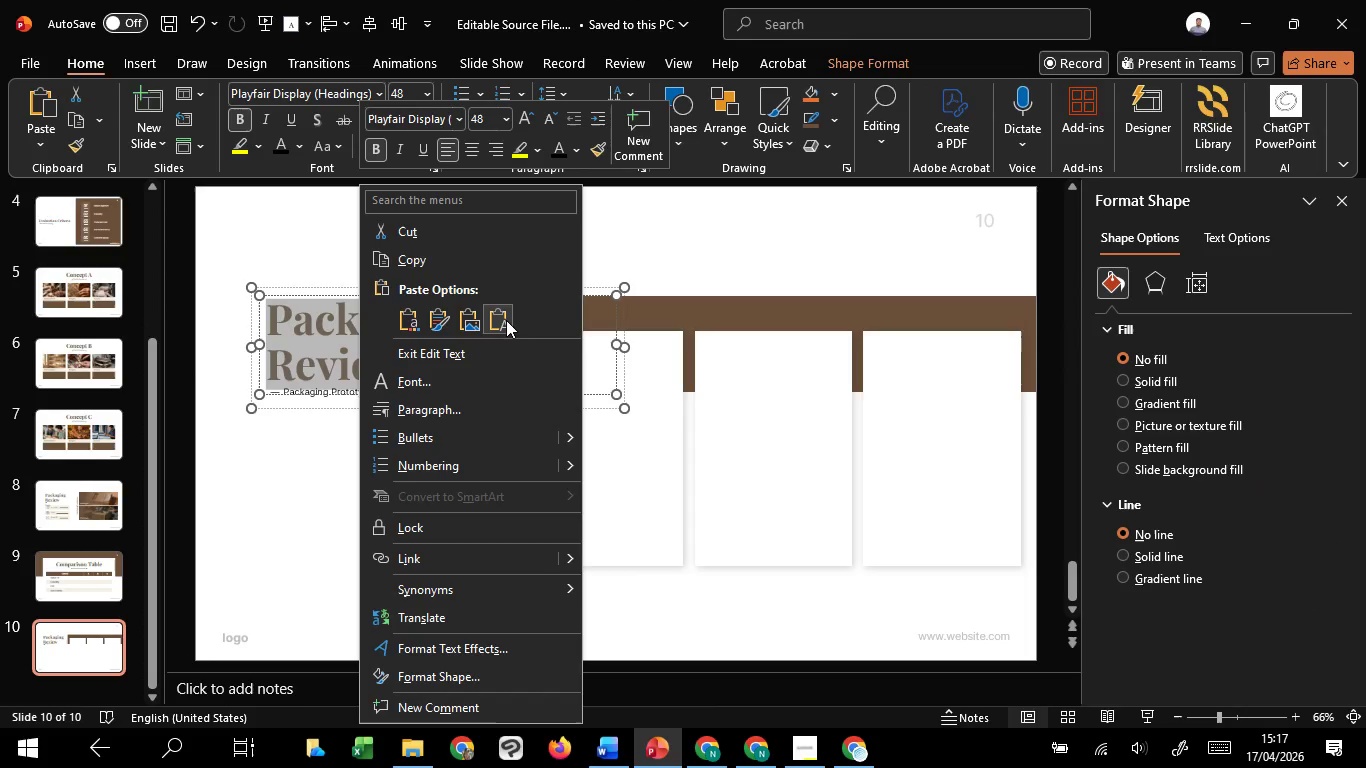 
double_click([506, 320])
 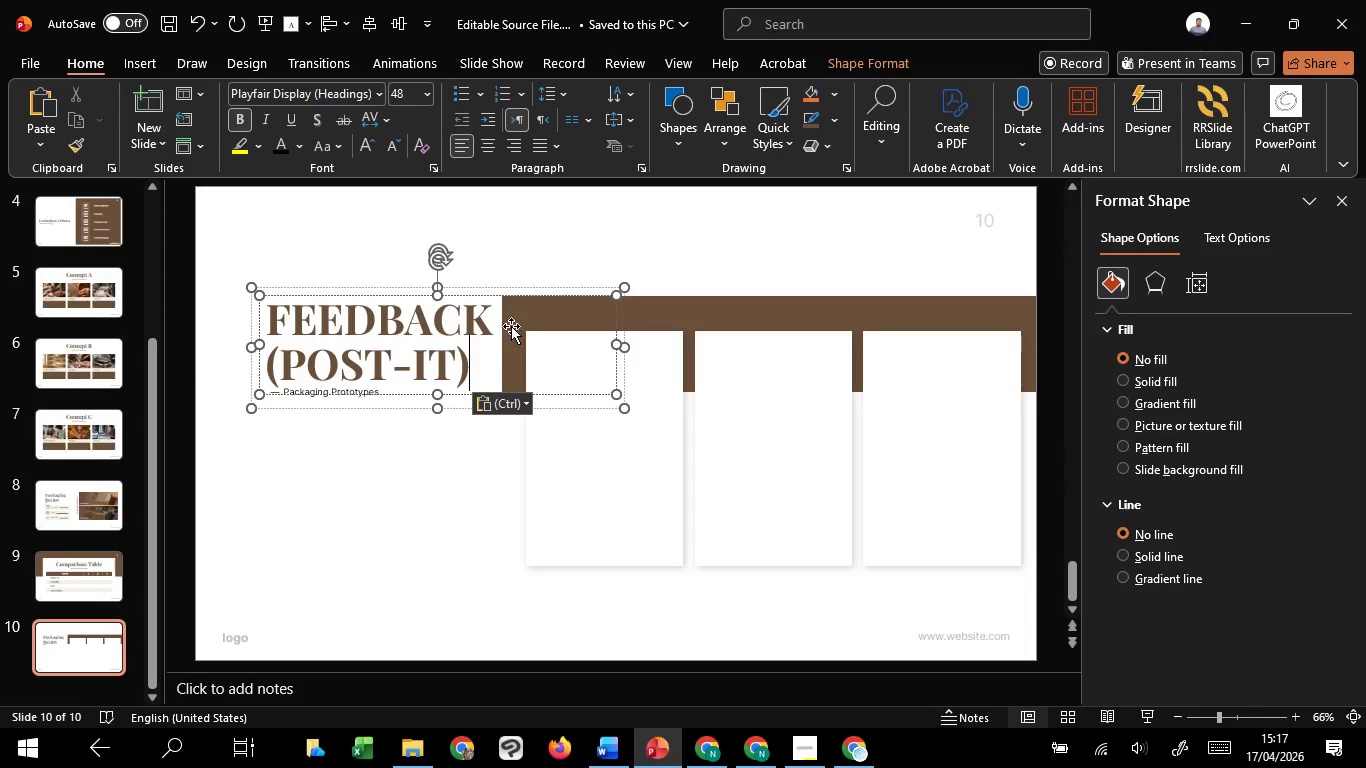 
key(Control+A)
 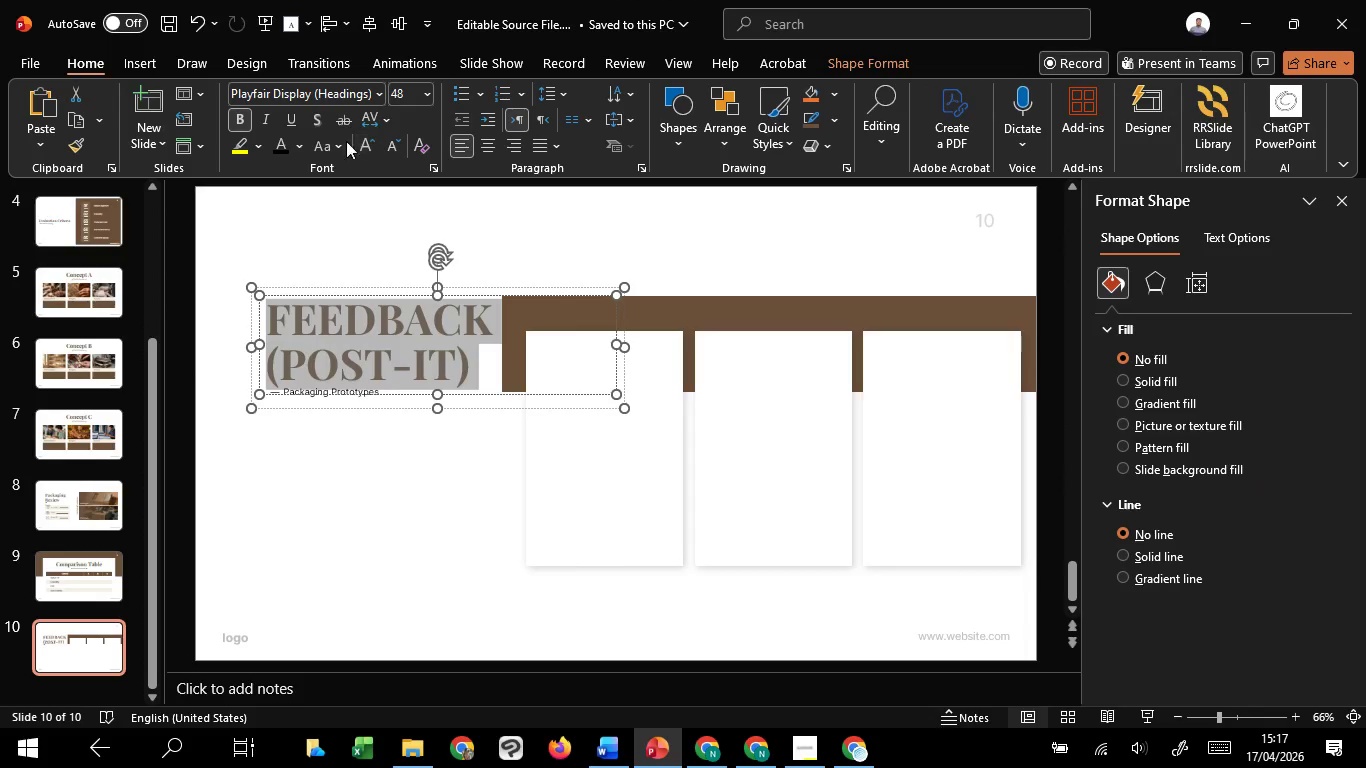 
left_click([325, 140])
 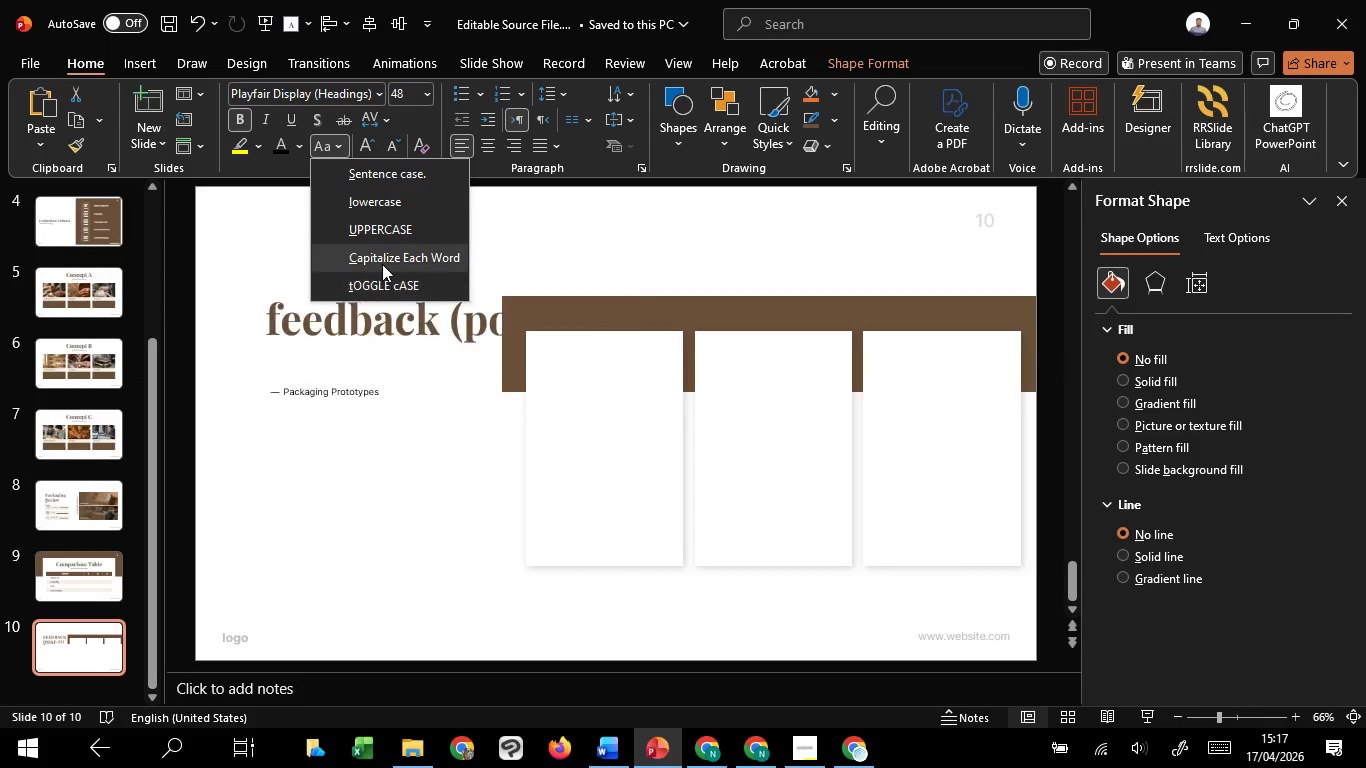 
left_click([382, 263])
 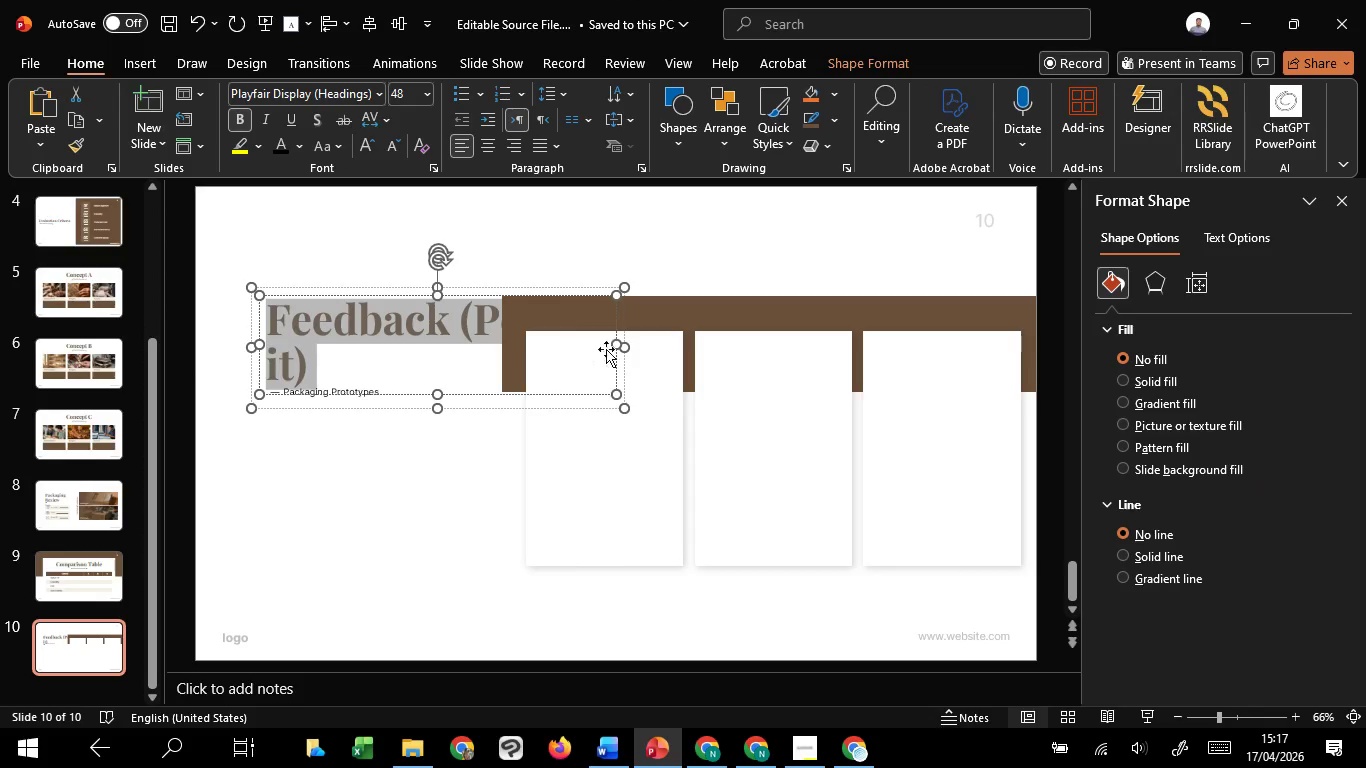 
left_click_drag(start_coordinate=[615, 348], to_coordinate=[536, 343])
 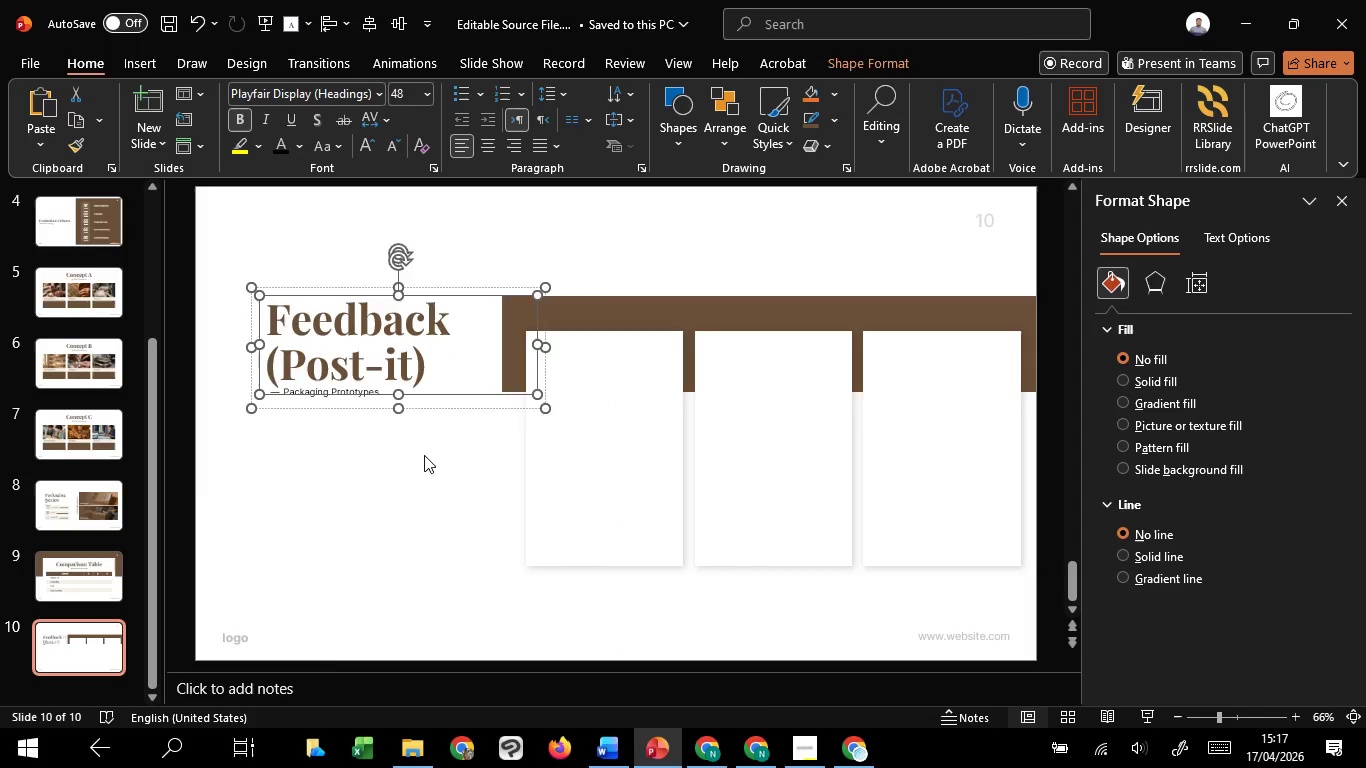 
left_click([424, 455])
 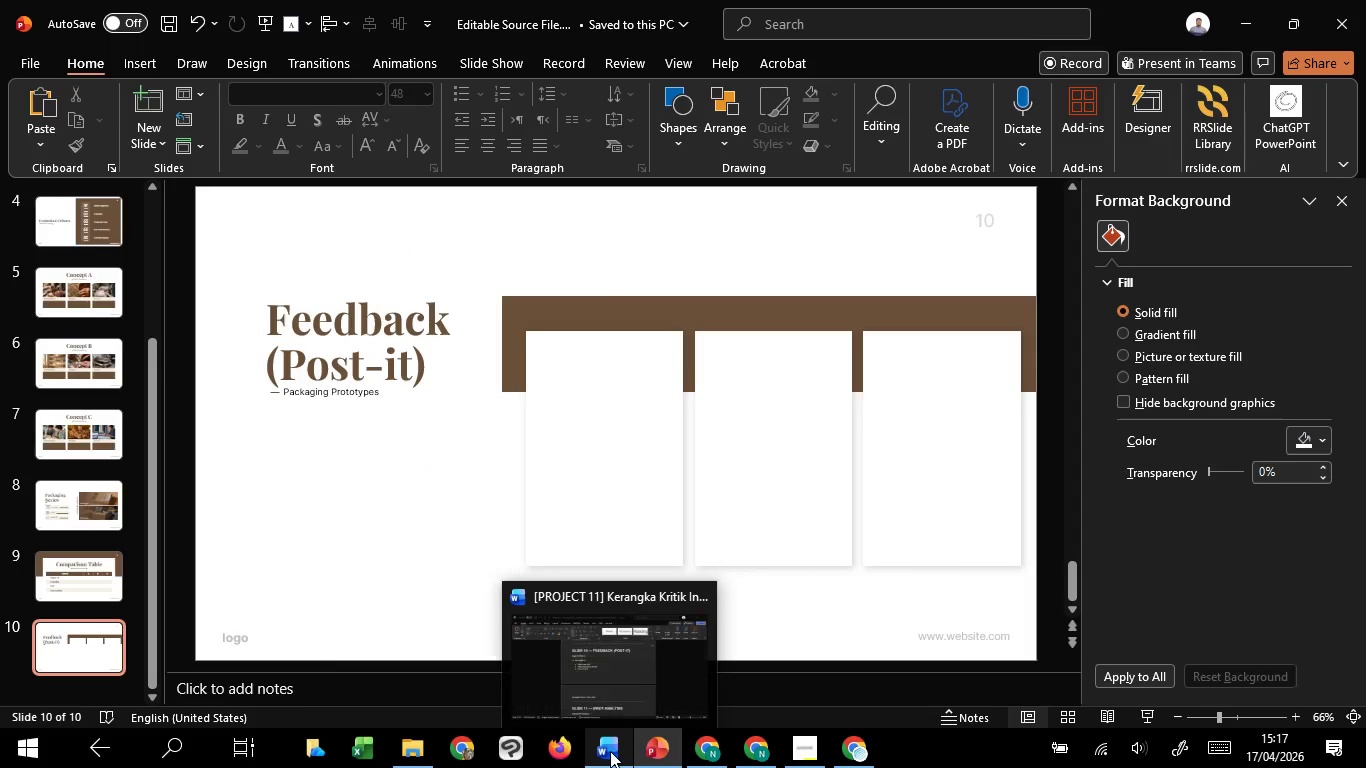 
left_click([627, 673])
 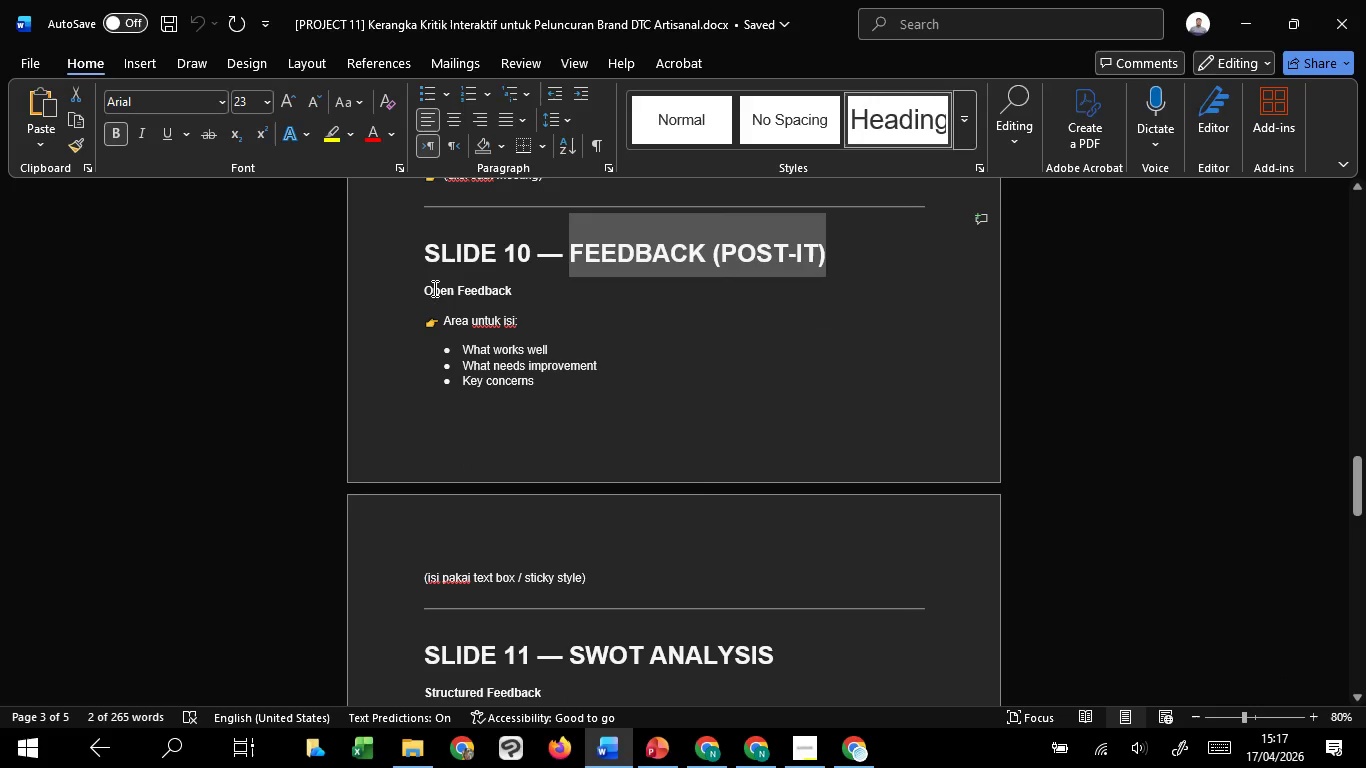 
left_click_drag(start_coordinate=[432, 287], to_coordinate=[518, 294])
 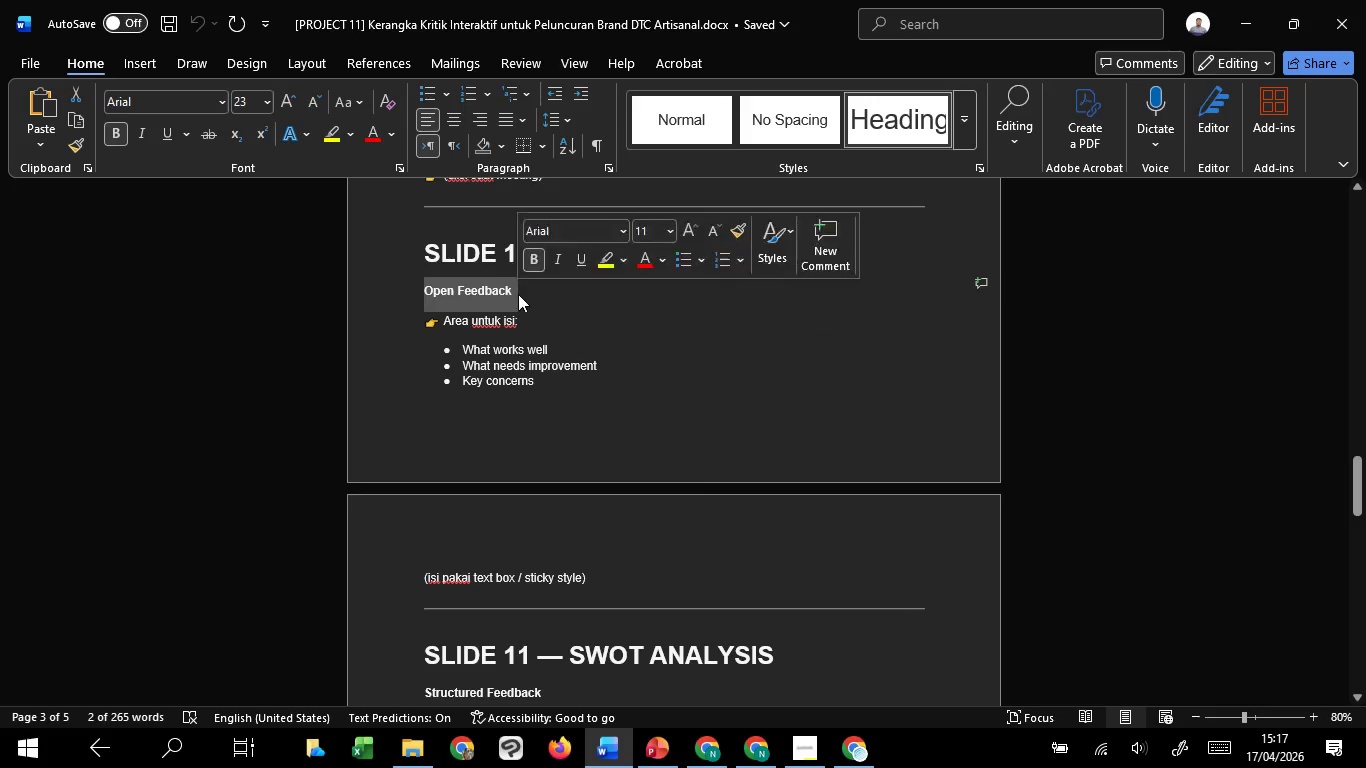 
key(Control+C)
 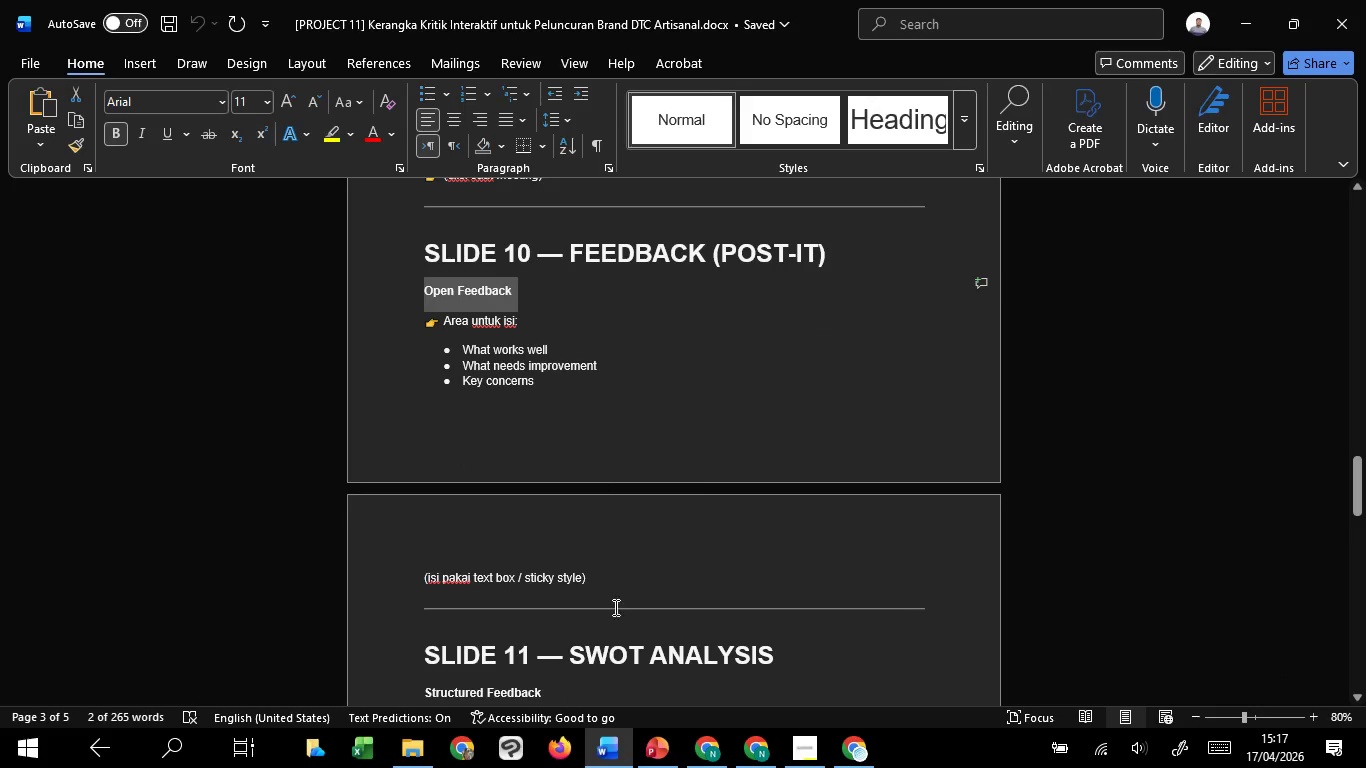 
key(Control+C)
 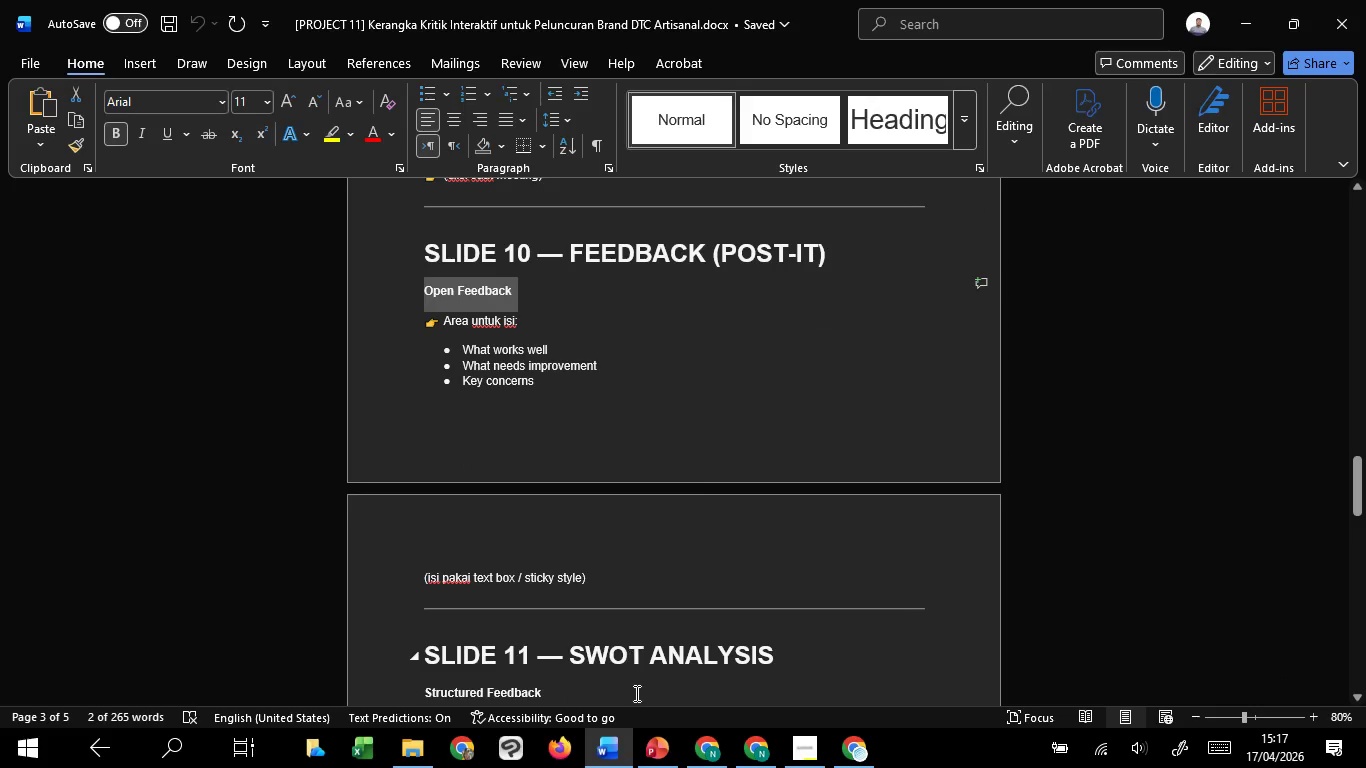 
key(Control+C)
 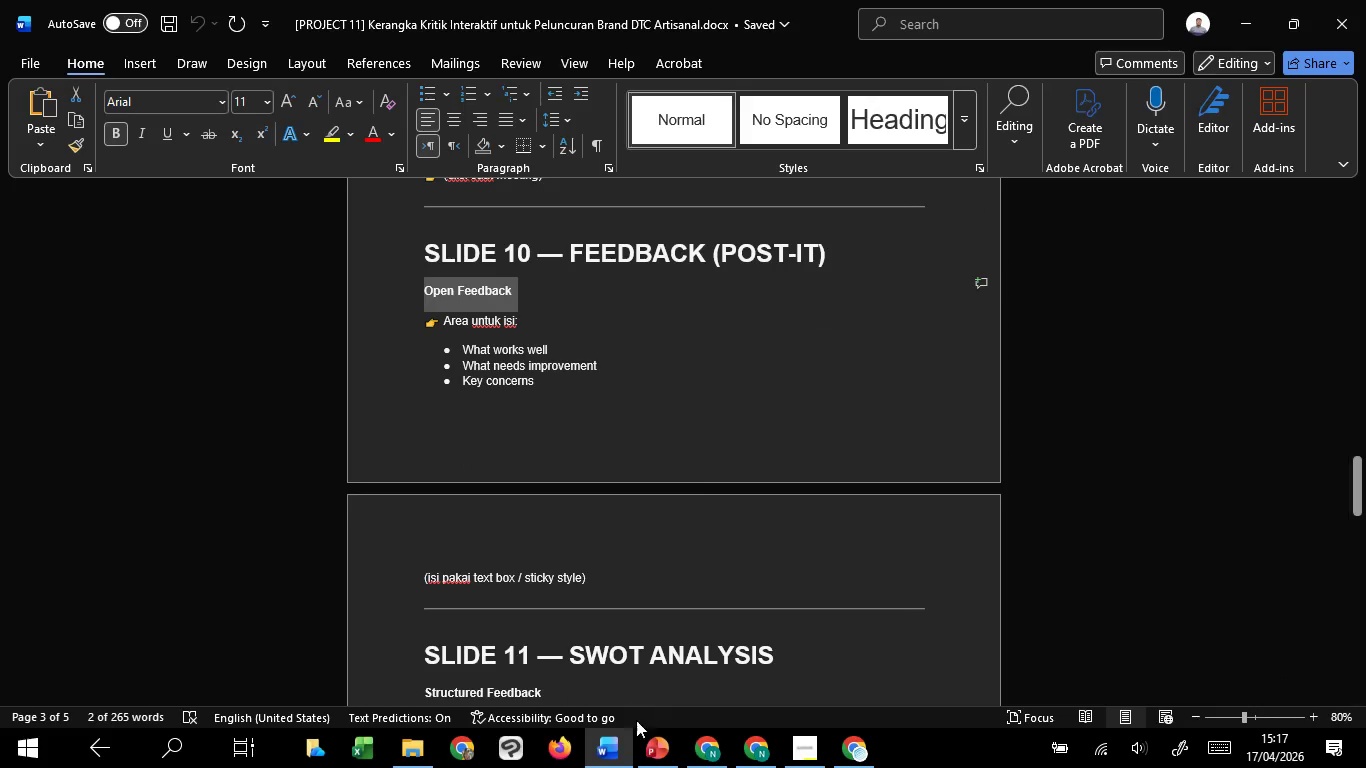 
key(Control+C)
 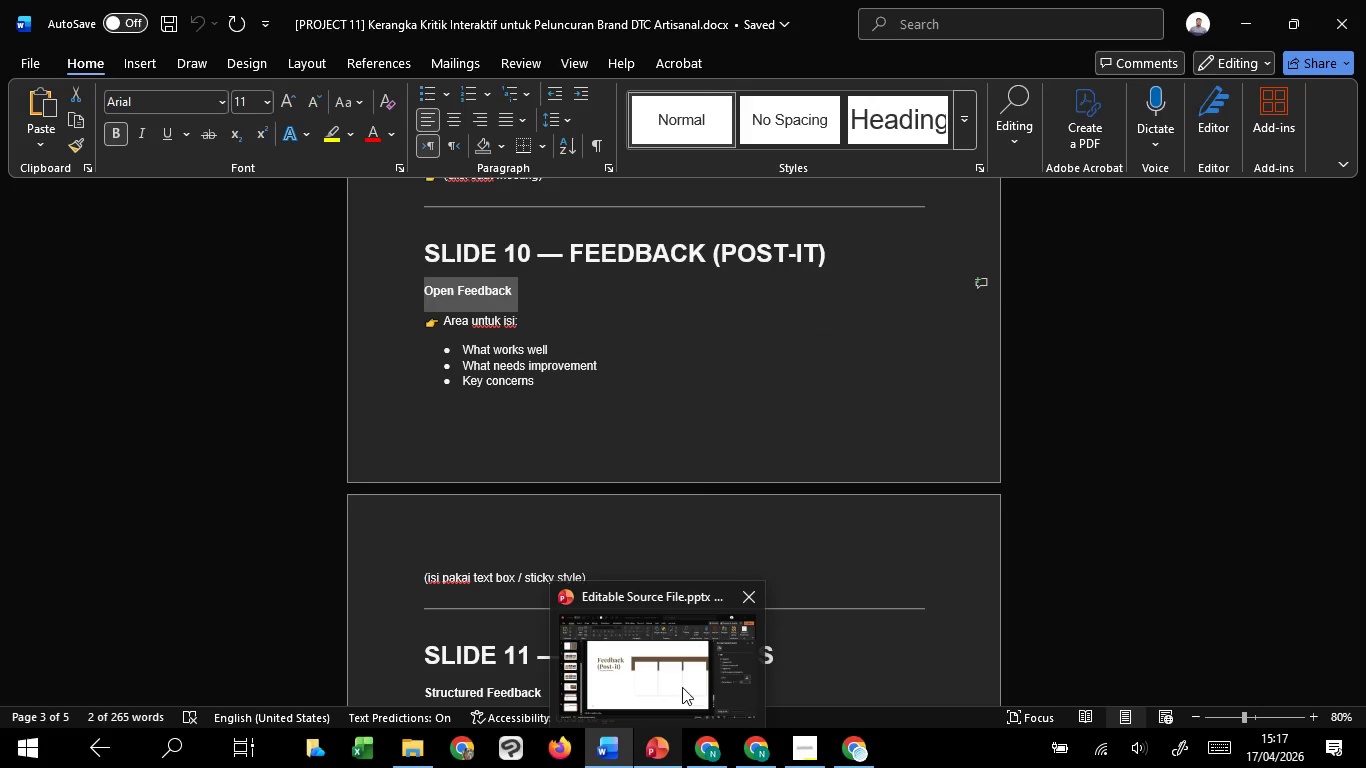 
left_click([682, 687])
 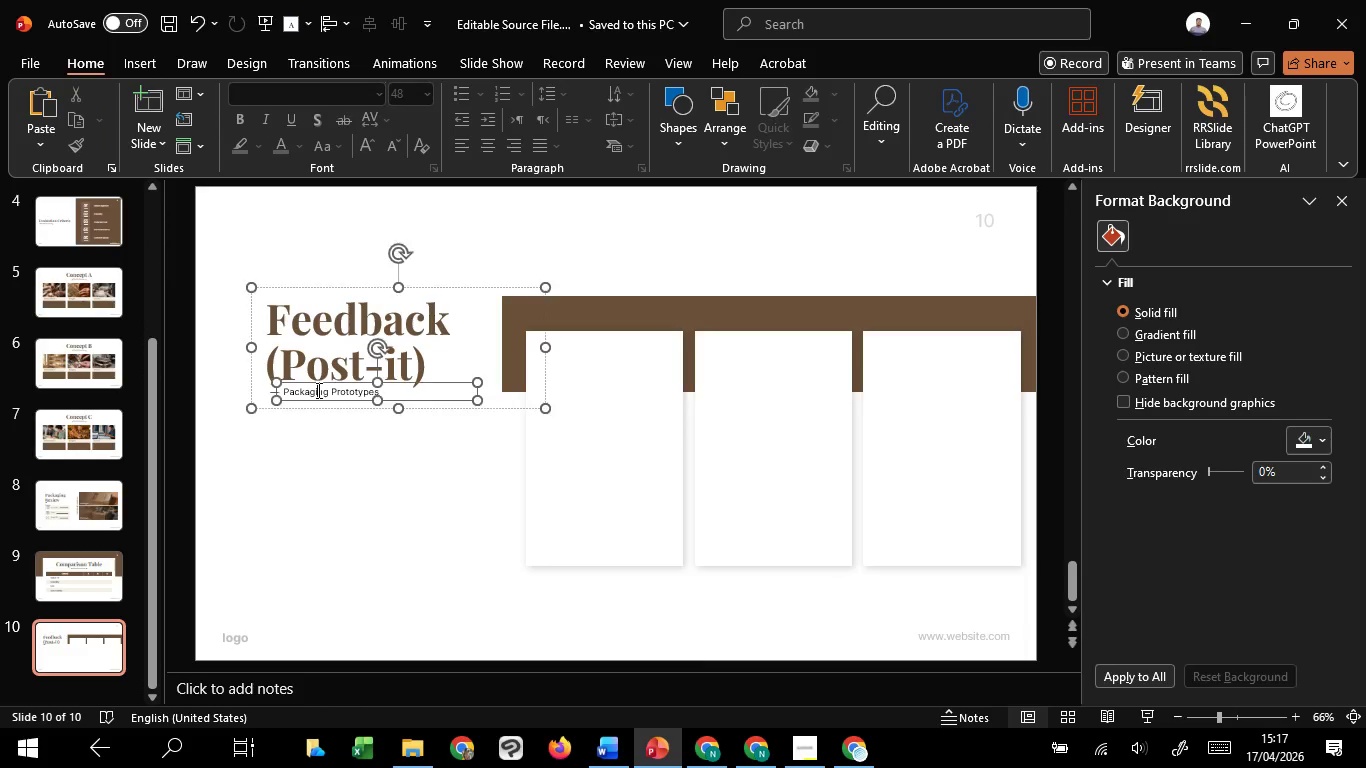 
double_click([317, 390])
 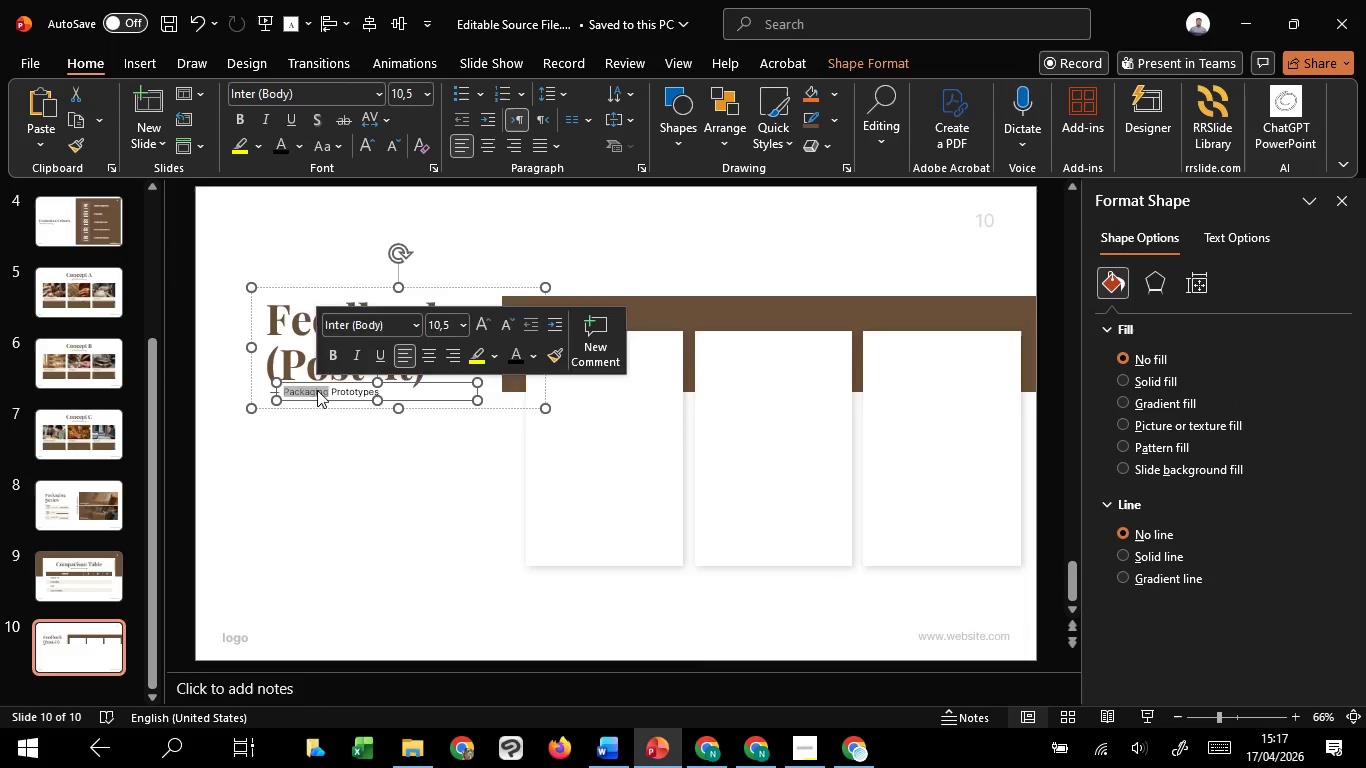 
right_click([317, 390])
 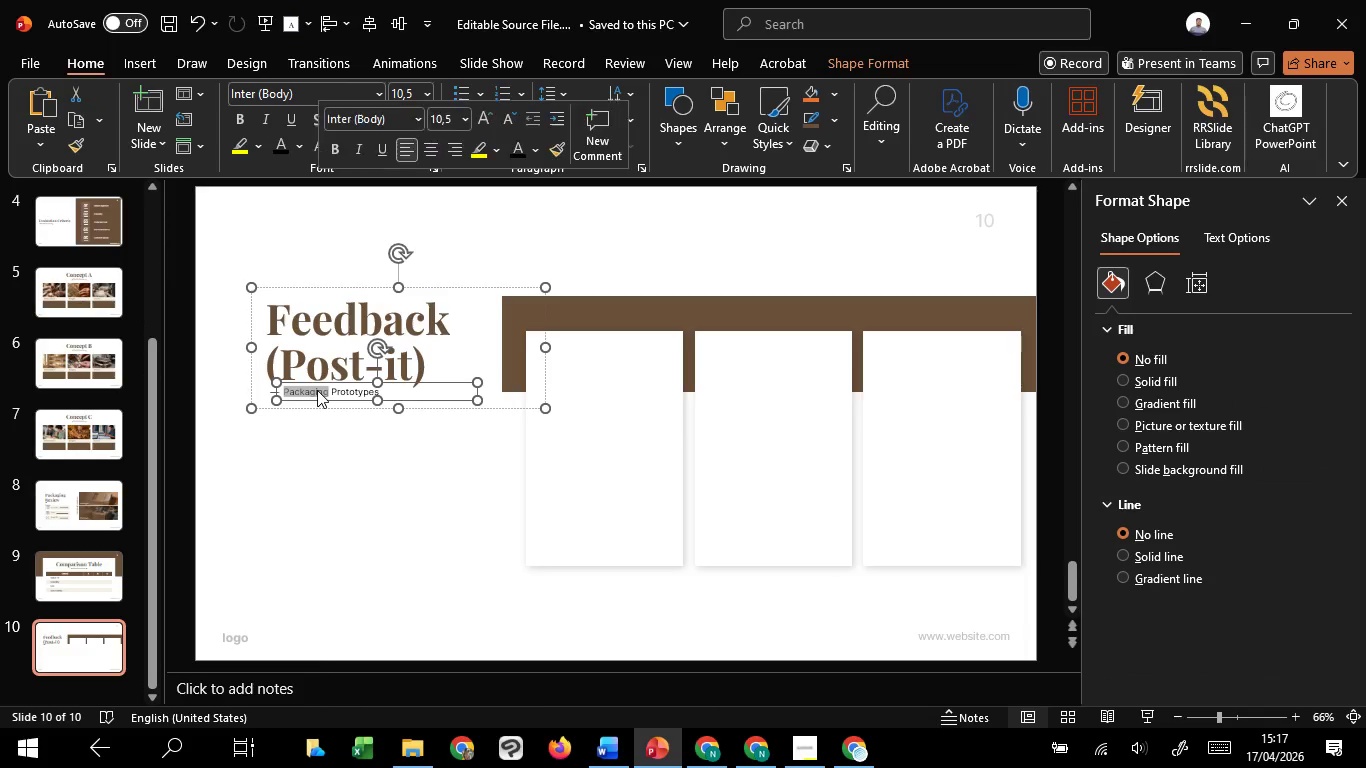 
hold_key(key=ControlLeft, duration=0.48)
 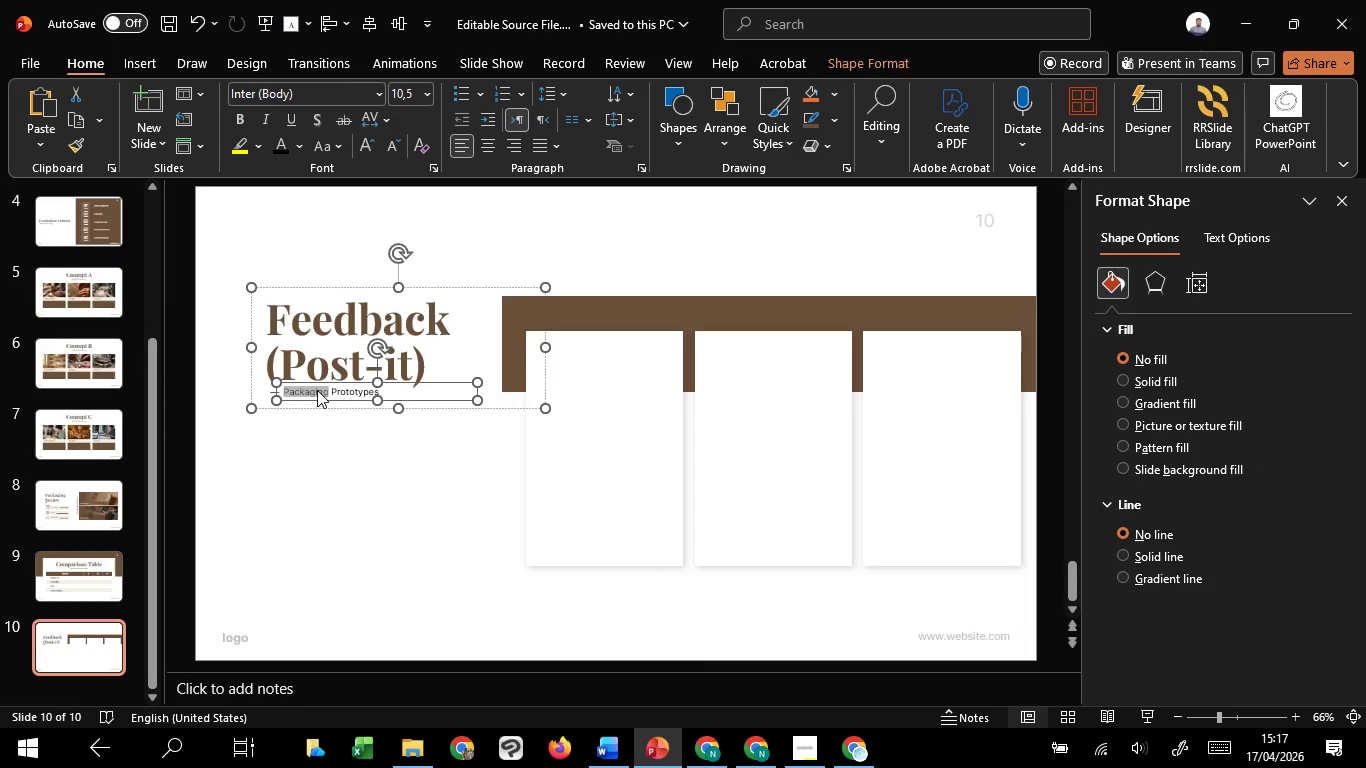 
left_click([317, 390])
 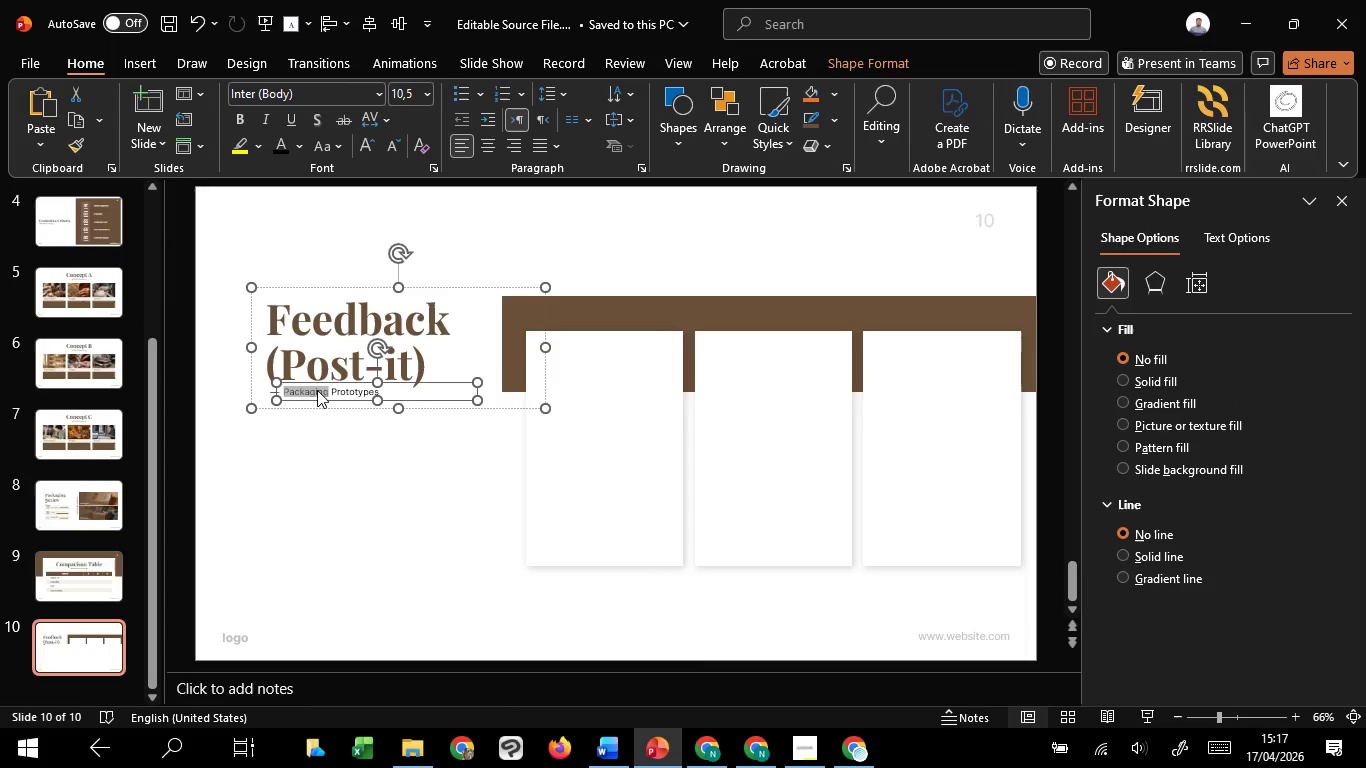 
hold_key(key=ControlLeft, duration=0.41)
 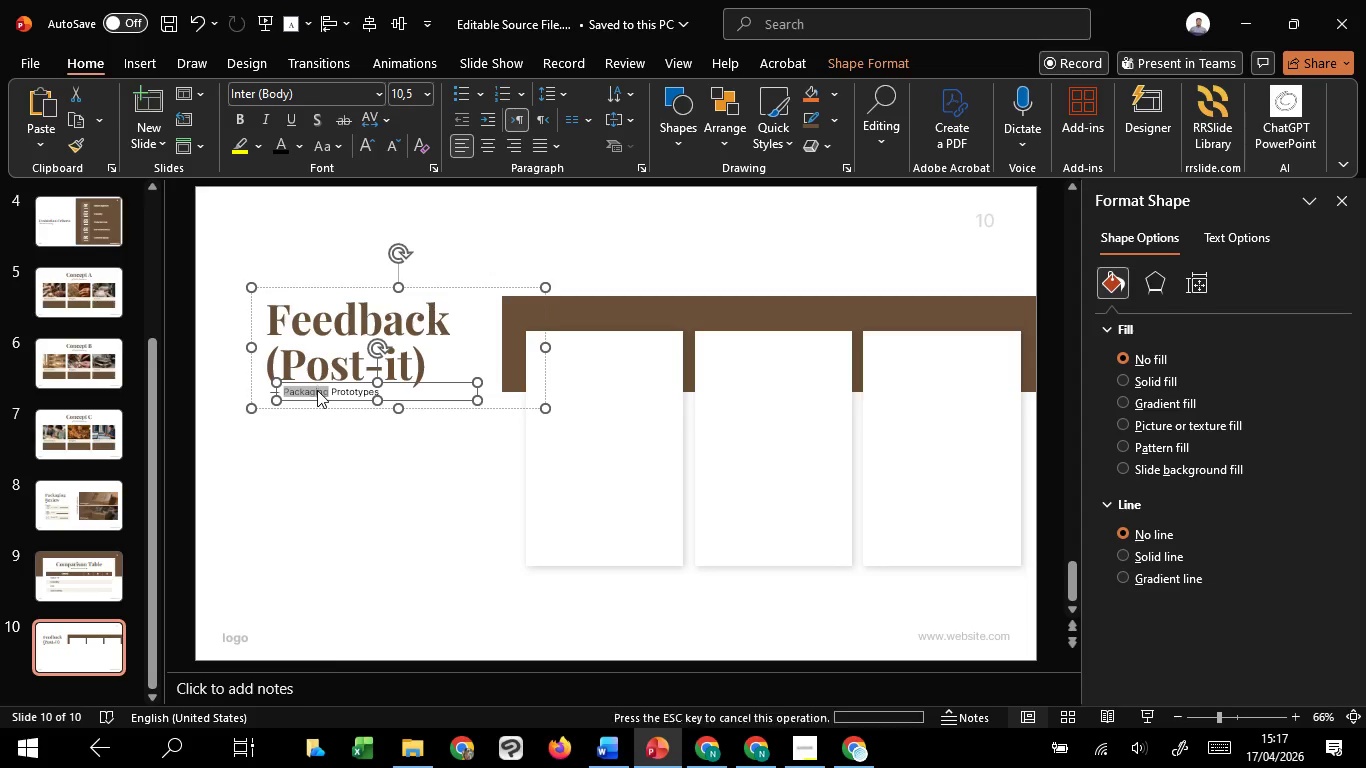 
right_click([317, 390])
 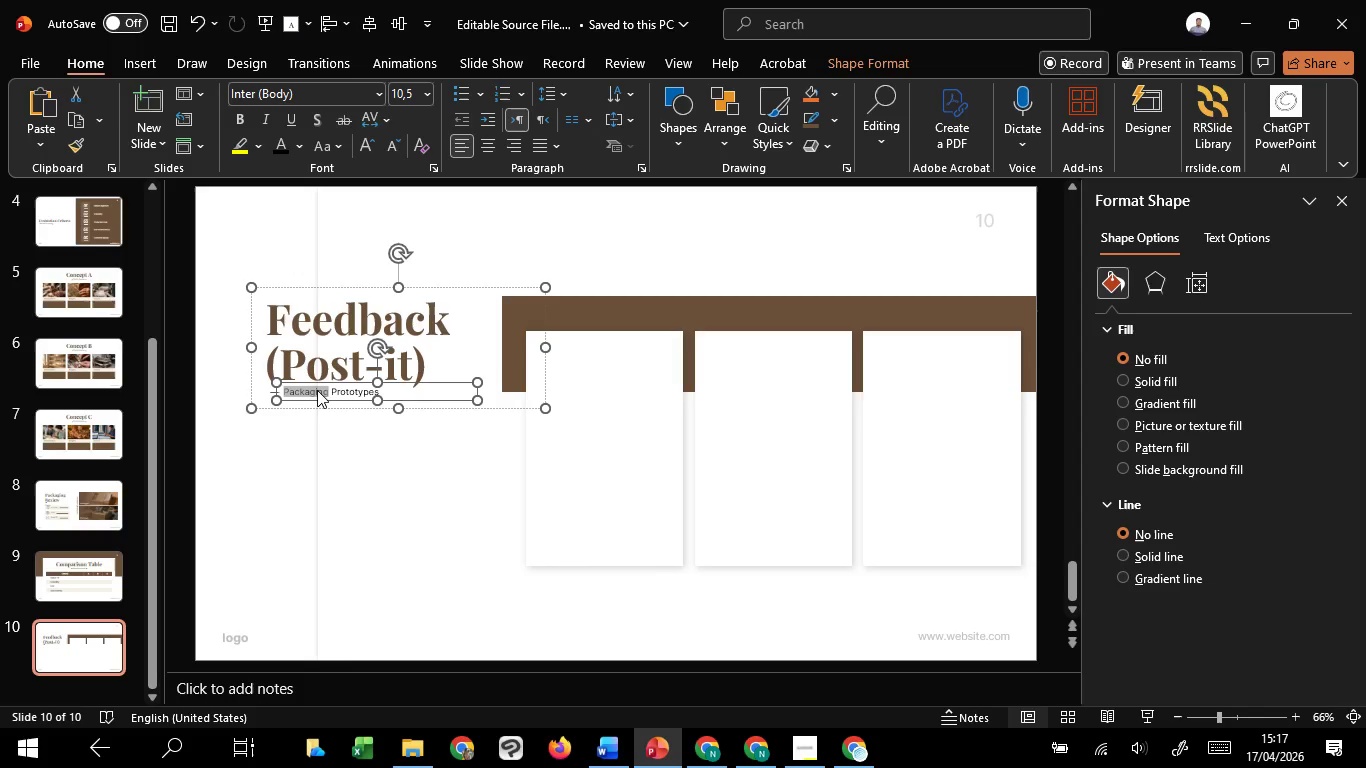 
left_click([317, 390])
 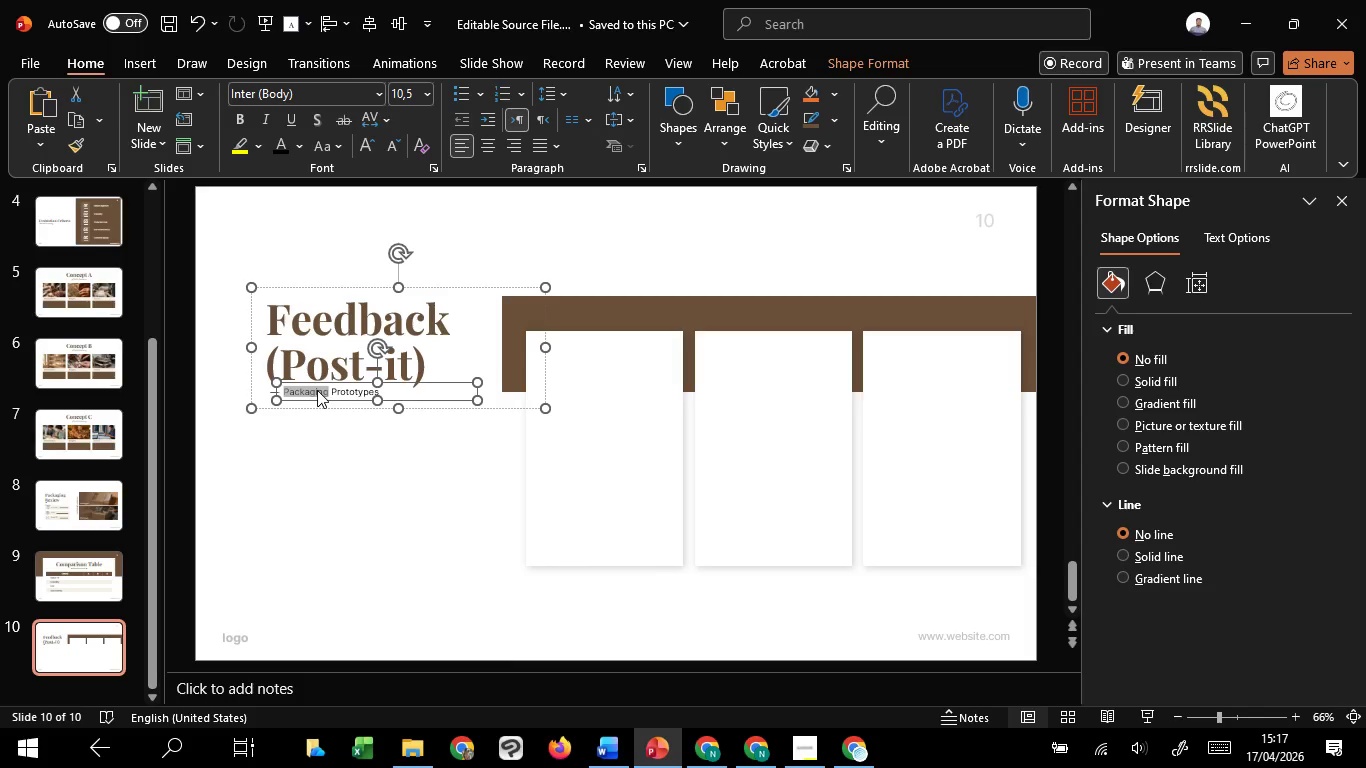 
key(Control+ControlLeft)
 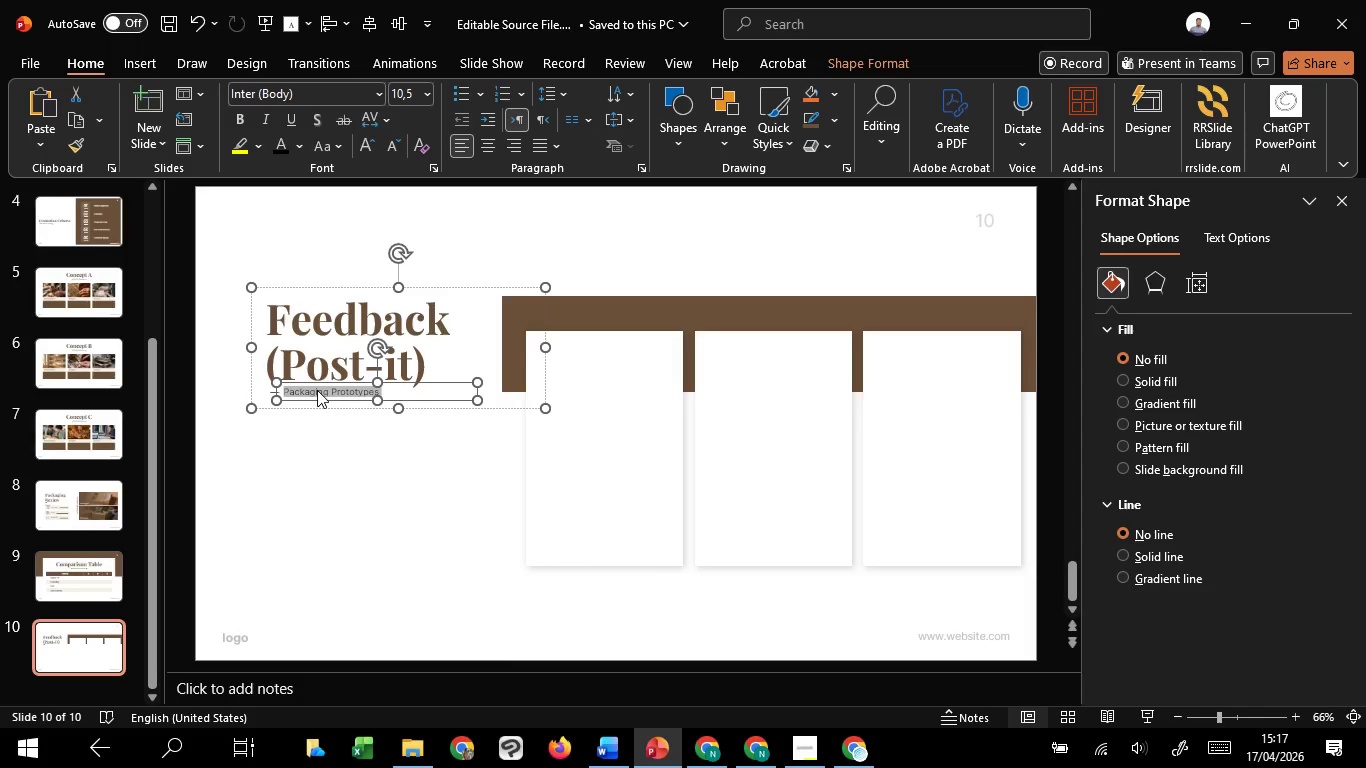 
key(Control+A)
 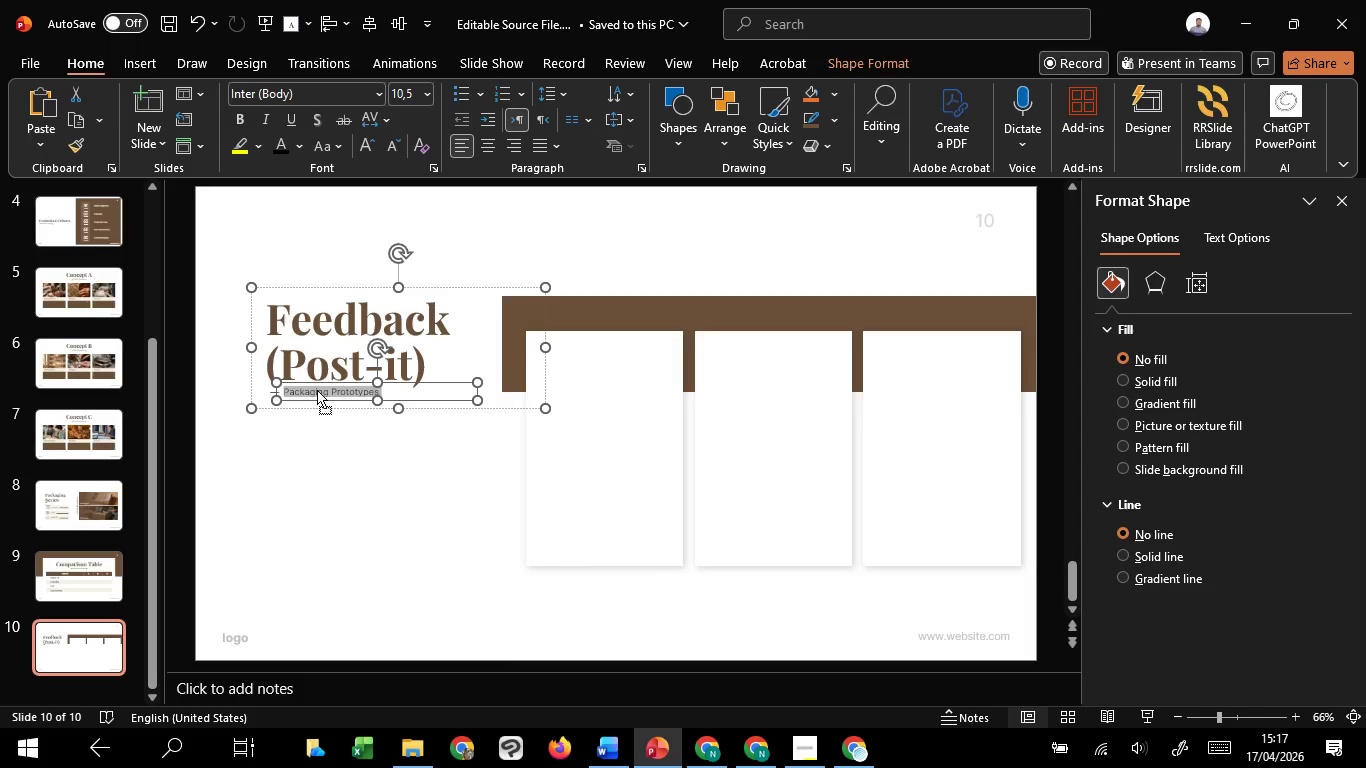 
right_click([317, 390])
 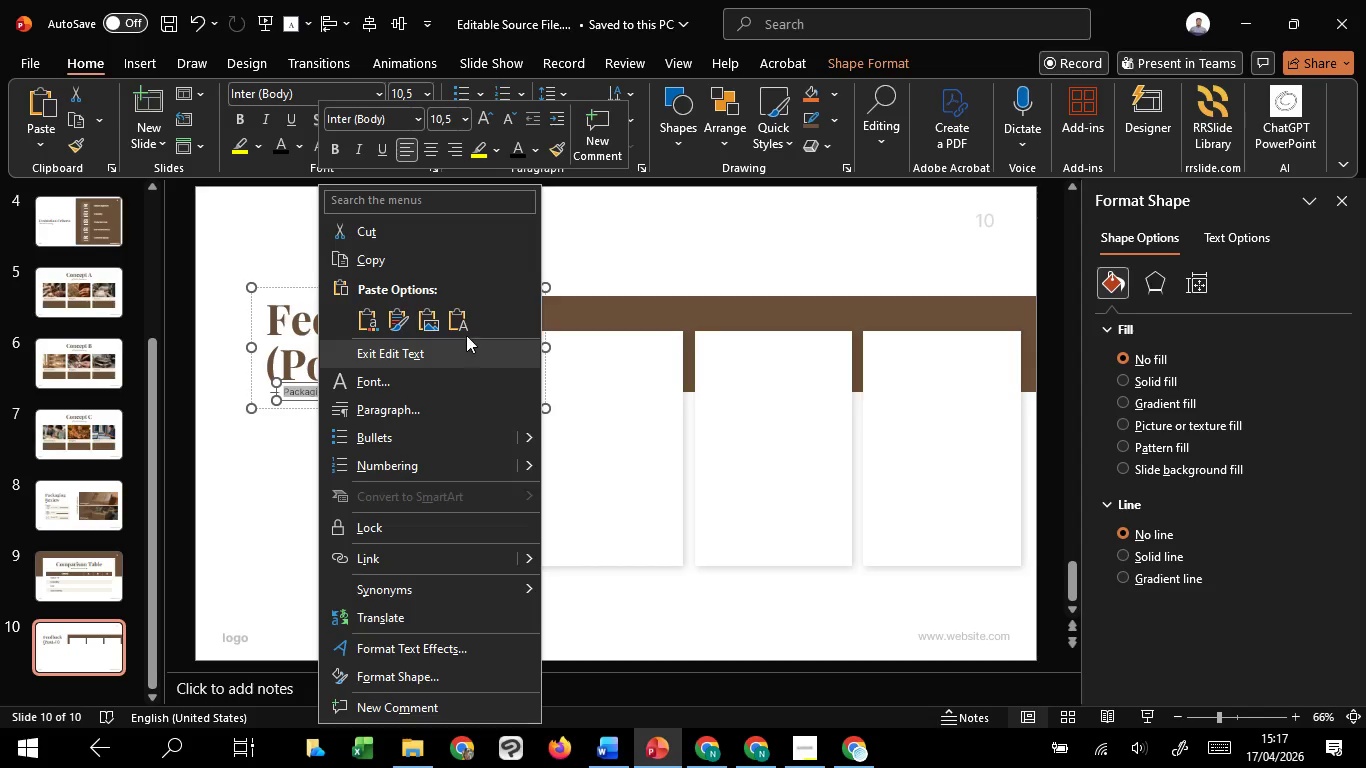 
left_click([460, 329])
 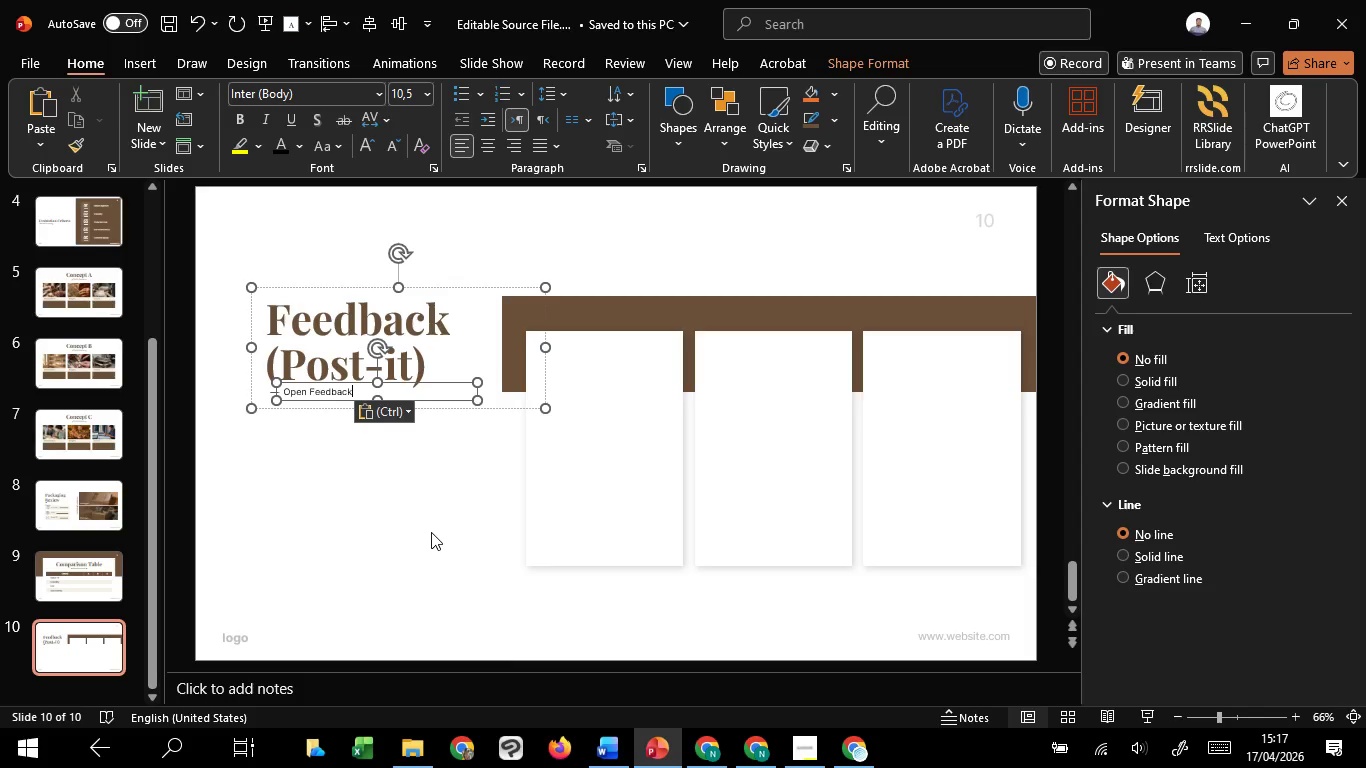 
left_click([431, 532])
 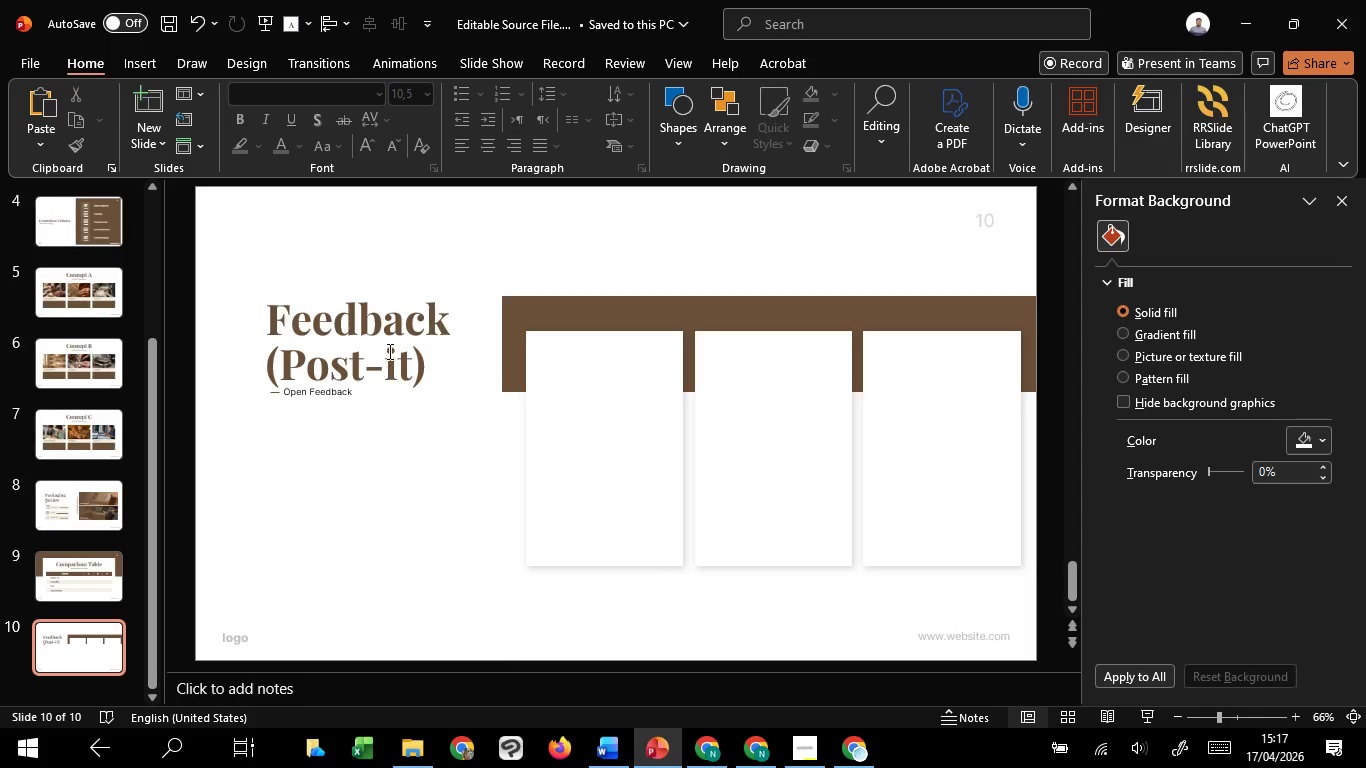 
left_click([388, 351])
 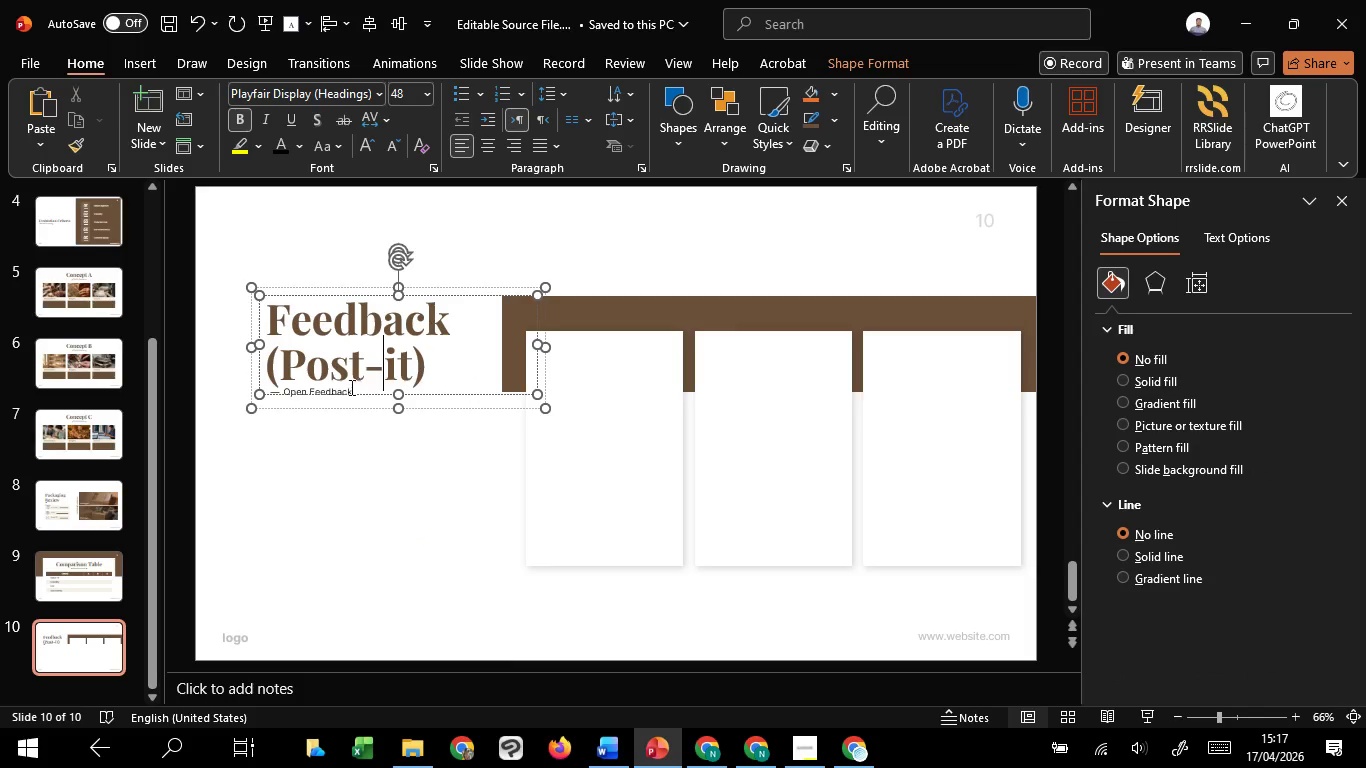 
left_click([346, 387])
 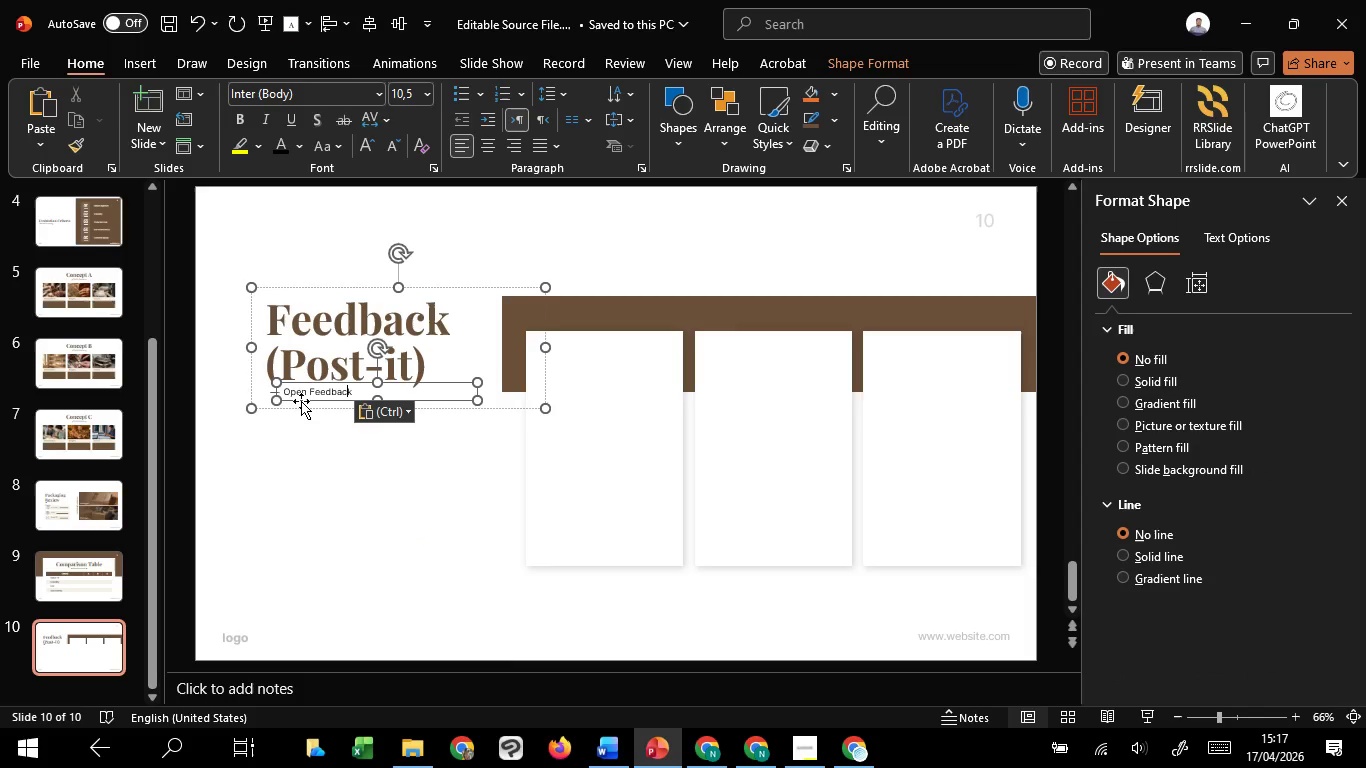 
hold_key(key=ControlLeft, duration=1.02)
scroll: coordinate [281, 394], scroll_direction: up, amount: 4.0
 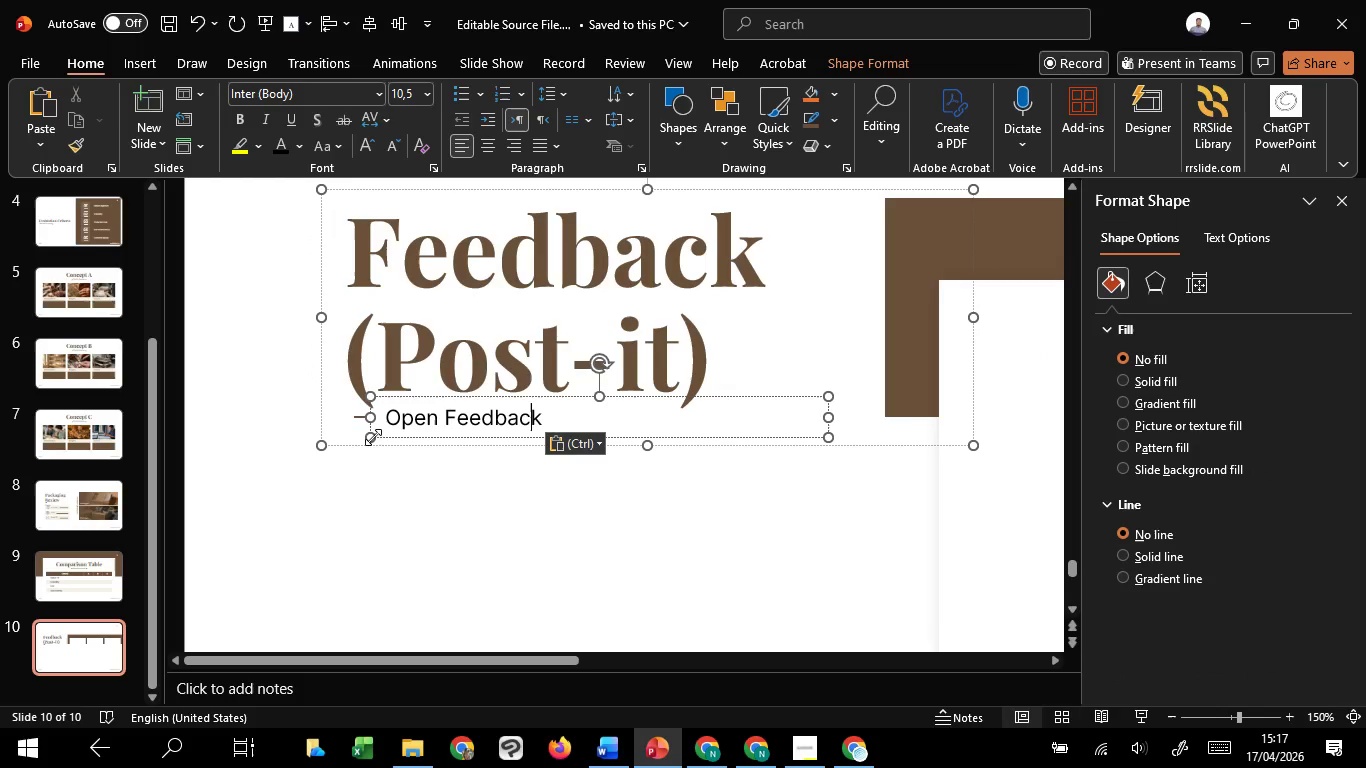 
key(Control+Shift+G)
 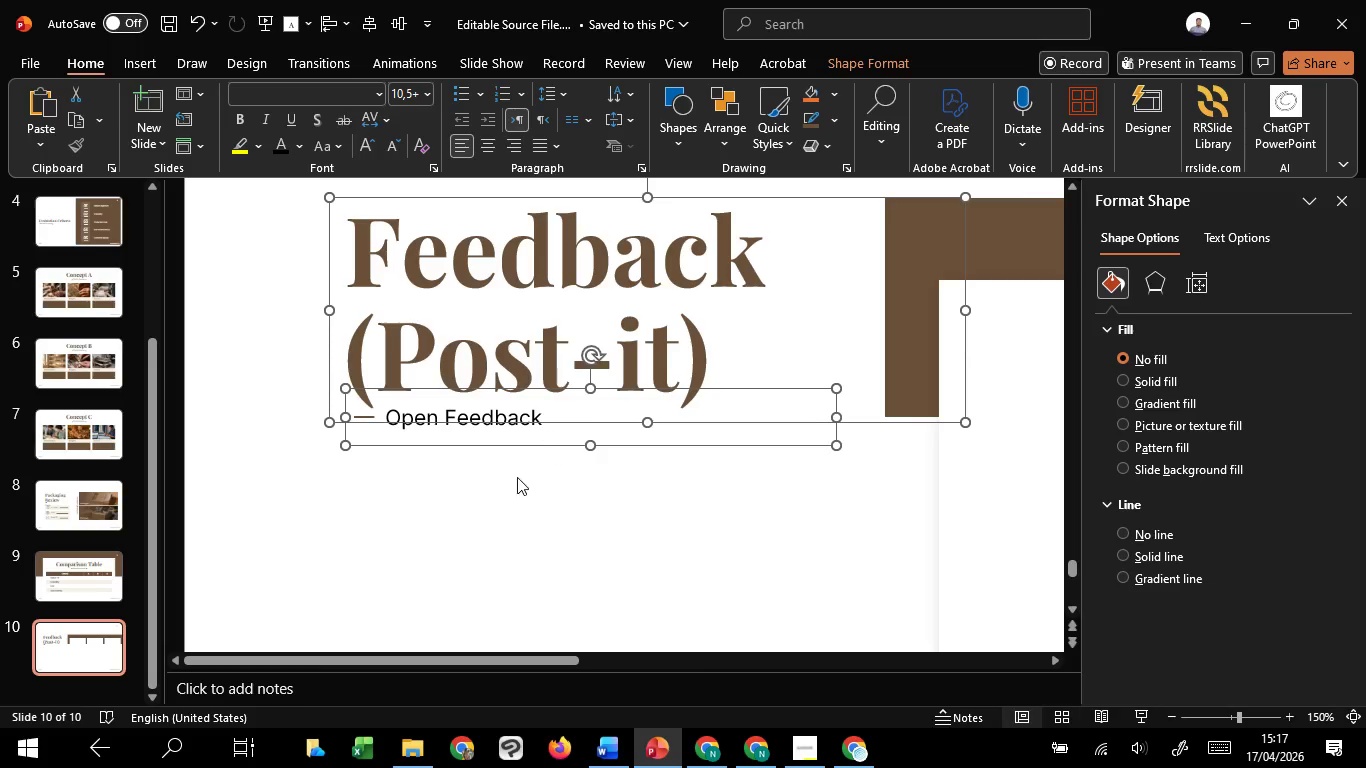 
left_click([490, 539])
 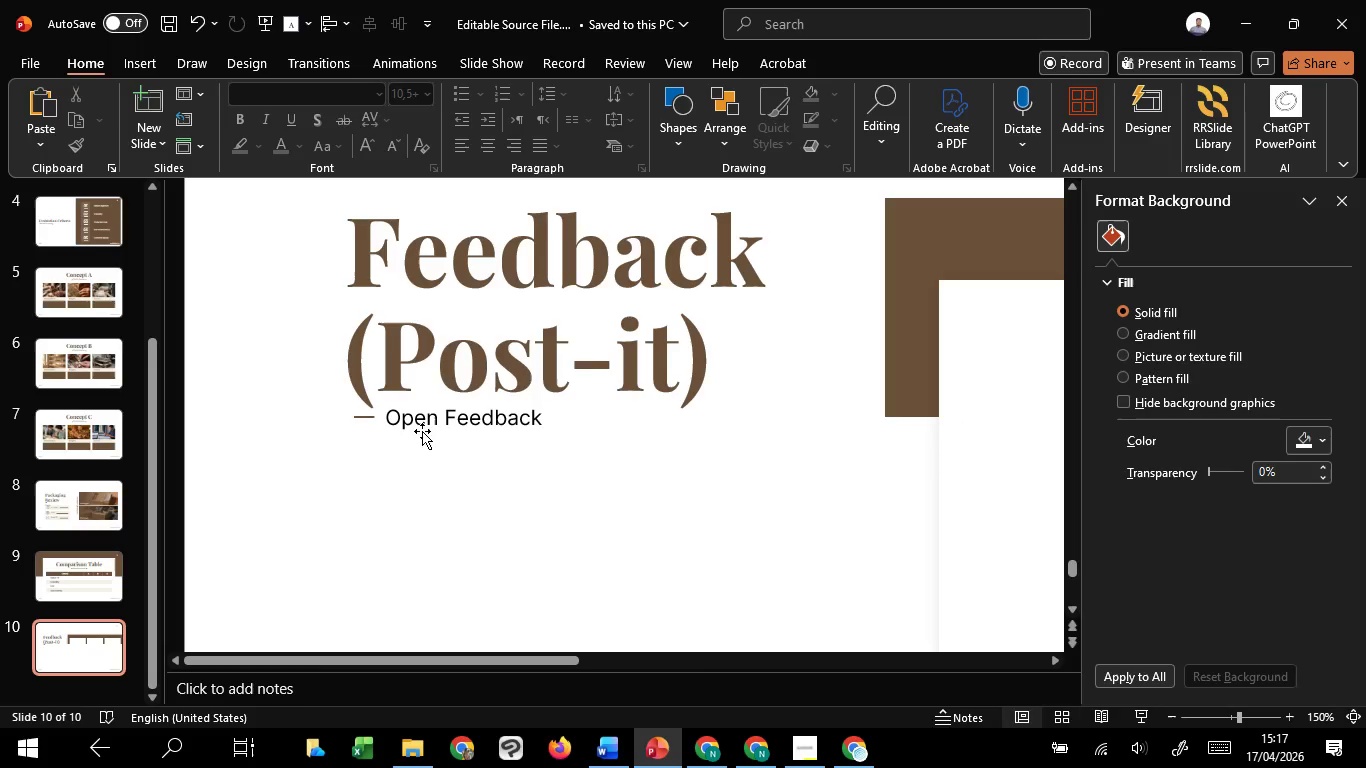 
left_click([422, 430])
 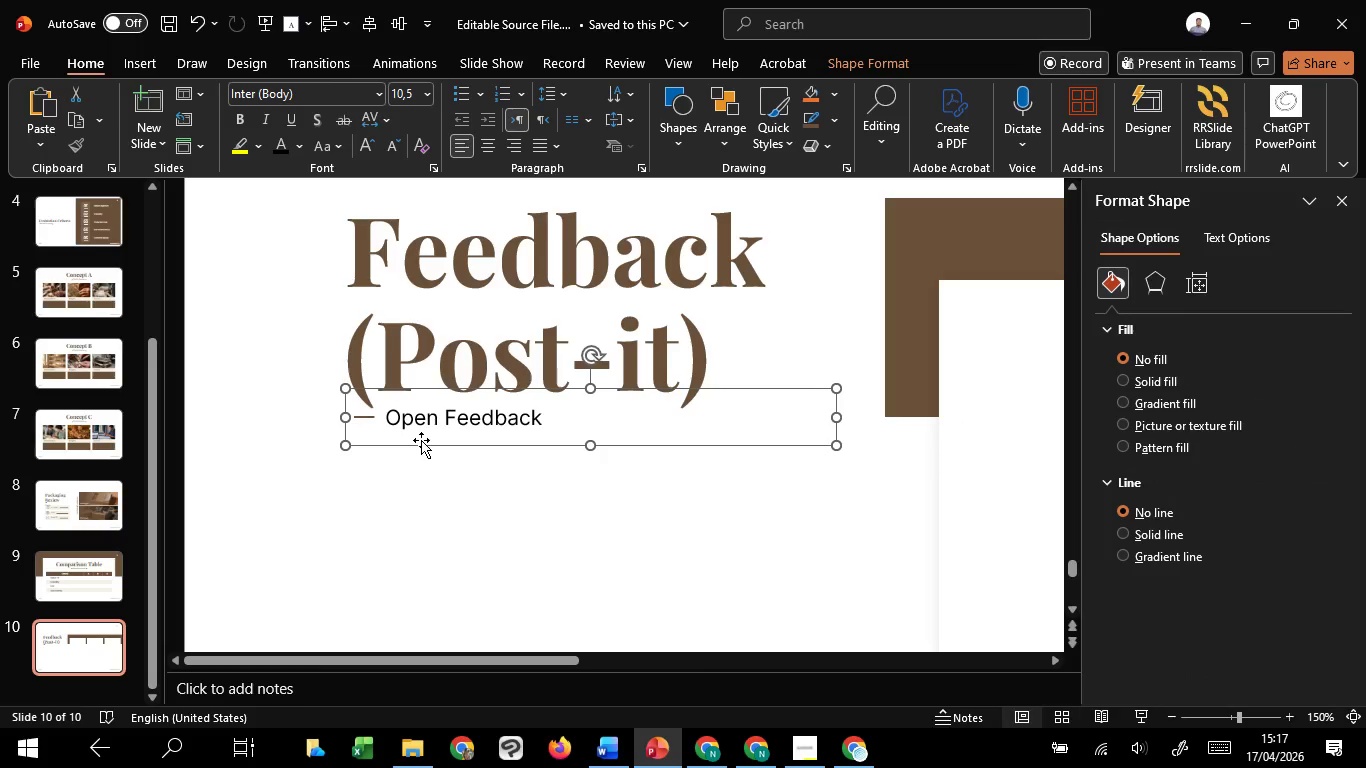 
hold_key(key=ShiftLeft, duration=1.49)
left_click_drag(start_coordinate=[421, 440], to_coordinate=[418, 445])
 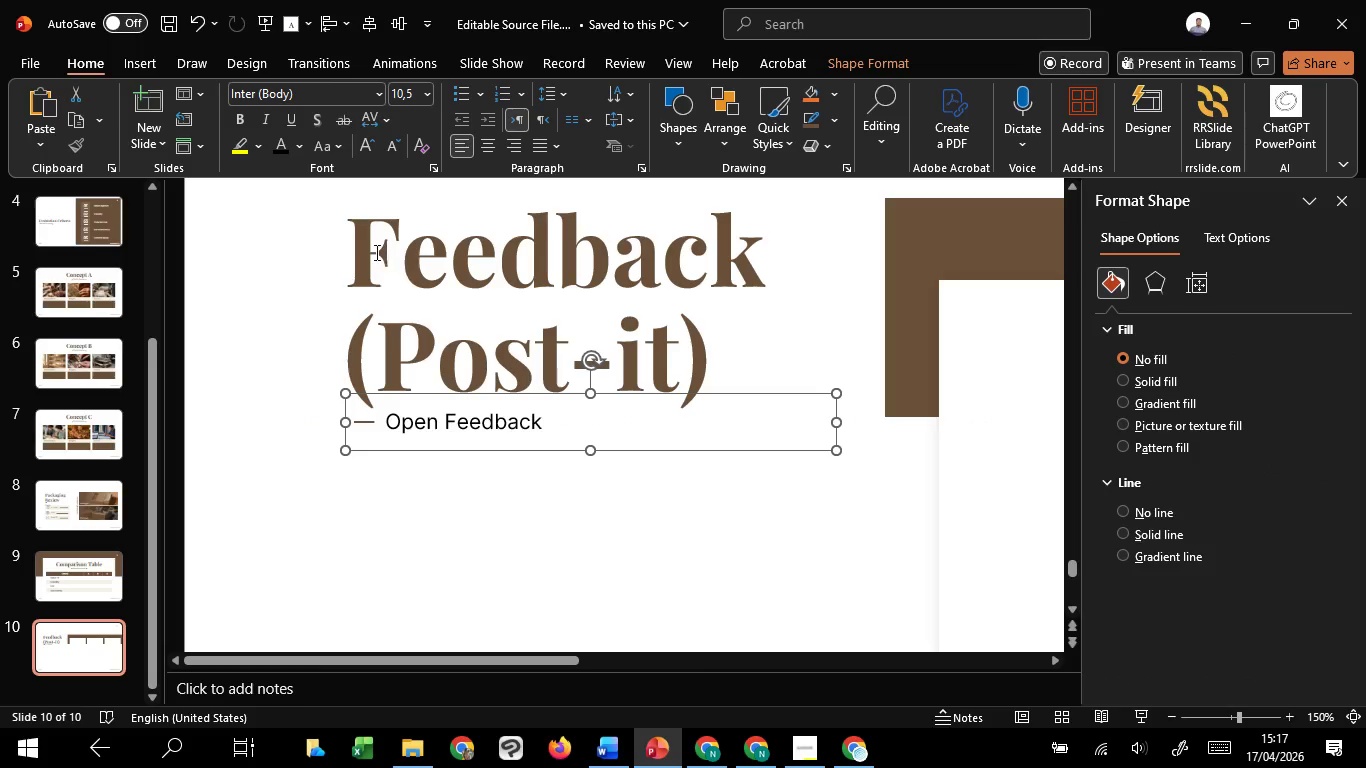 
left_click_drag(start_coordinate=[375, 252], to_coordinate=[652, 371])
 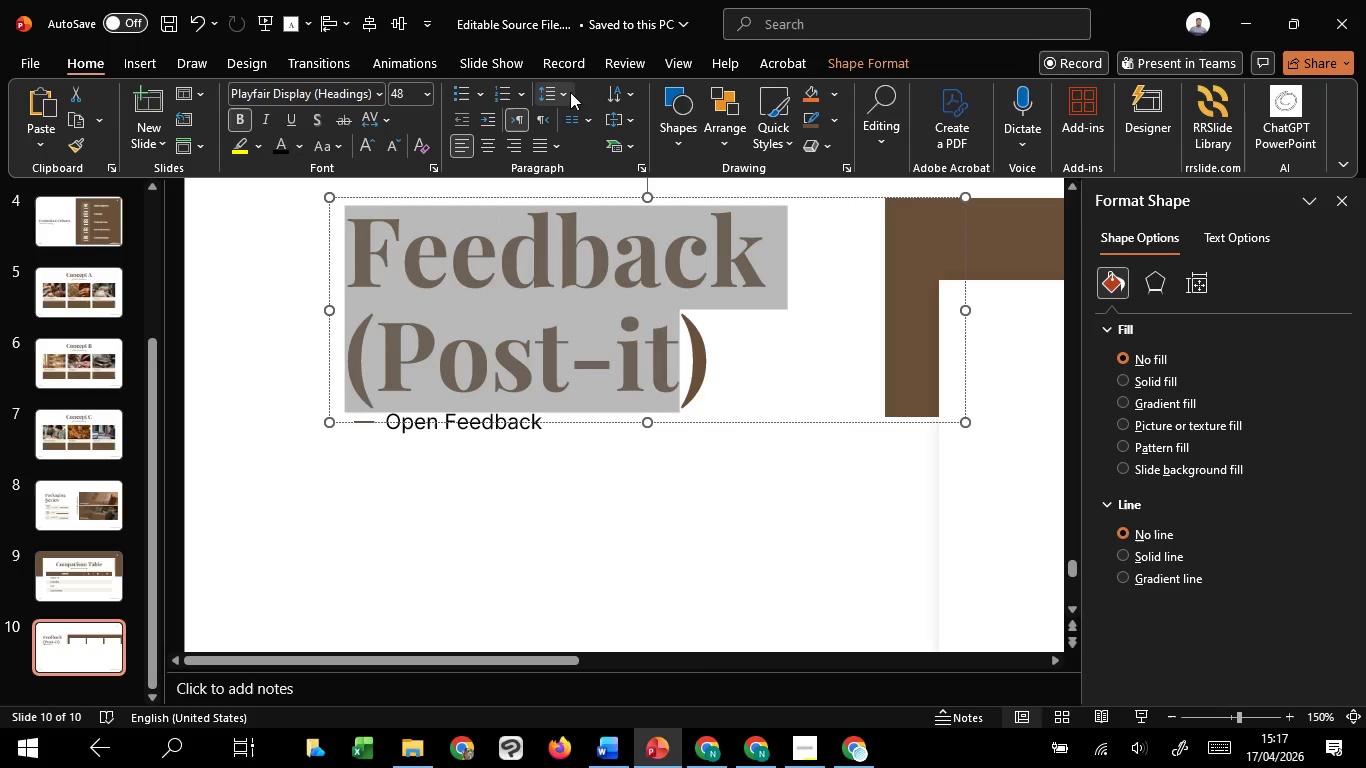 
key(Control+A)
 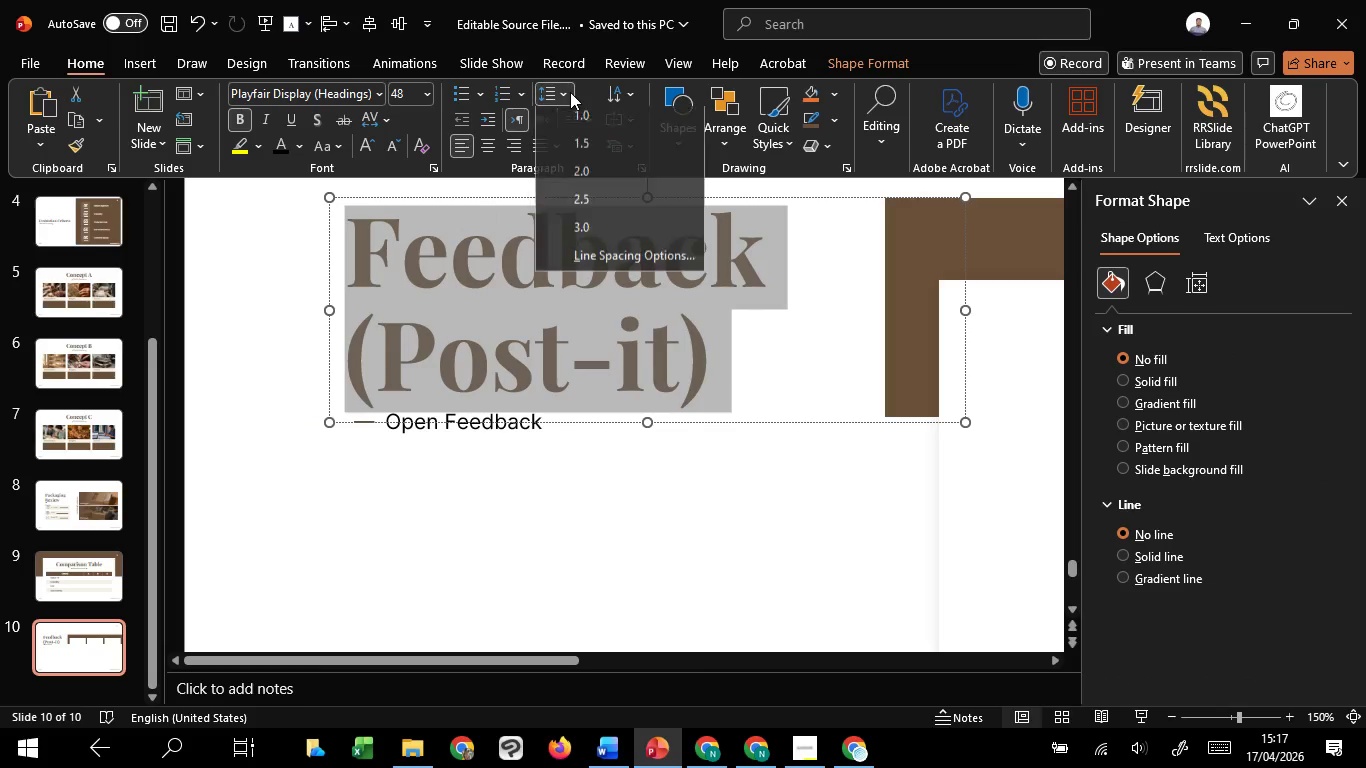 
left_click([570, 92])
 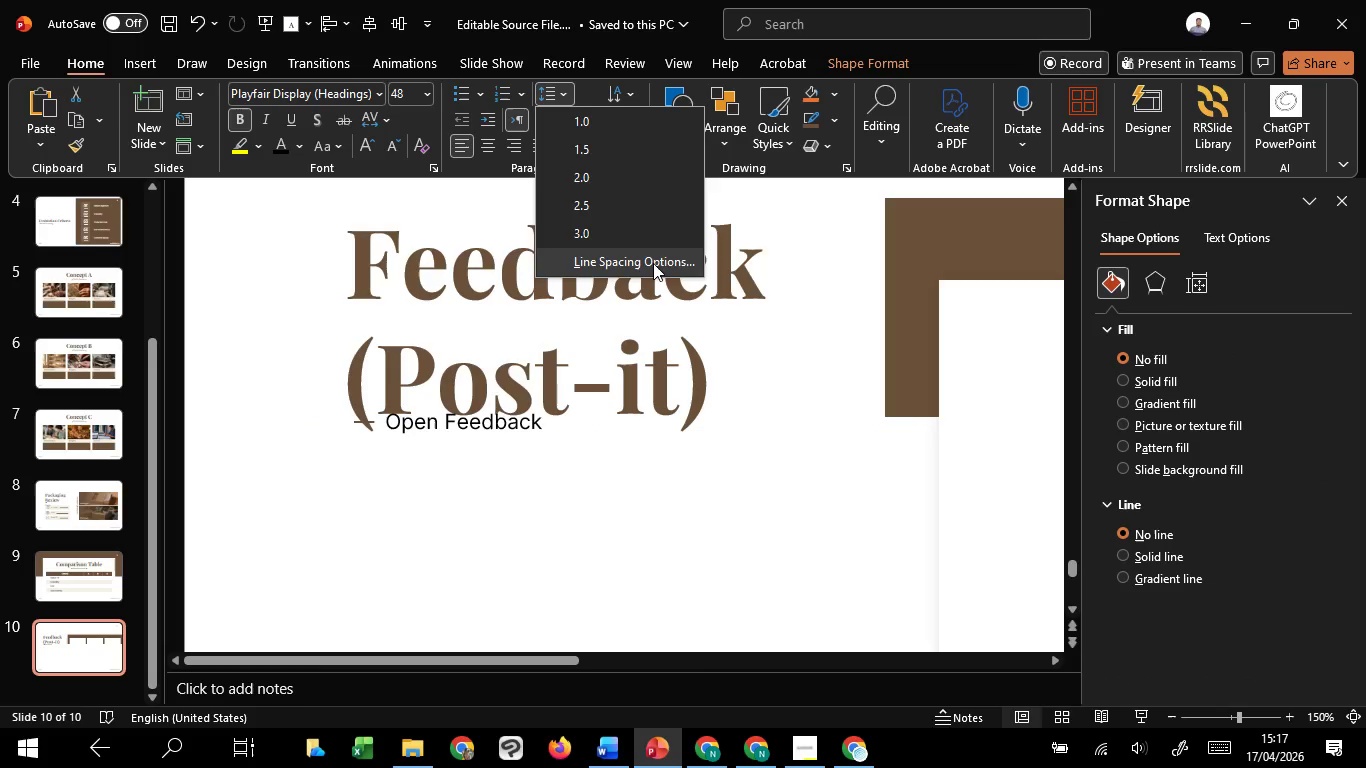 
left_click([653, 263])
 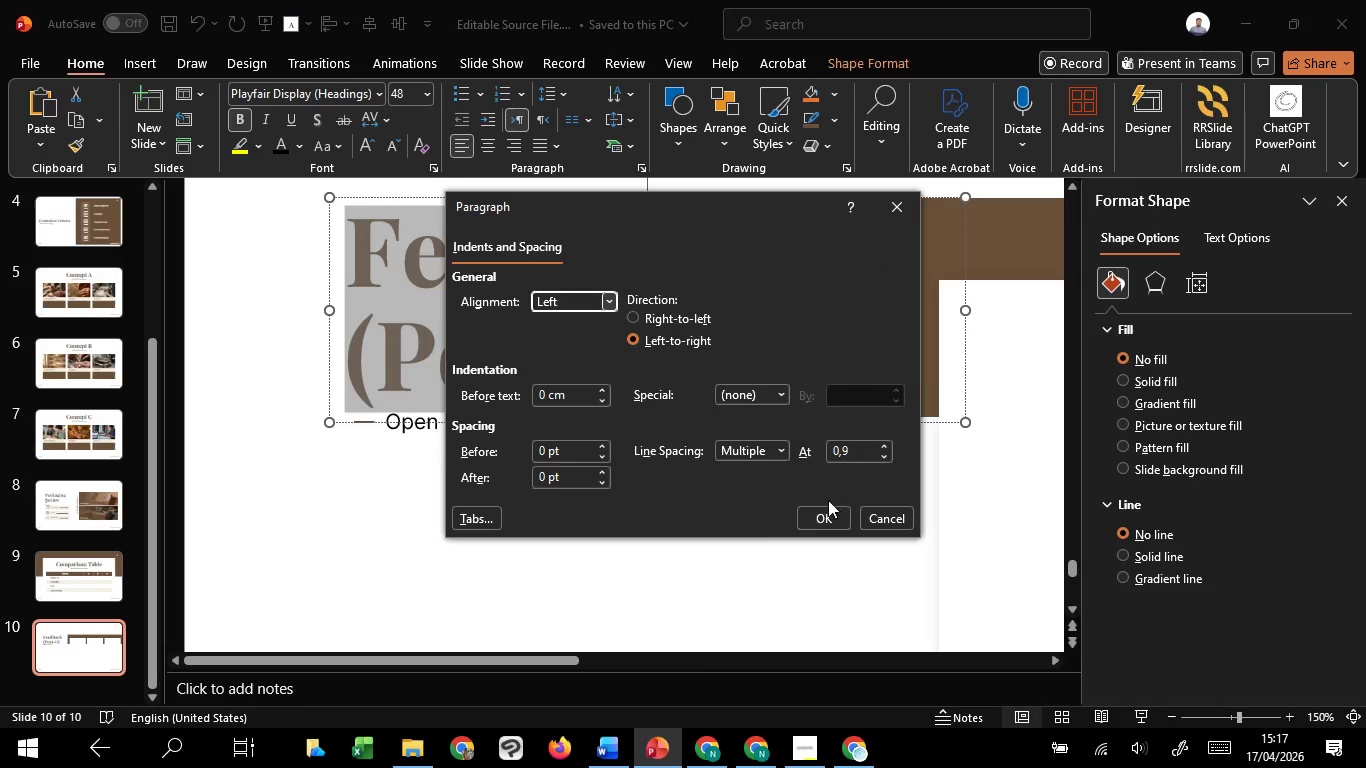 
left_click([832, 513])
 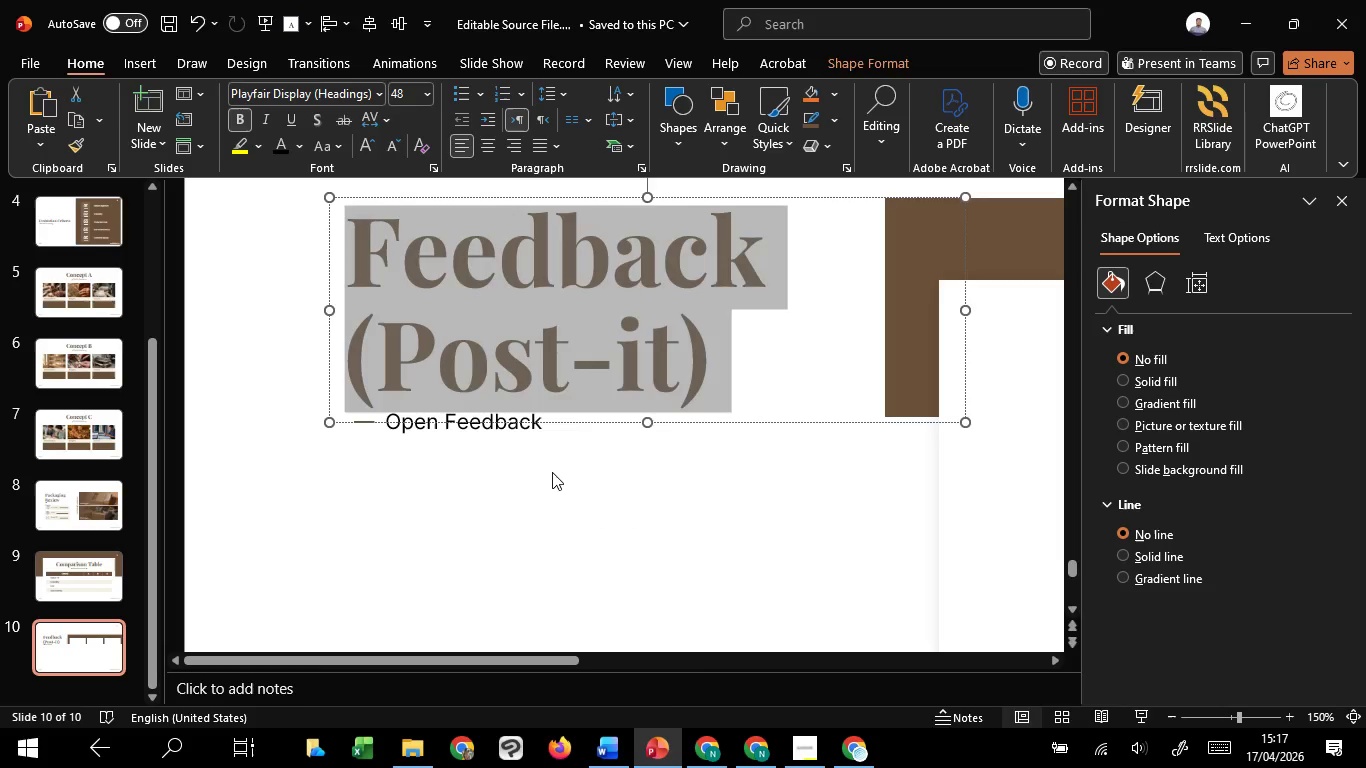 
left_click([551, 472])
 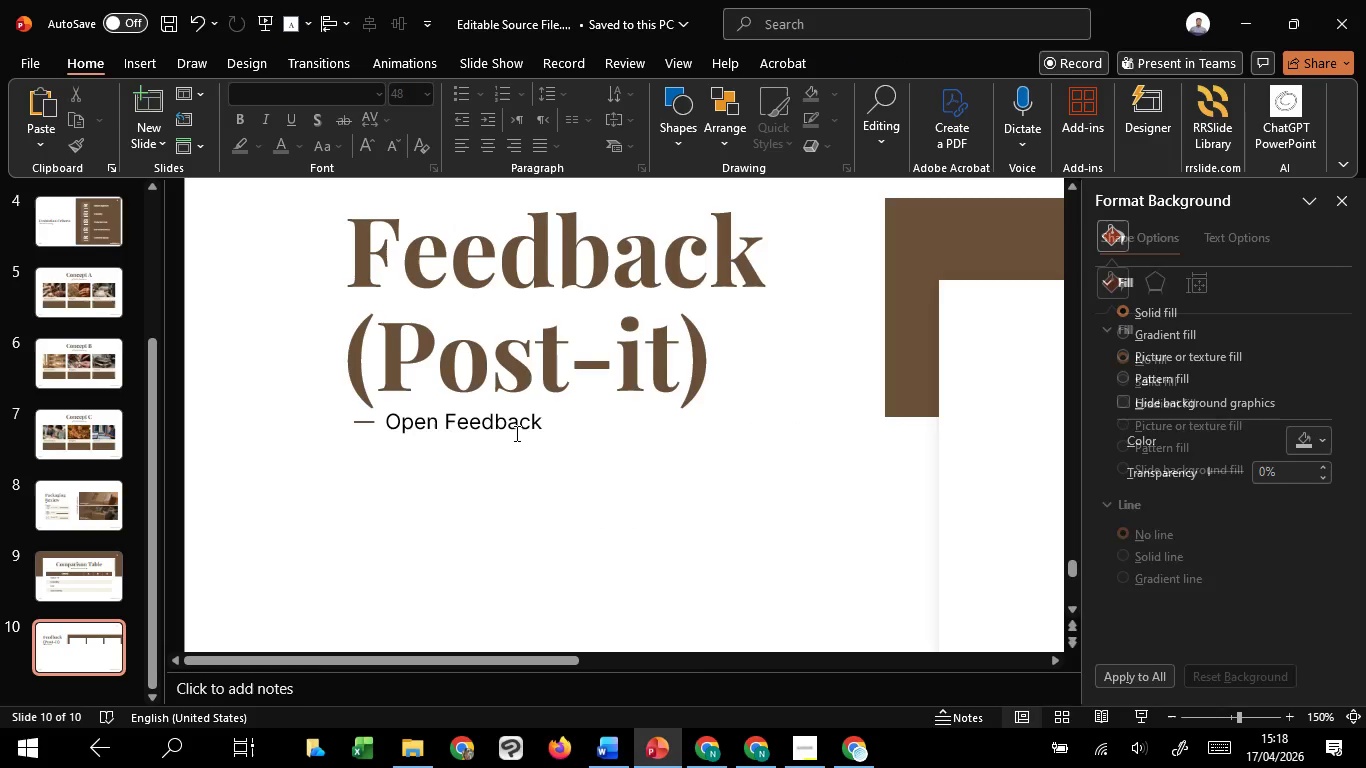 
hold_key(key=ControlLeft, duration=1.52)
scroll: coordinate [514, 432], scroll_direction: down, amount: 2.0
 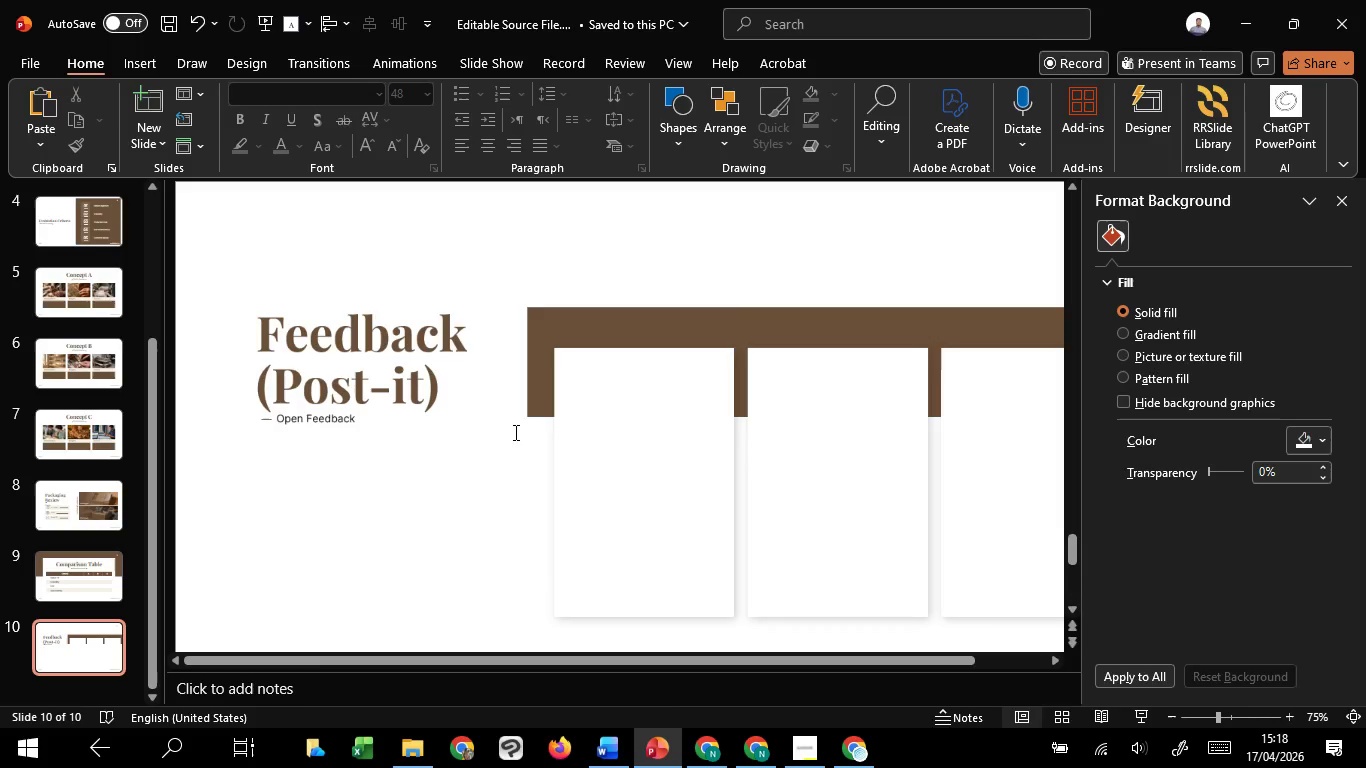 
key(Control+ControlLeft)
 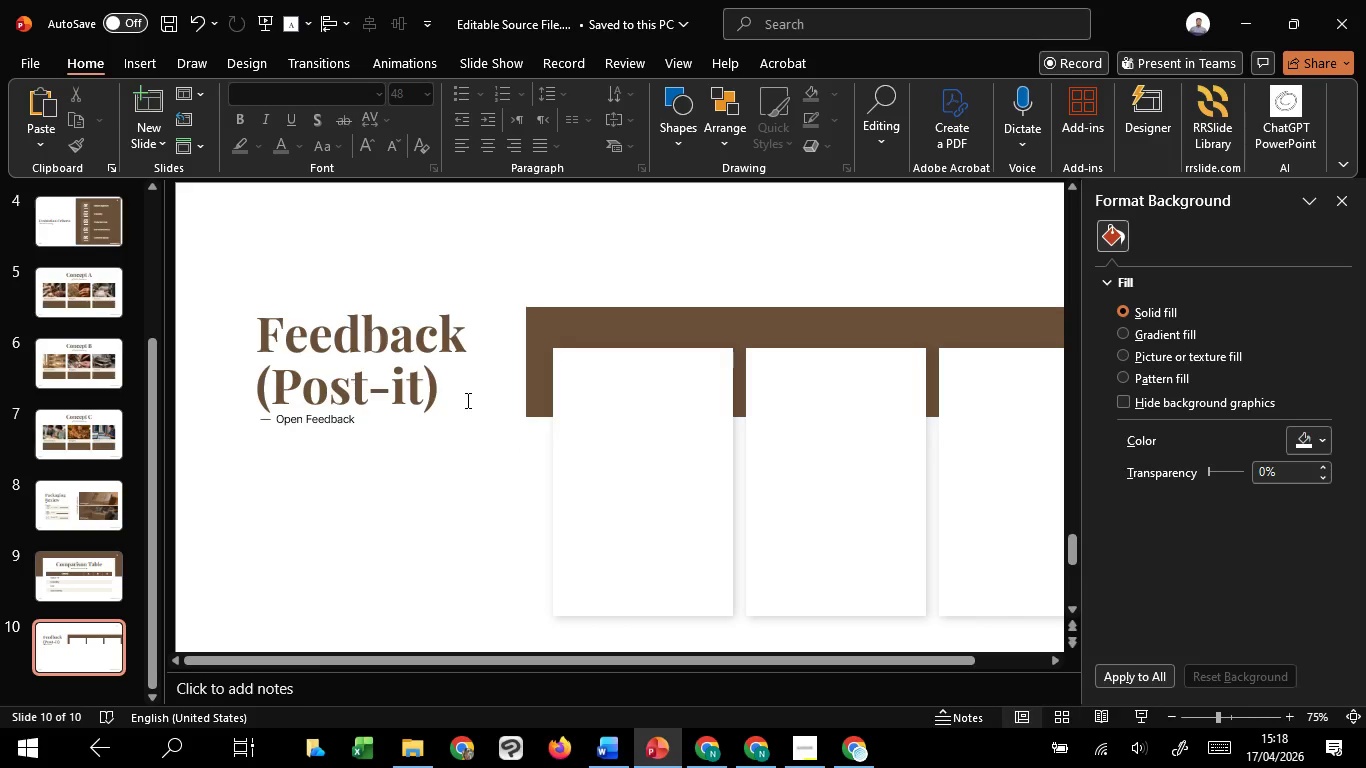 
key(Control+ControlLeft)
 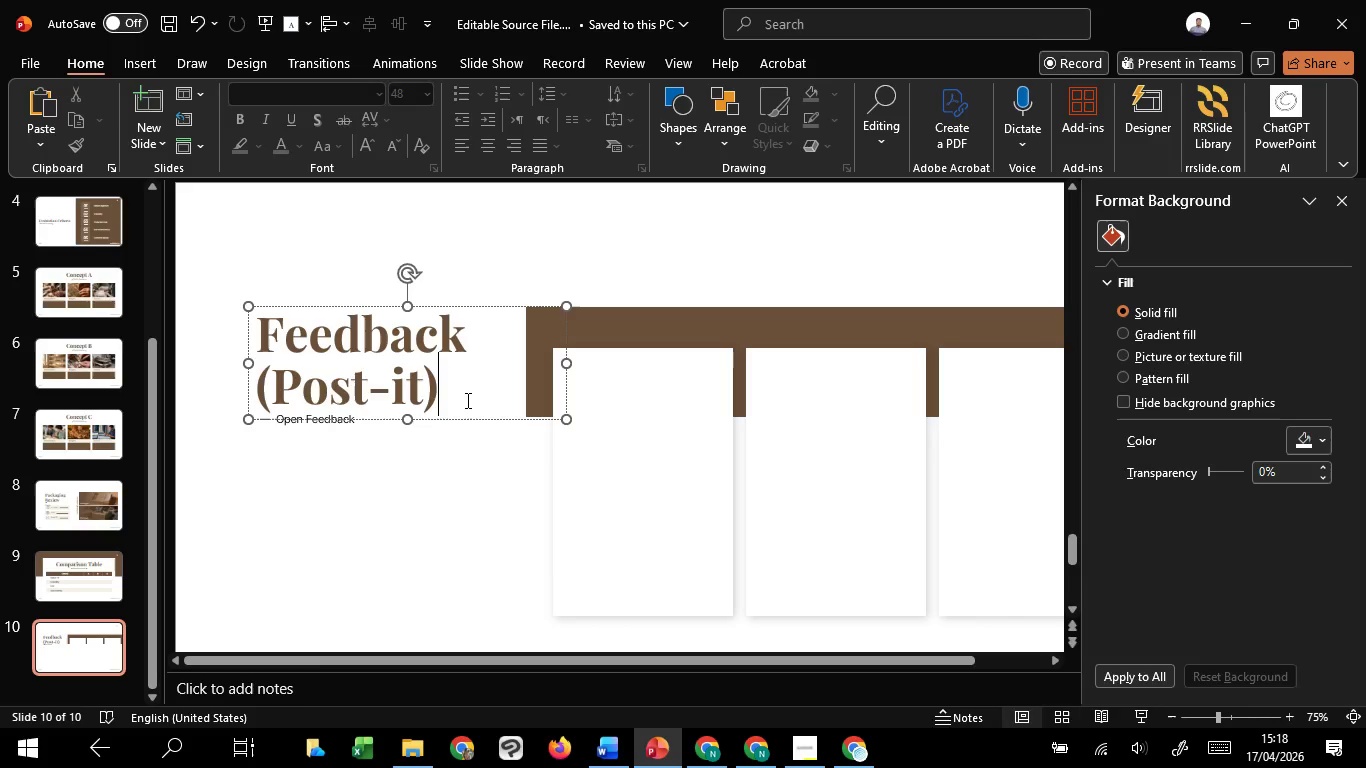 
key(Control+ControlLeft)
 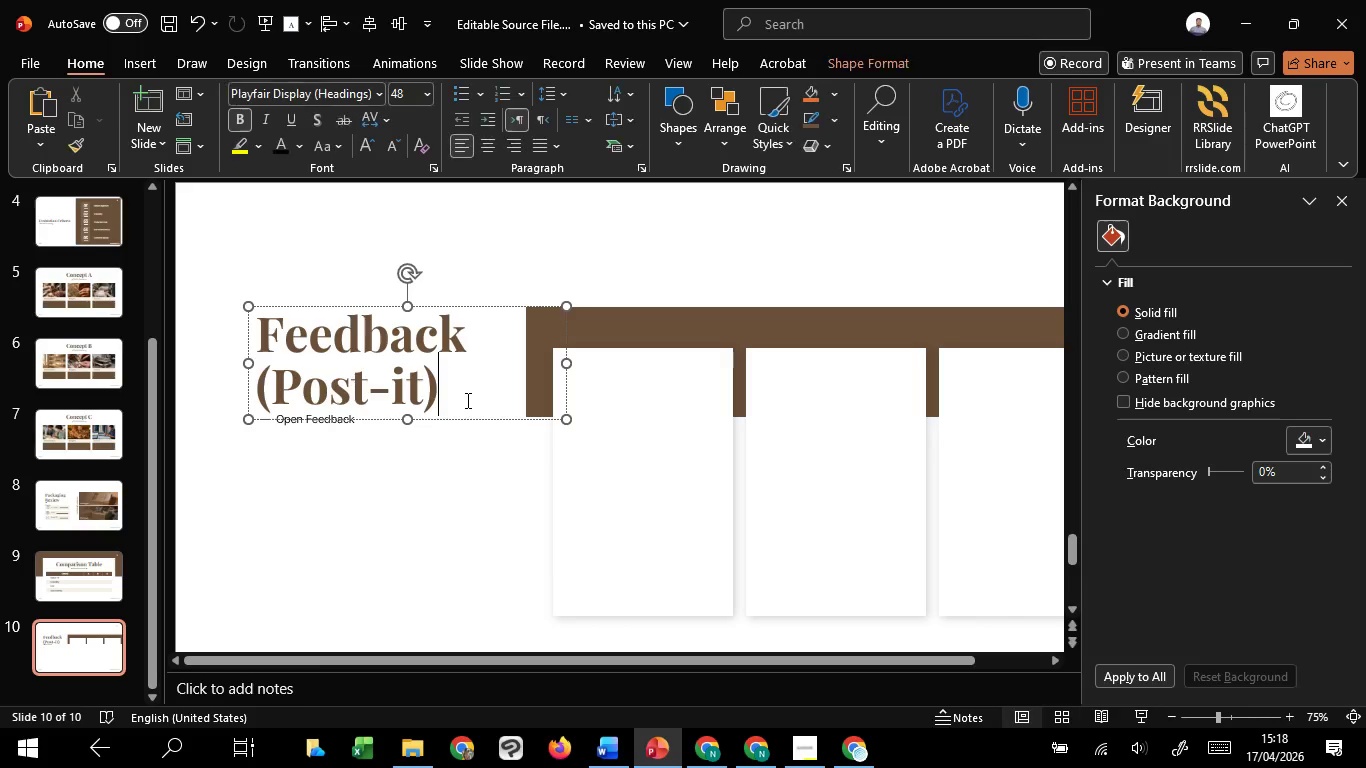 
left_click([466, 400])
 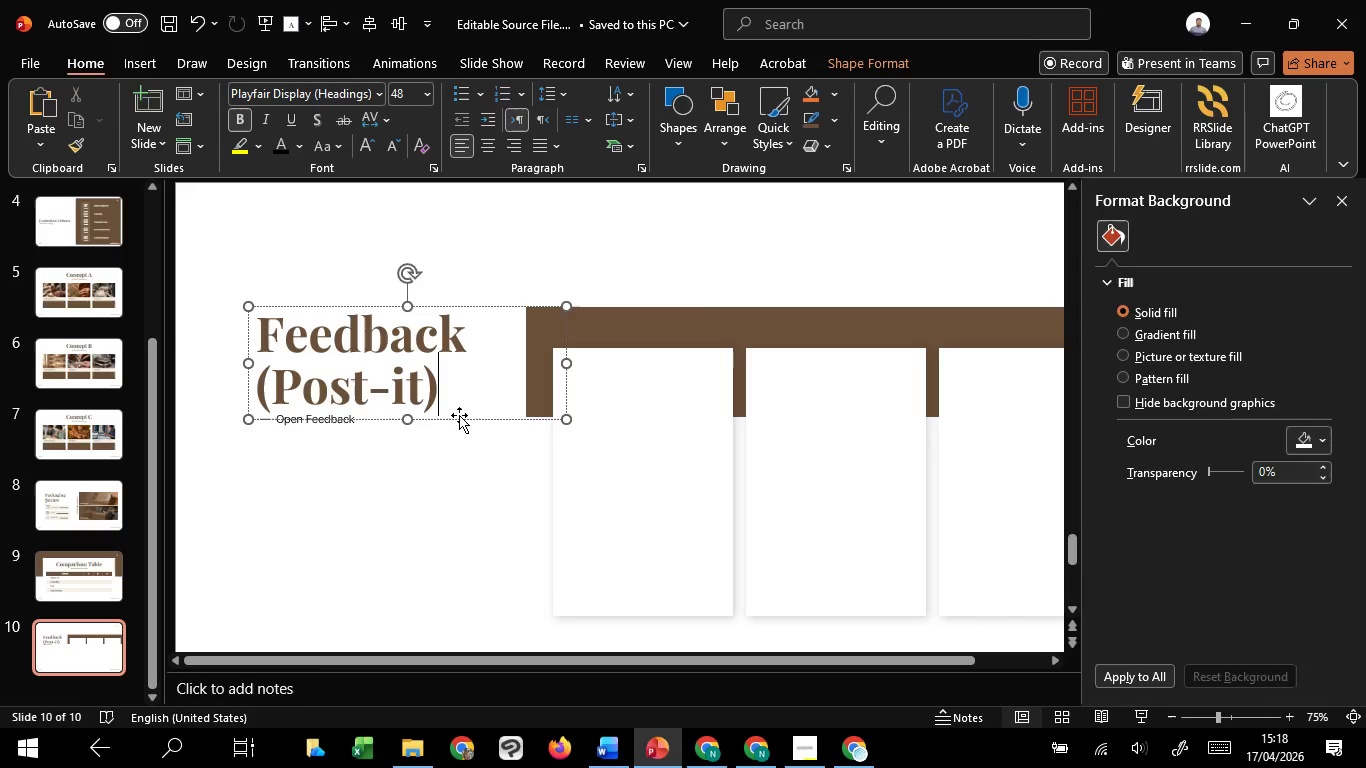 
hold_key(key=ShiftLeft, duration=0.91)
left_click([413, 433])
 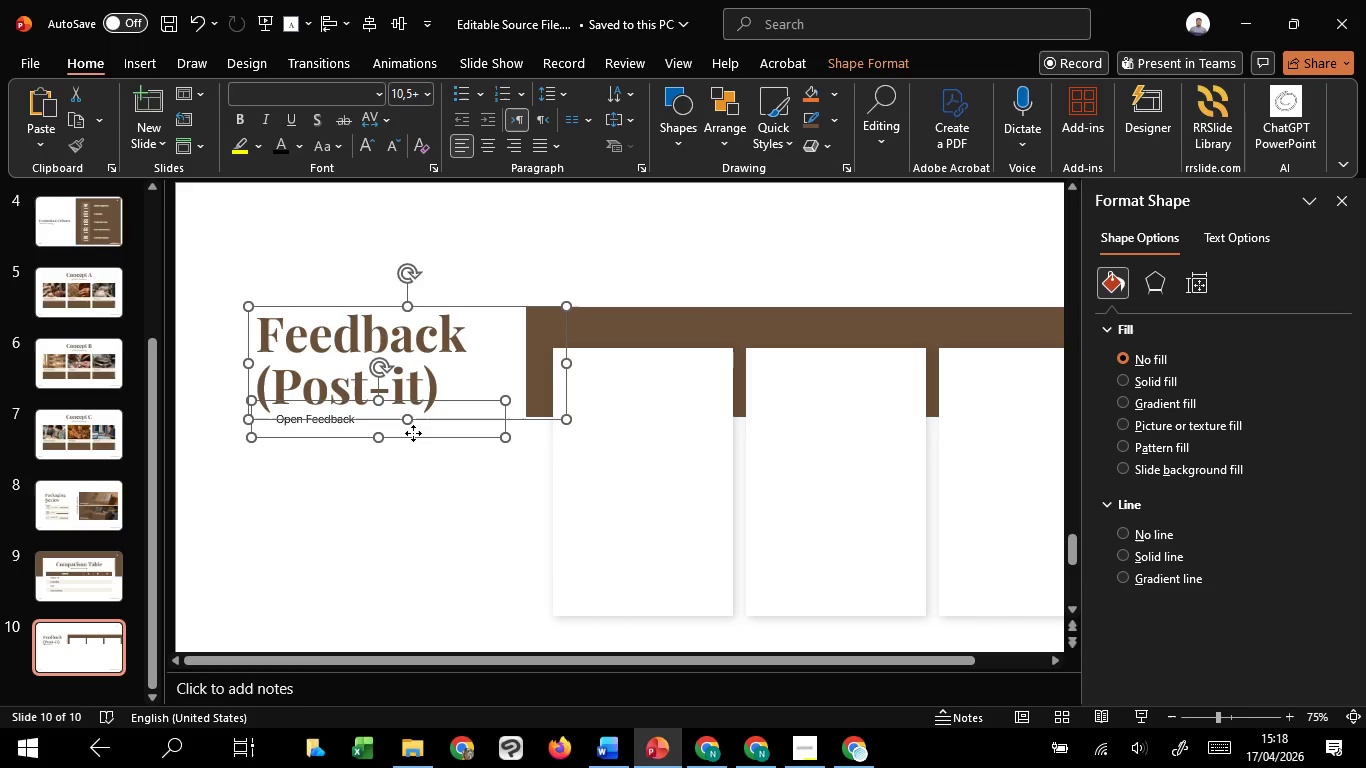 
left_click_drag(start_coordinate=[413, 433], to_coordinate=[380, 430])
 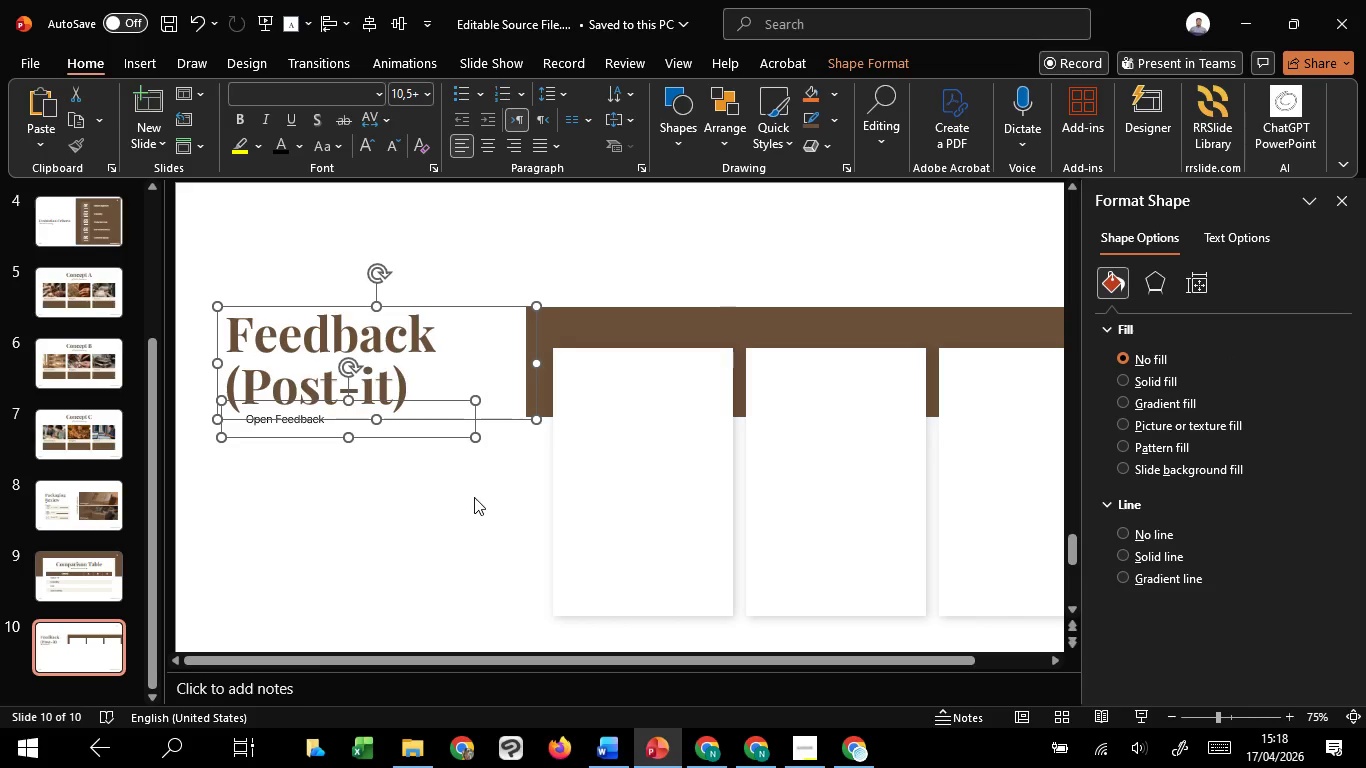 
hold_key(key=ShiftLeft, duration=1.25)
 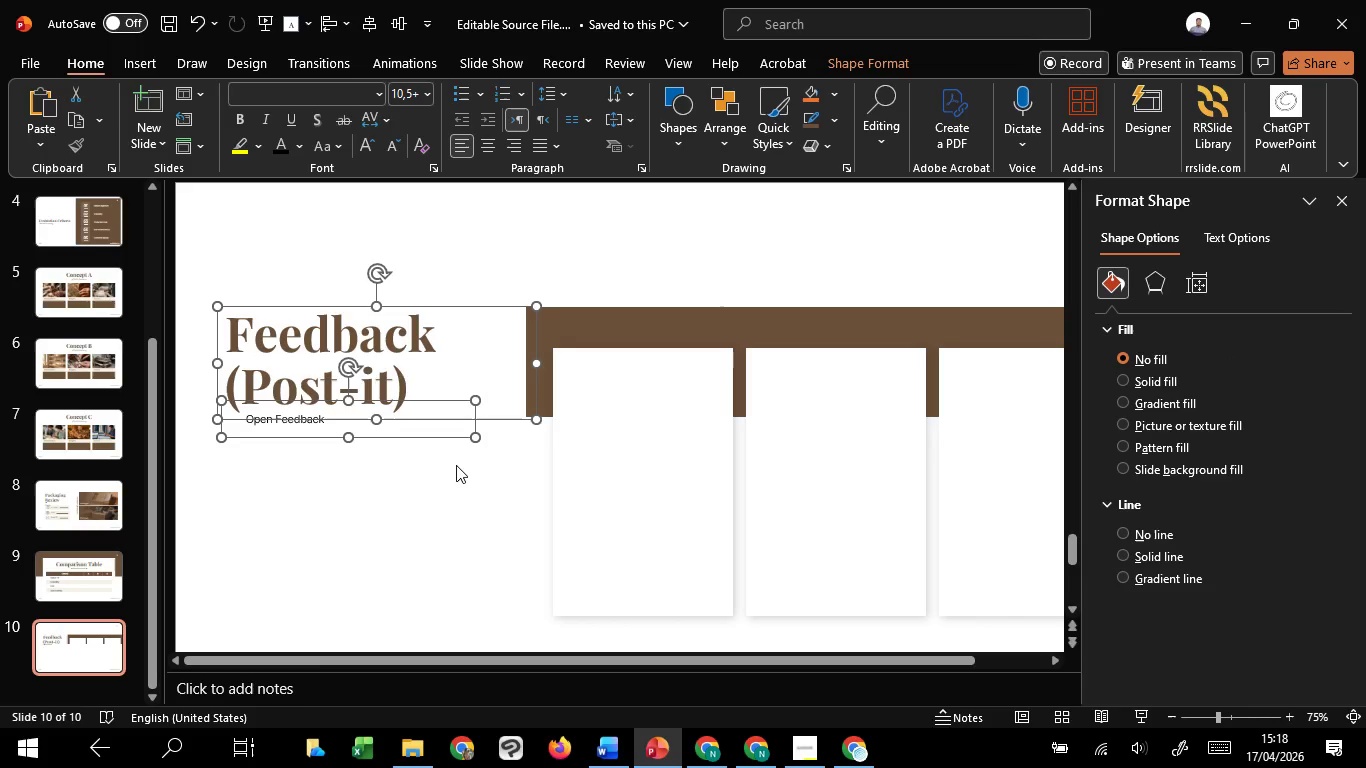 
hold_key(key=ControlLeft, duration=1.38)
scroll: coordinate [475, 497], scroll_direction: down, amount: 1.0
 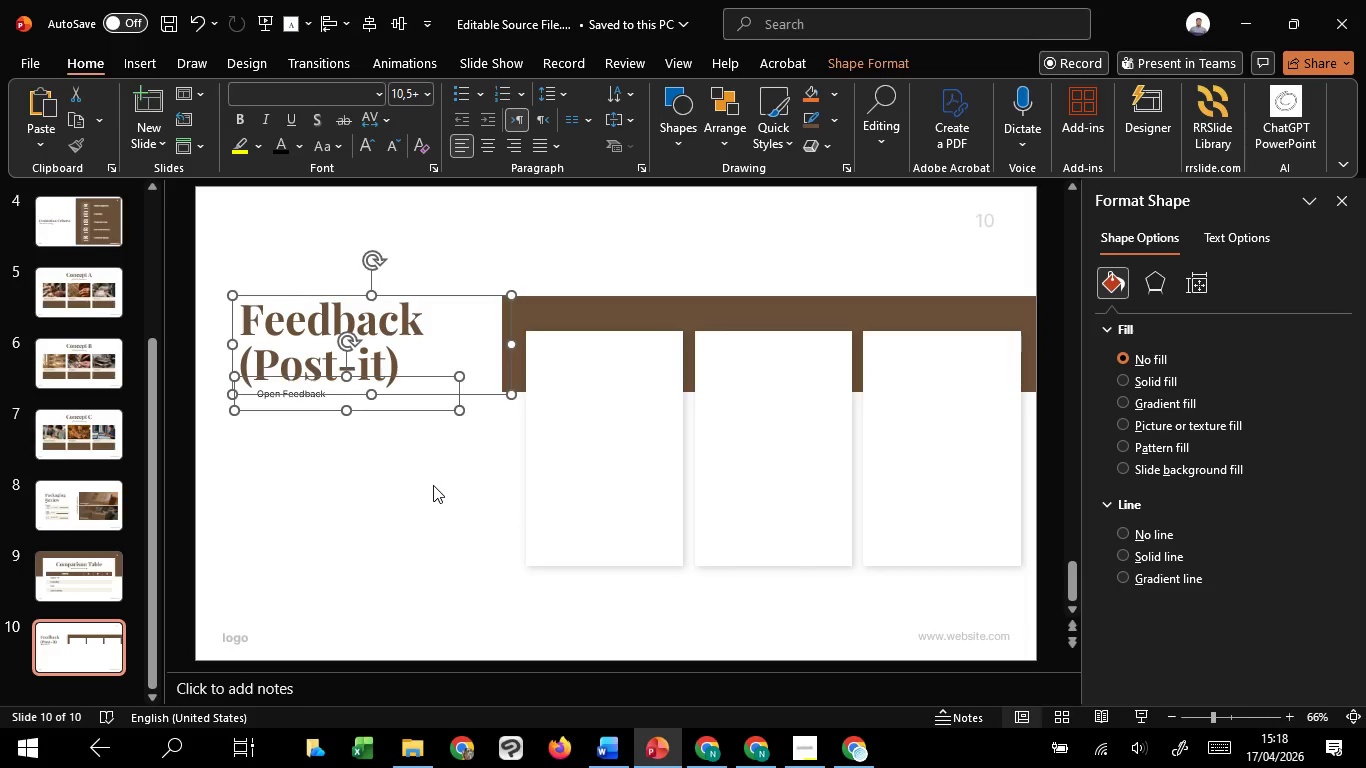 
left_click([433, 485])
 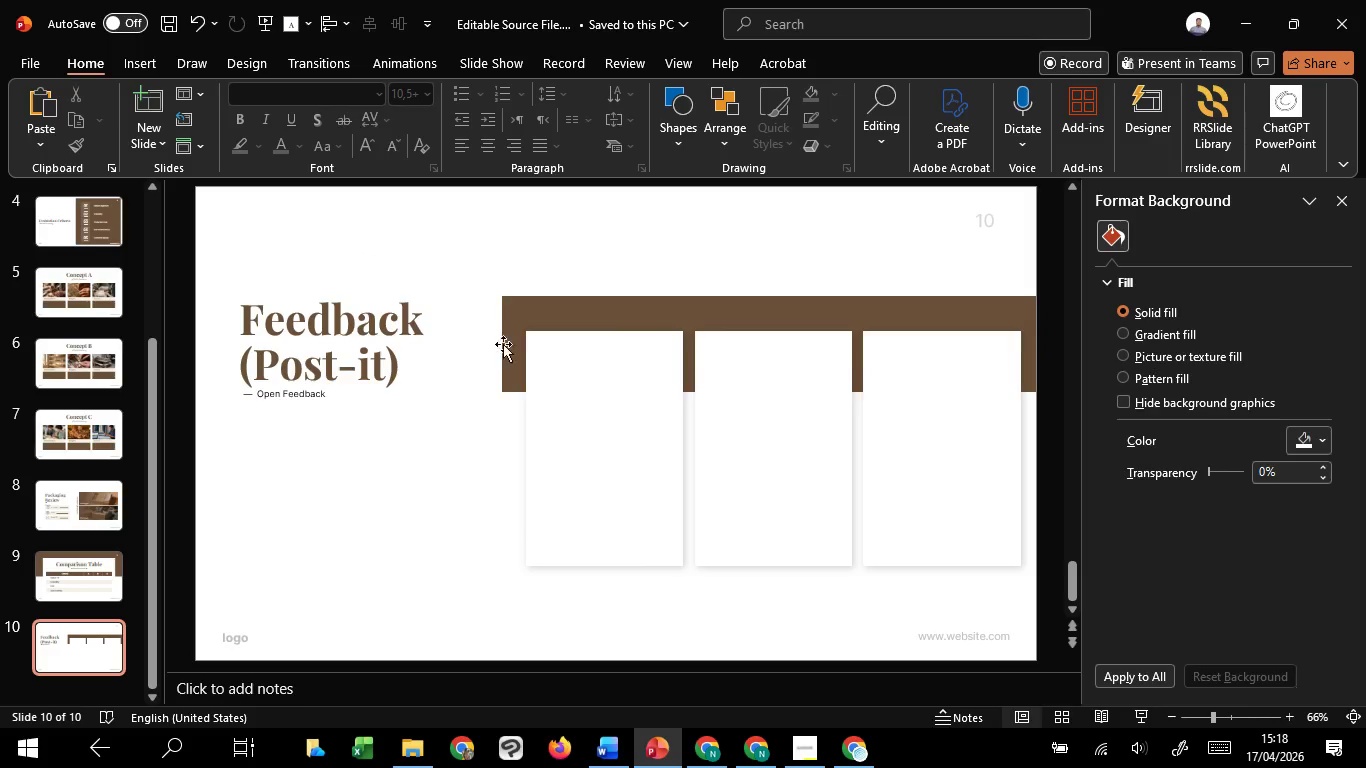 
left_click([503, 344])
 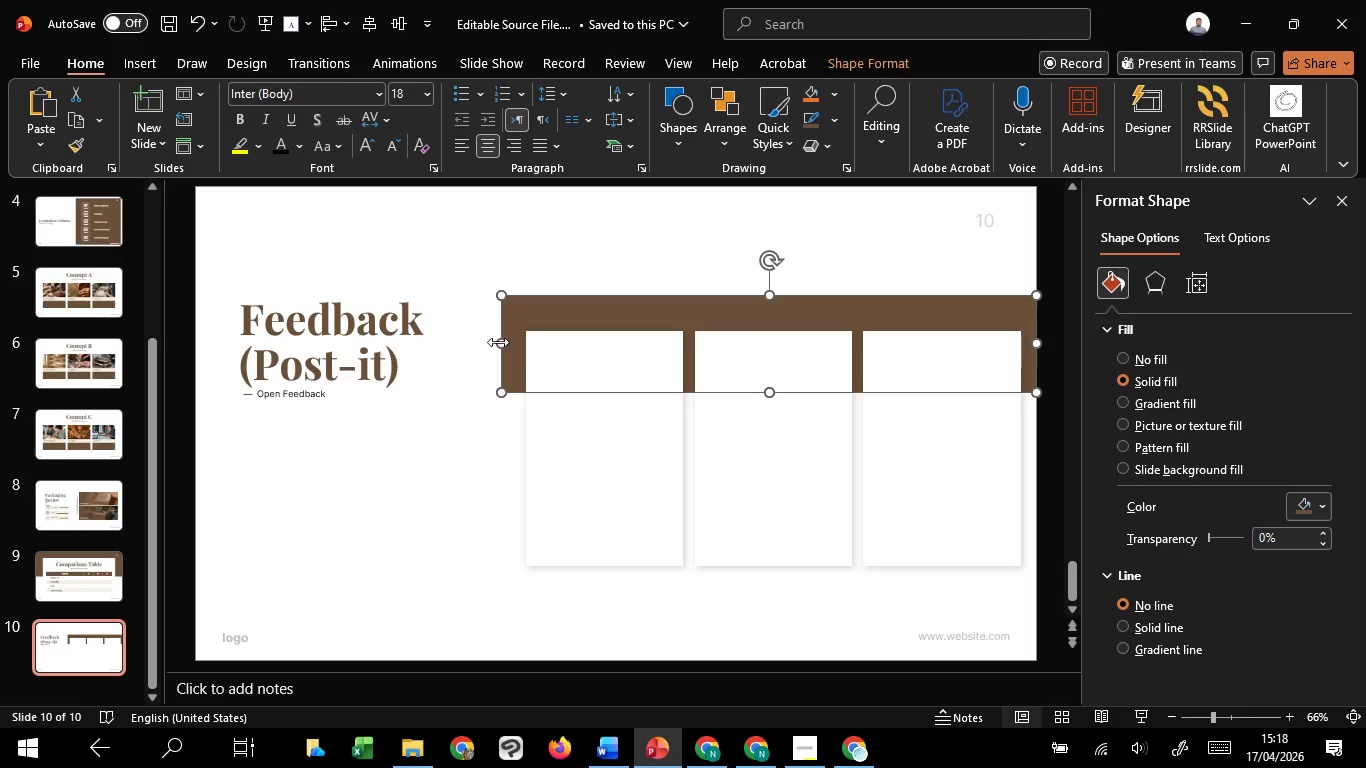 
left_click_drag(start_coordinate=[498, 342], to_coordinate=[492, 344])
 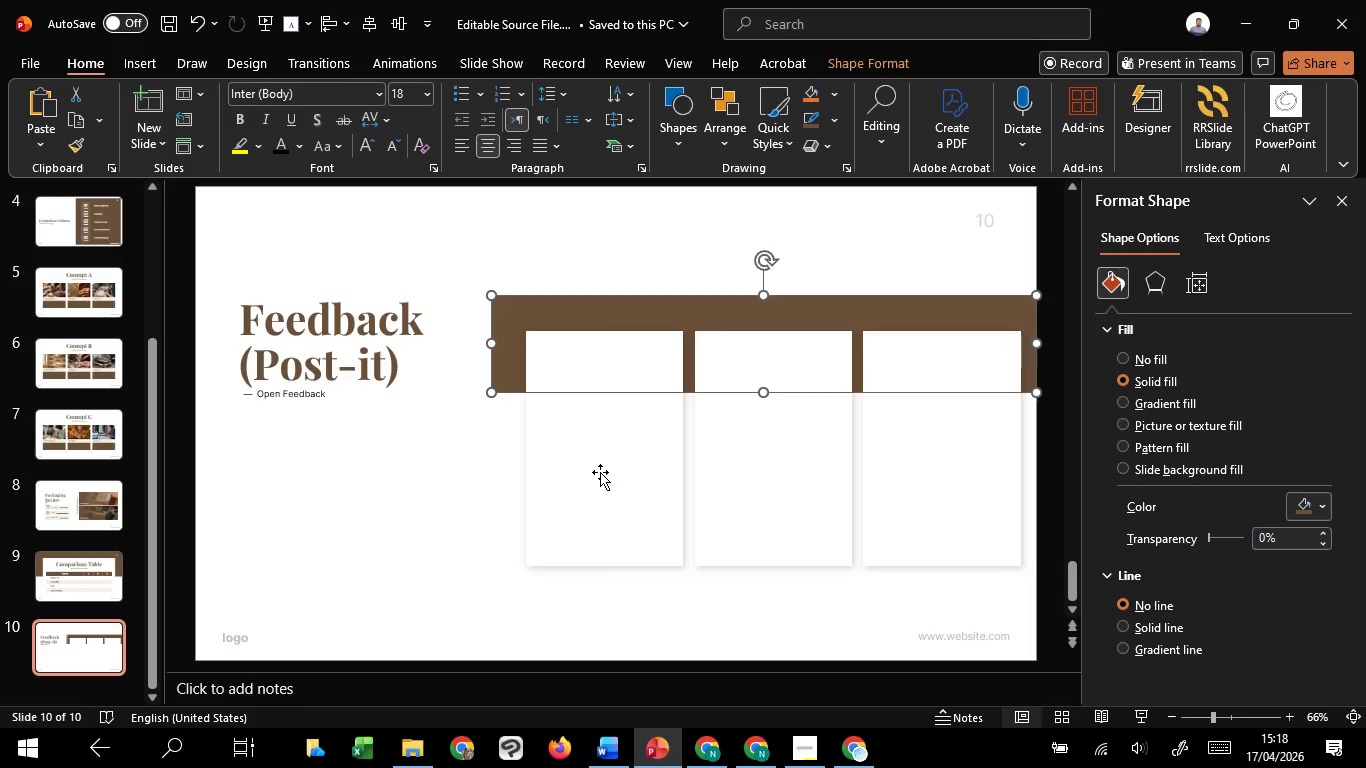 
left_click([600, 472])
 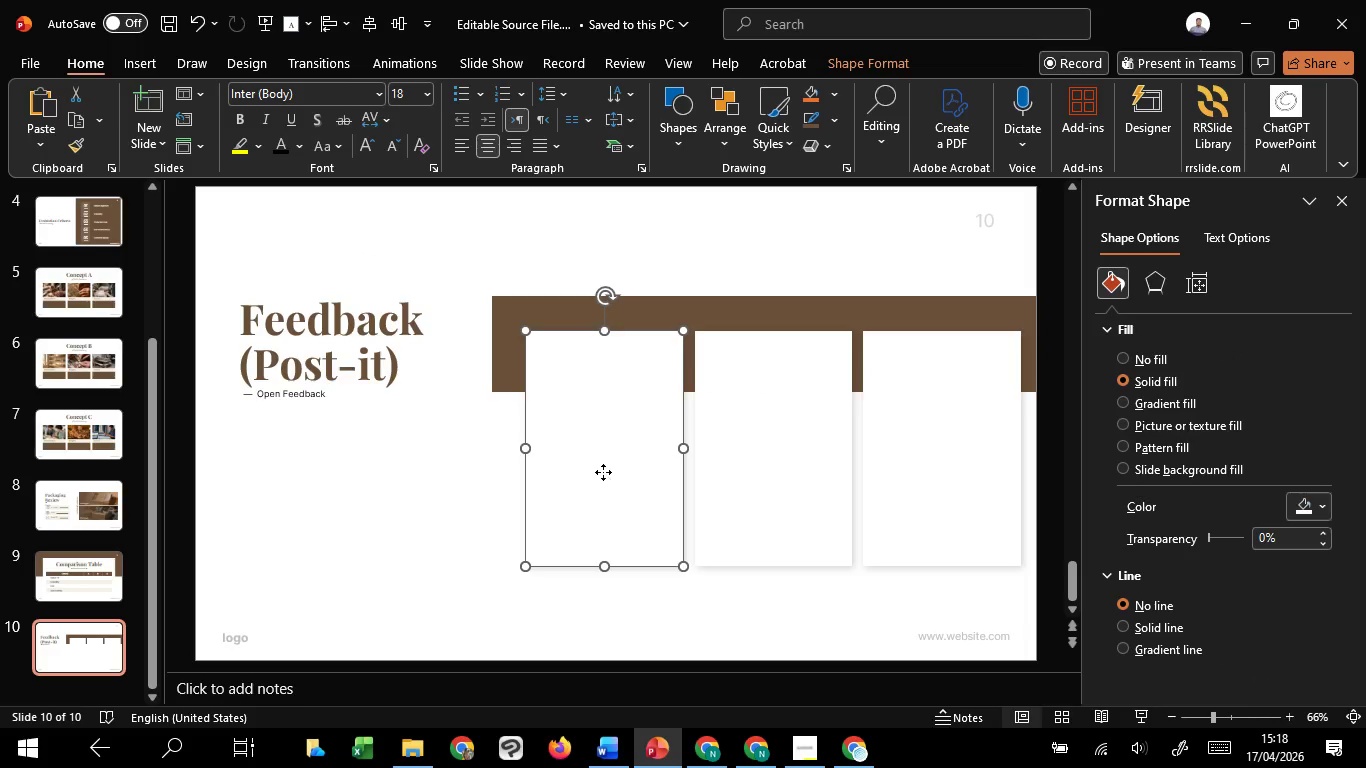 
left_click_drag(start_coordinate=[603, 472], to_coordinate=[591, 473])
 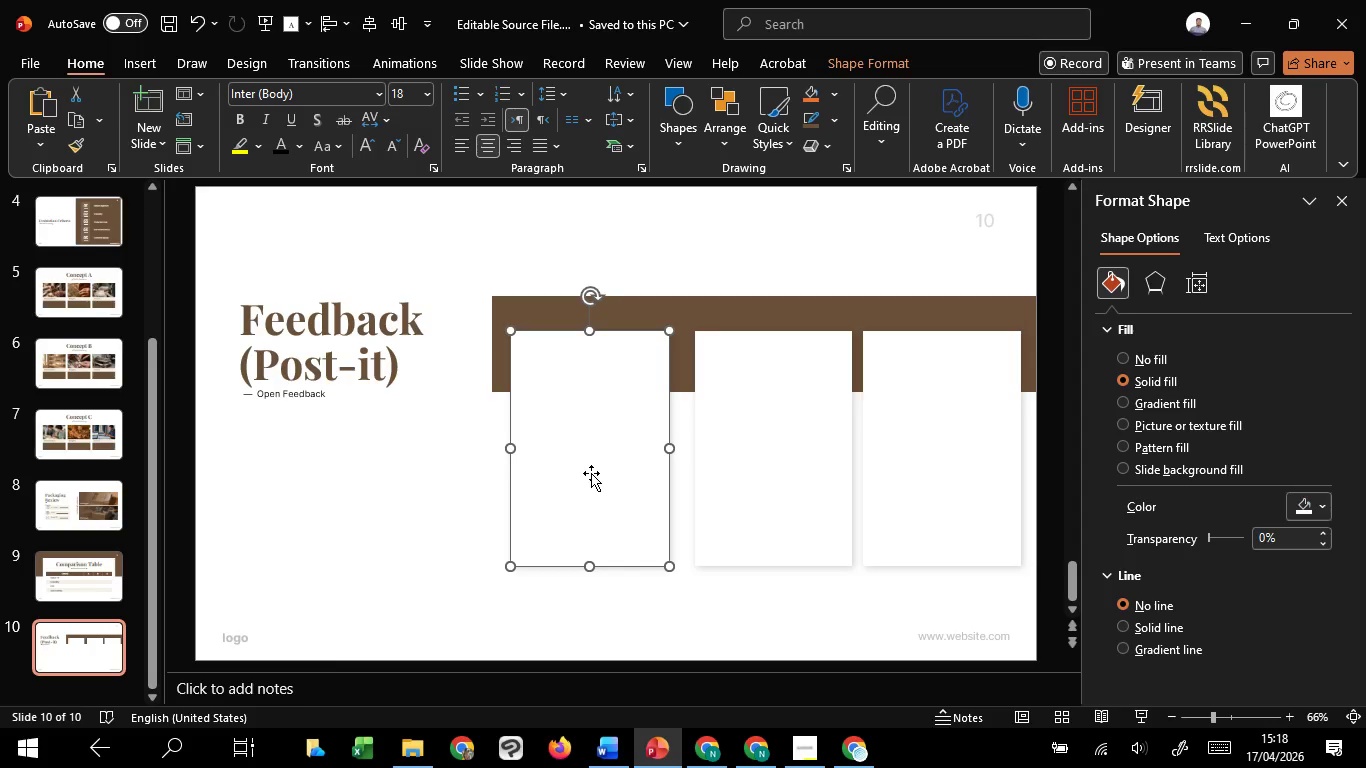 
hold_key(key=ShiftLeft, duration=1.52)
 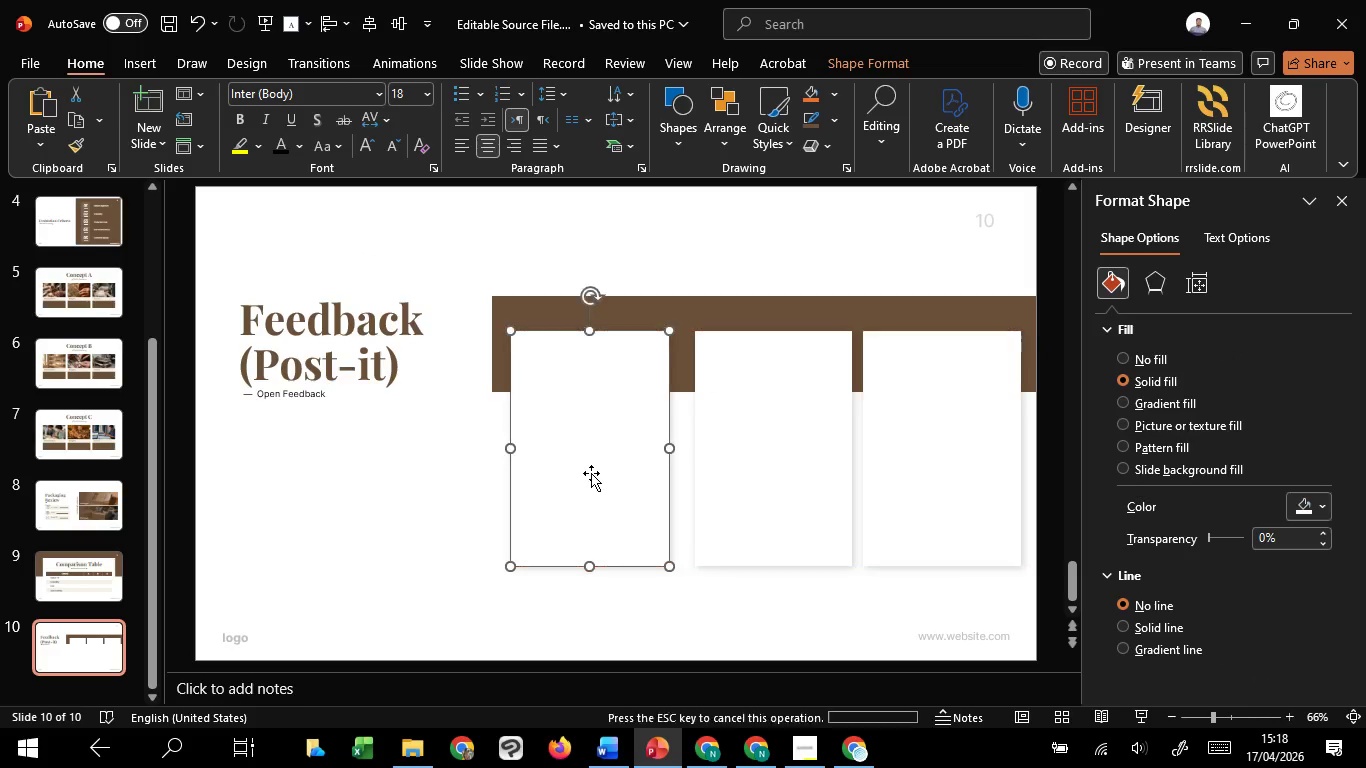 
key(Shift+ShiftLeft)
 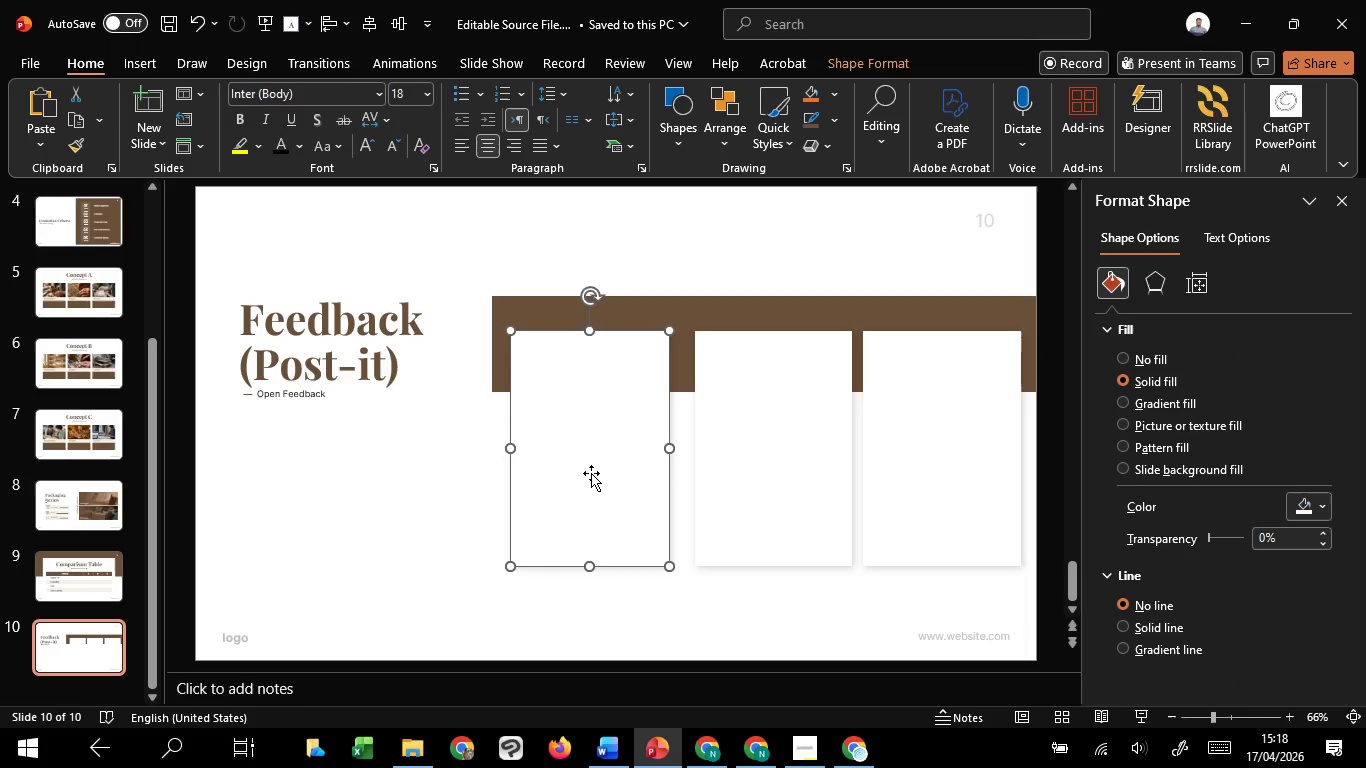 
key(Shift+ShiftLeft)
 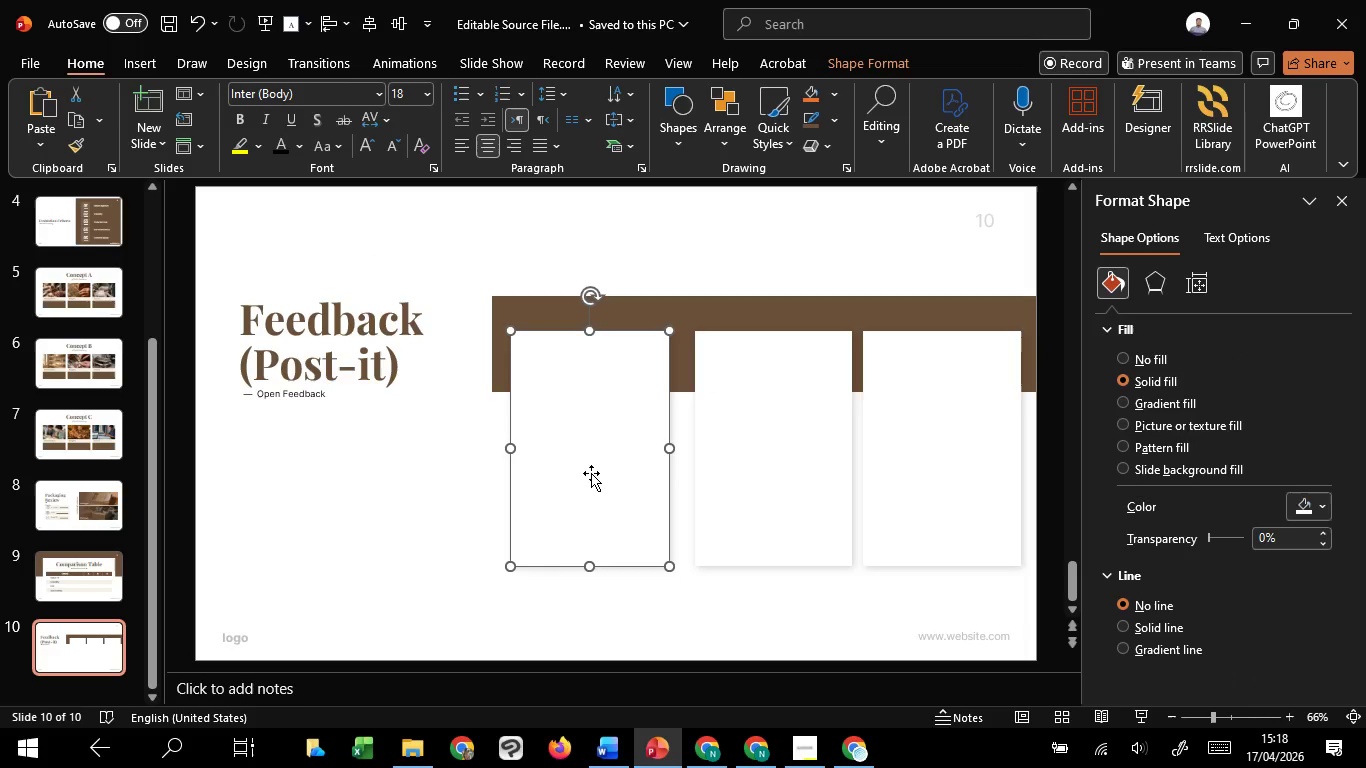 
key(Shift+ShiftLeft)
 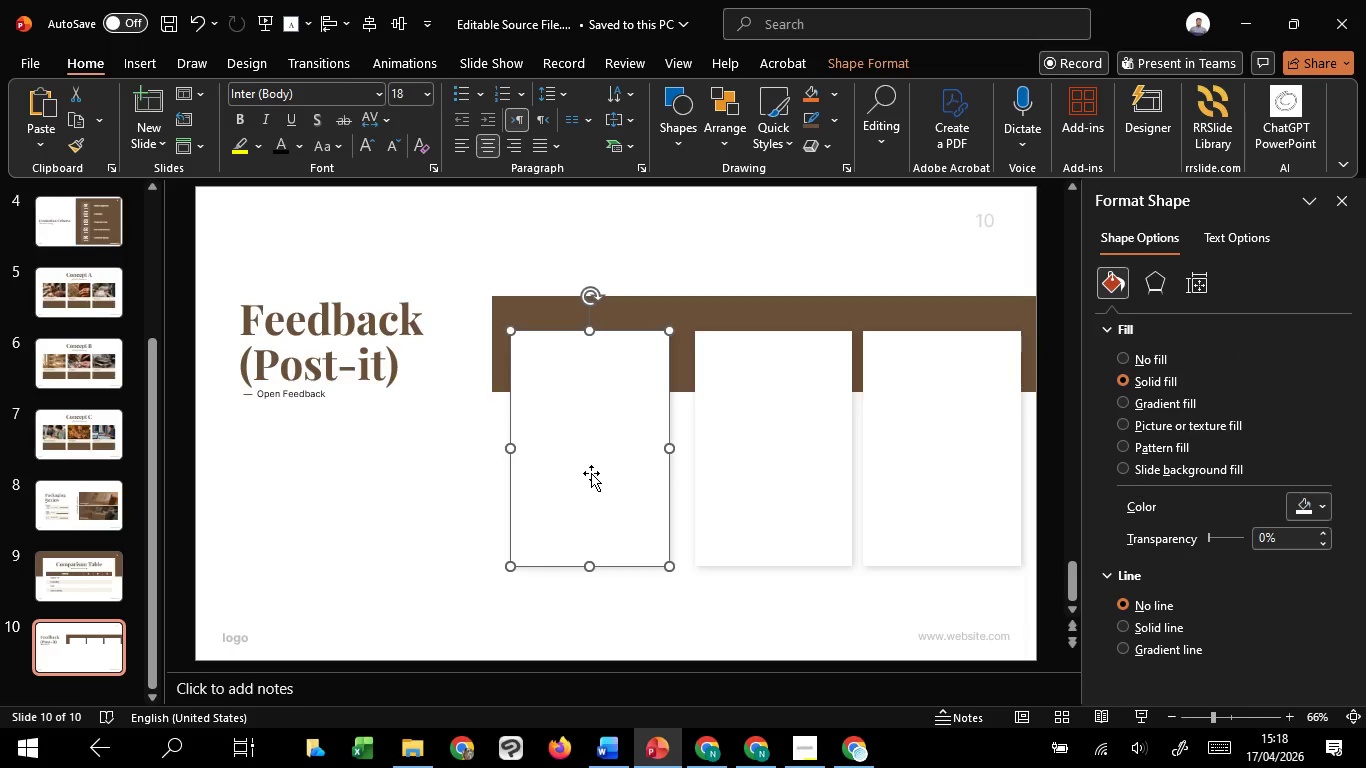 
key(Shift+ShiftLeft)
 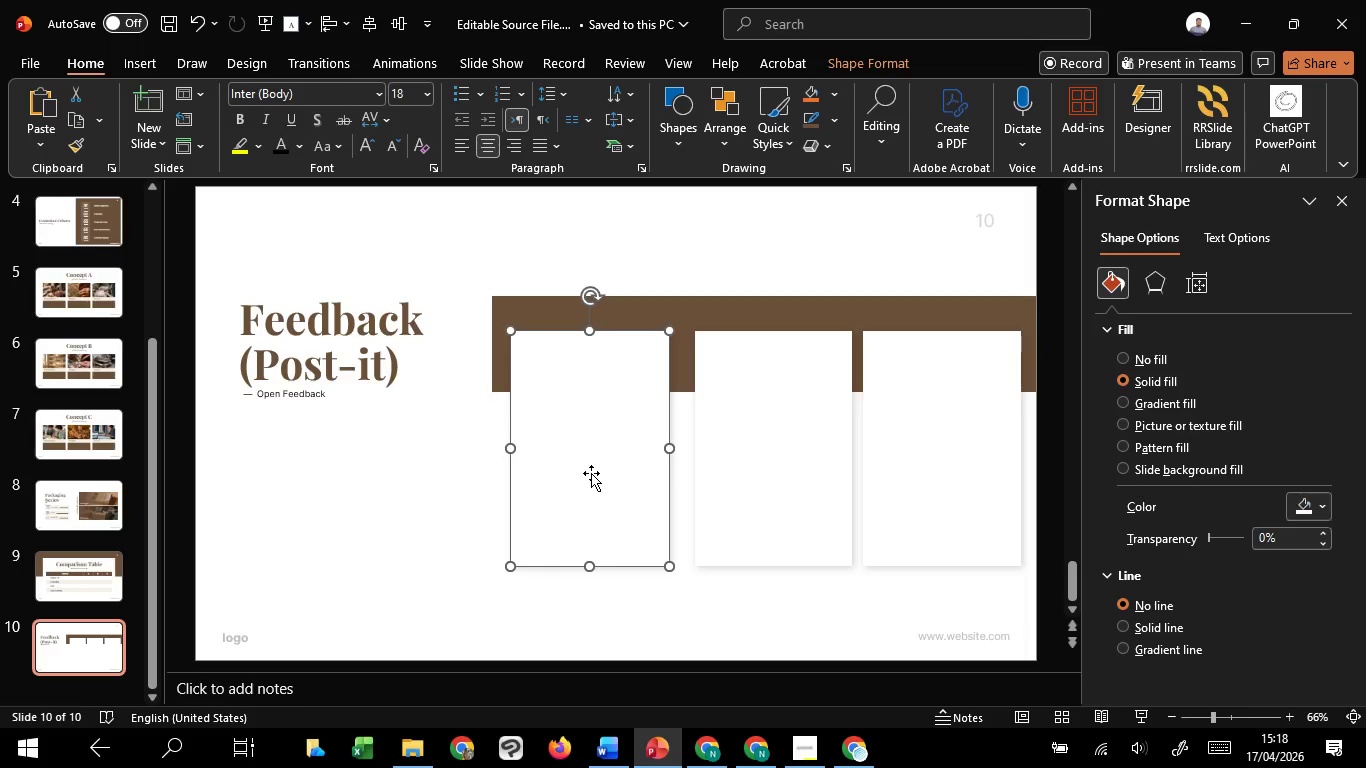 
key(Shift+ShiftLeft)
 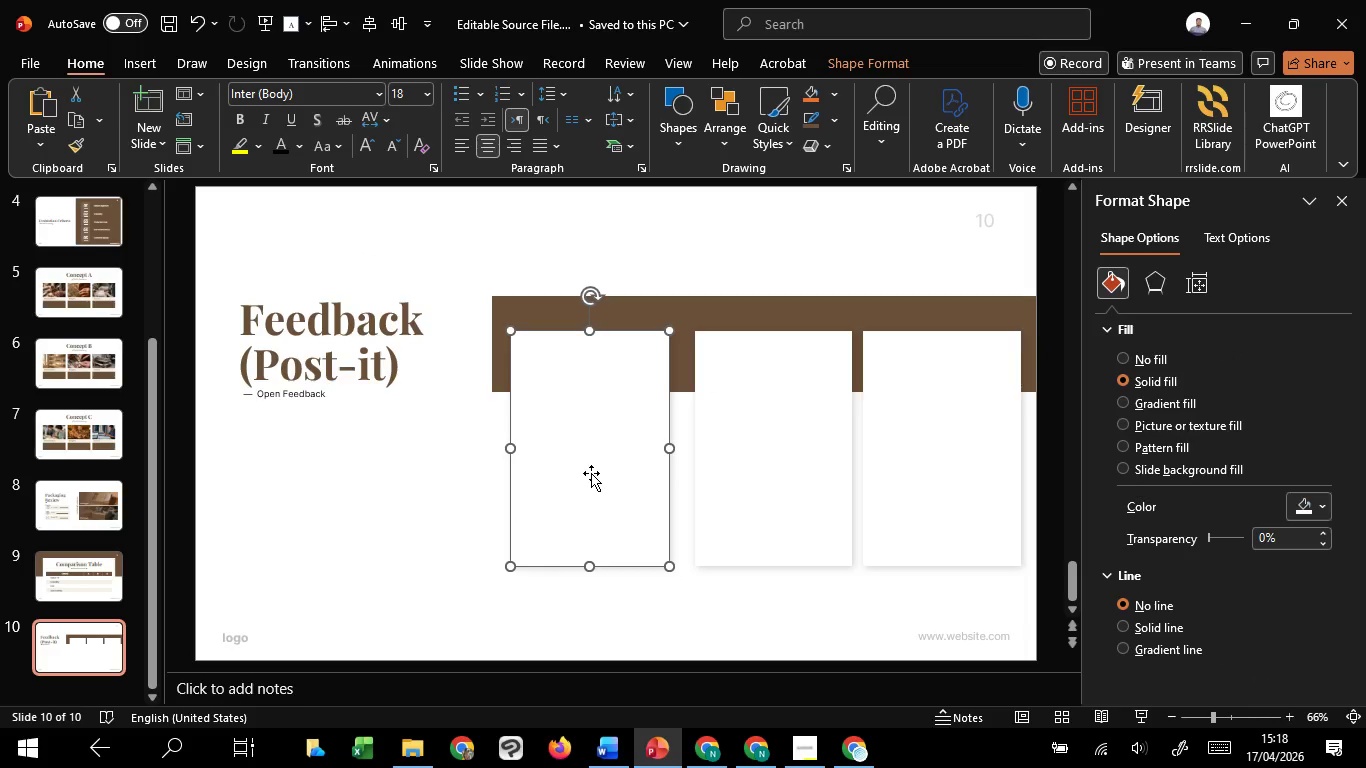 
key(Shift+ShiftLeft)
 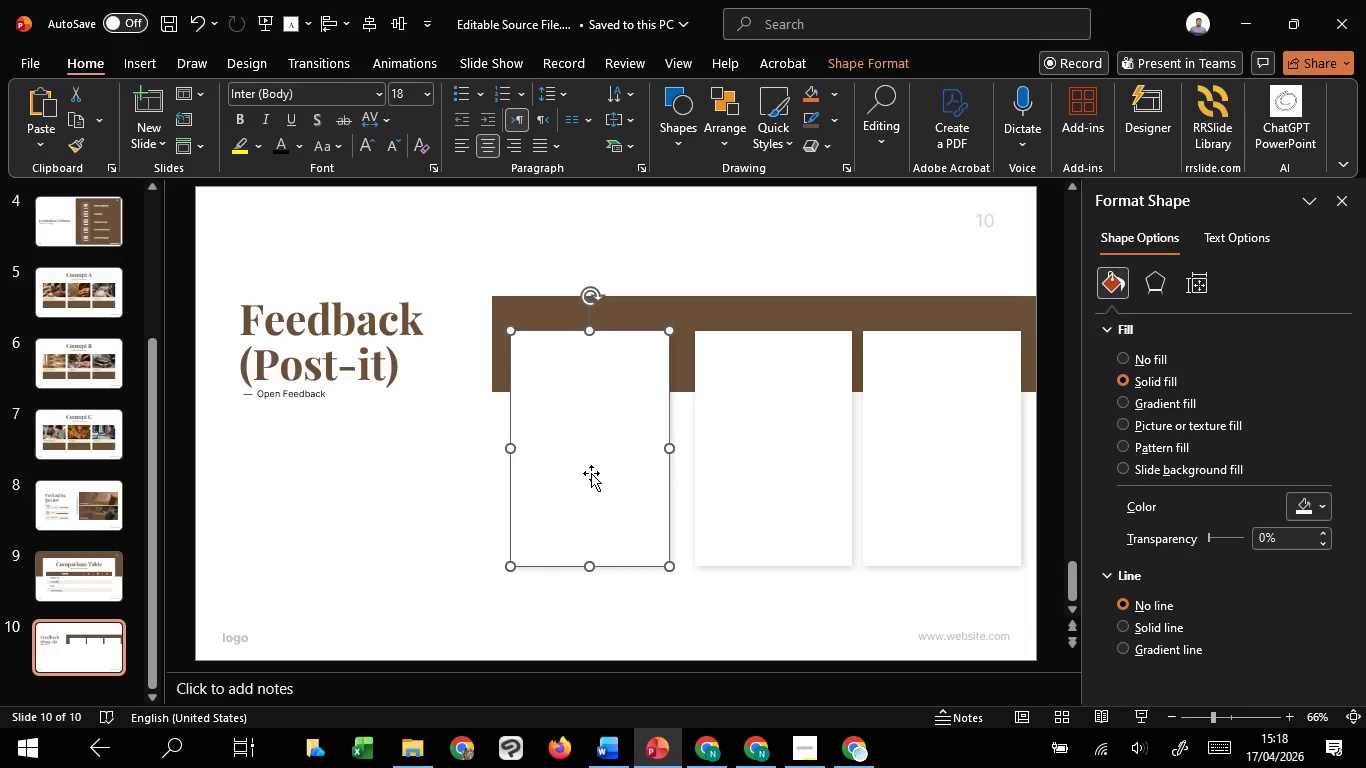 
key(Shift+ShiftLeft)
 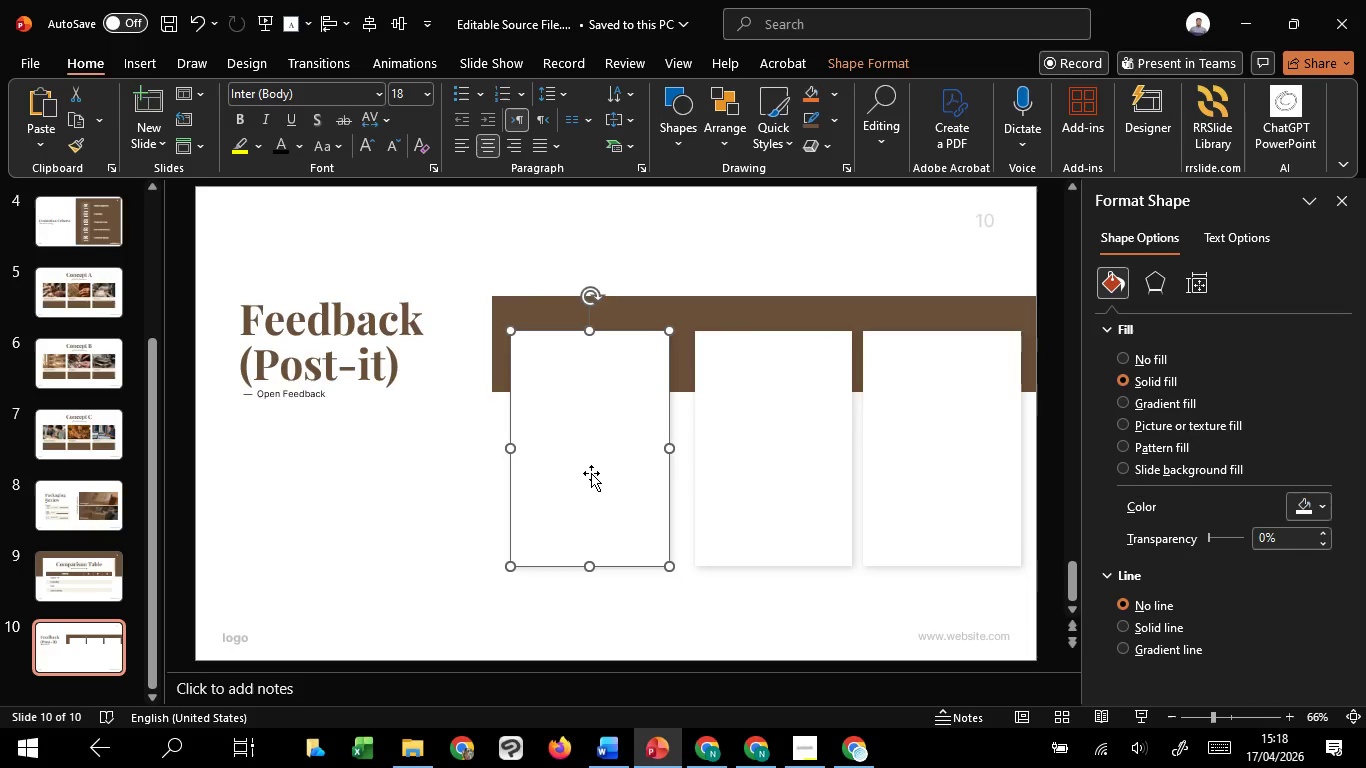 
key(Shift+ShiftLeft)
 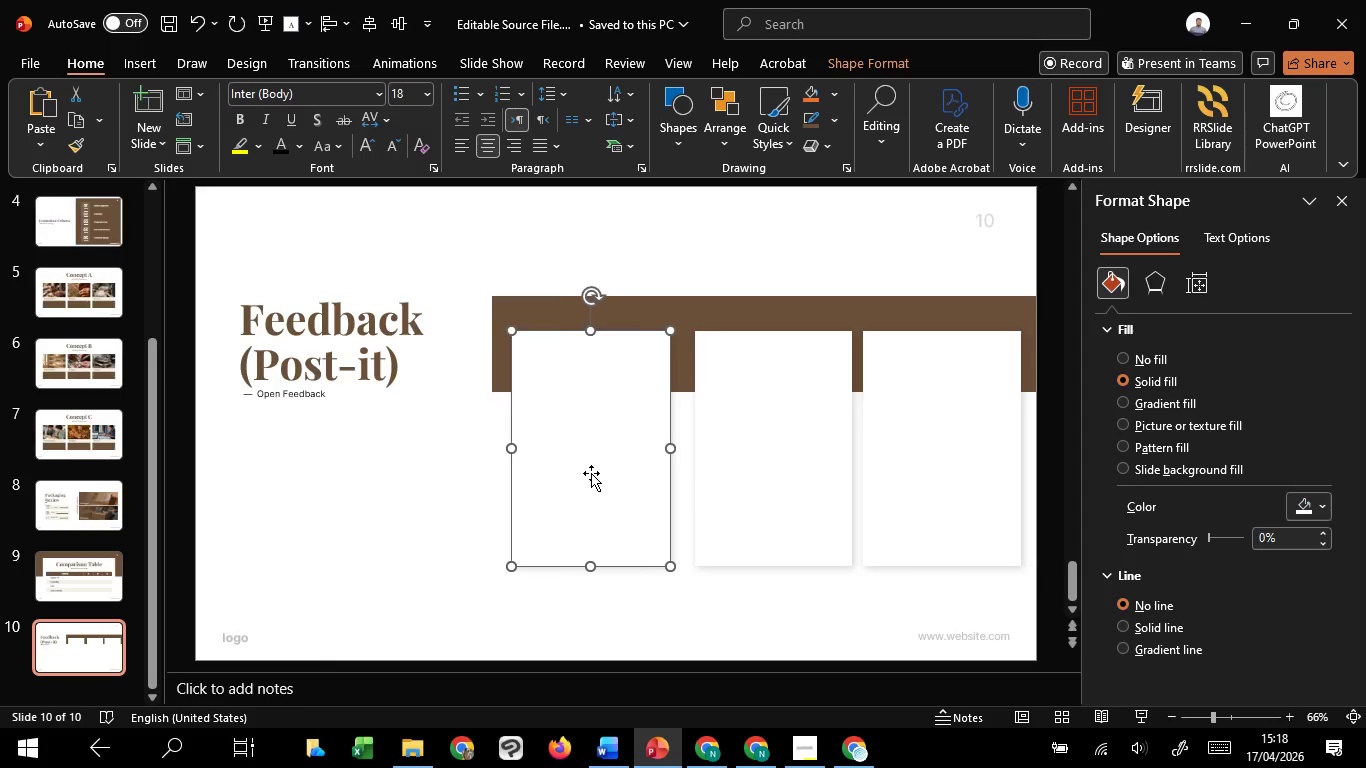 
key(ArrowRight)
 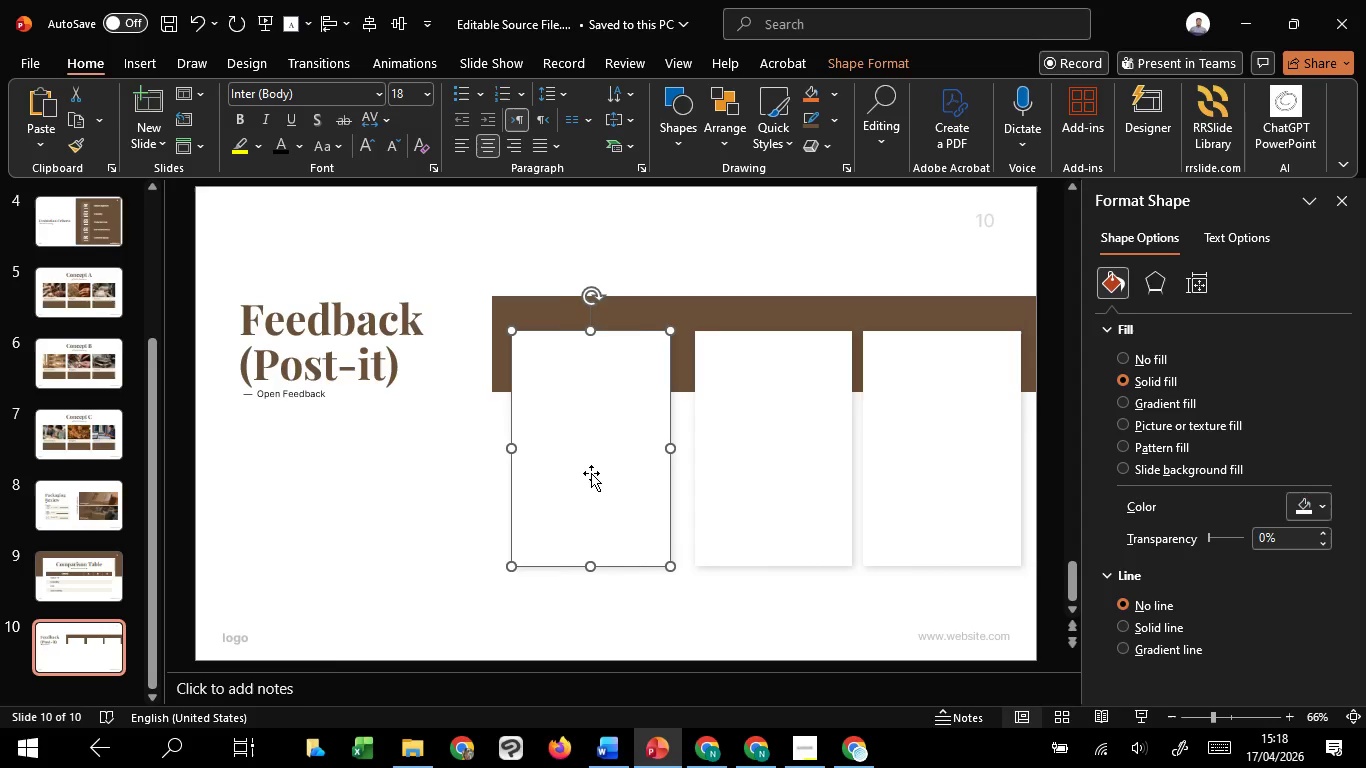 
key(ArrowRight)
 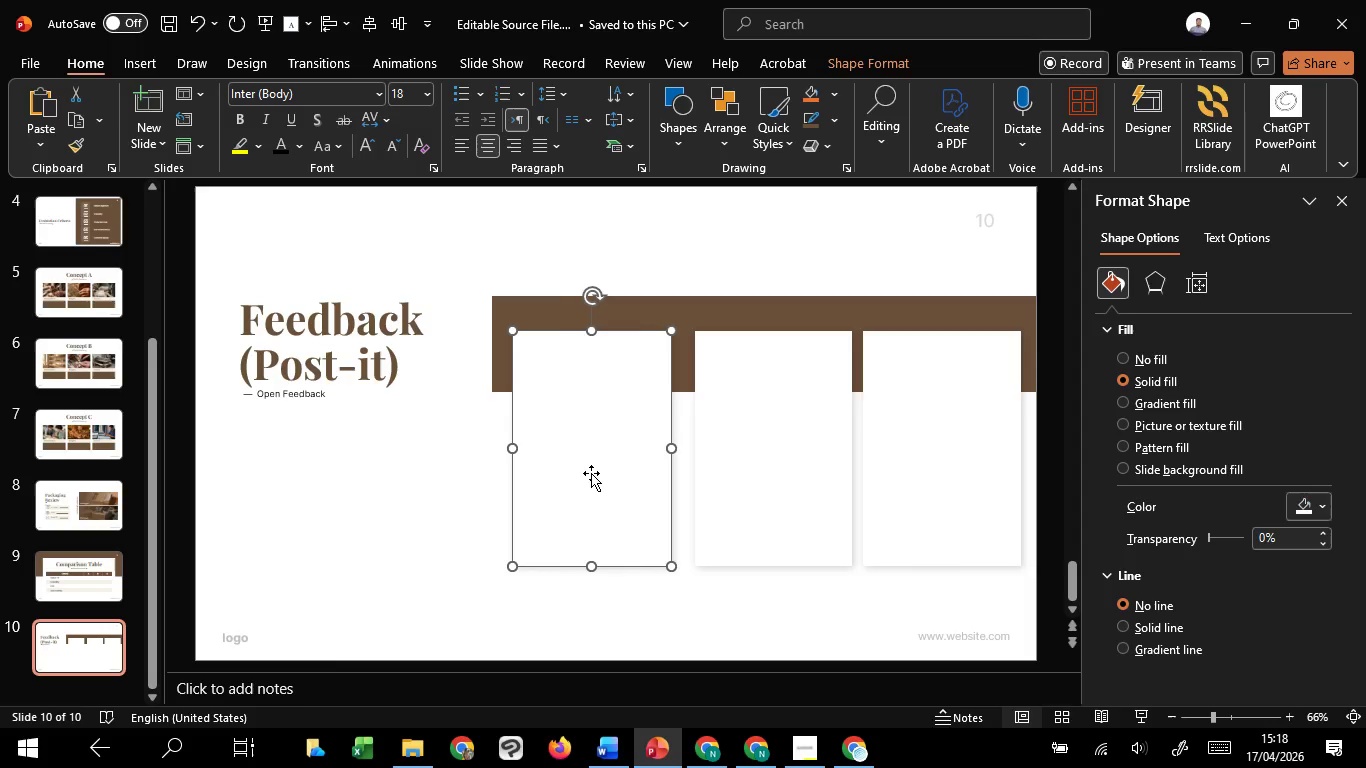 
key(ArrowRight)
 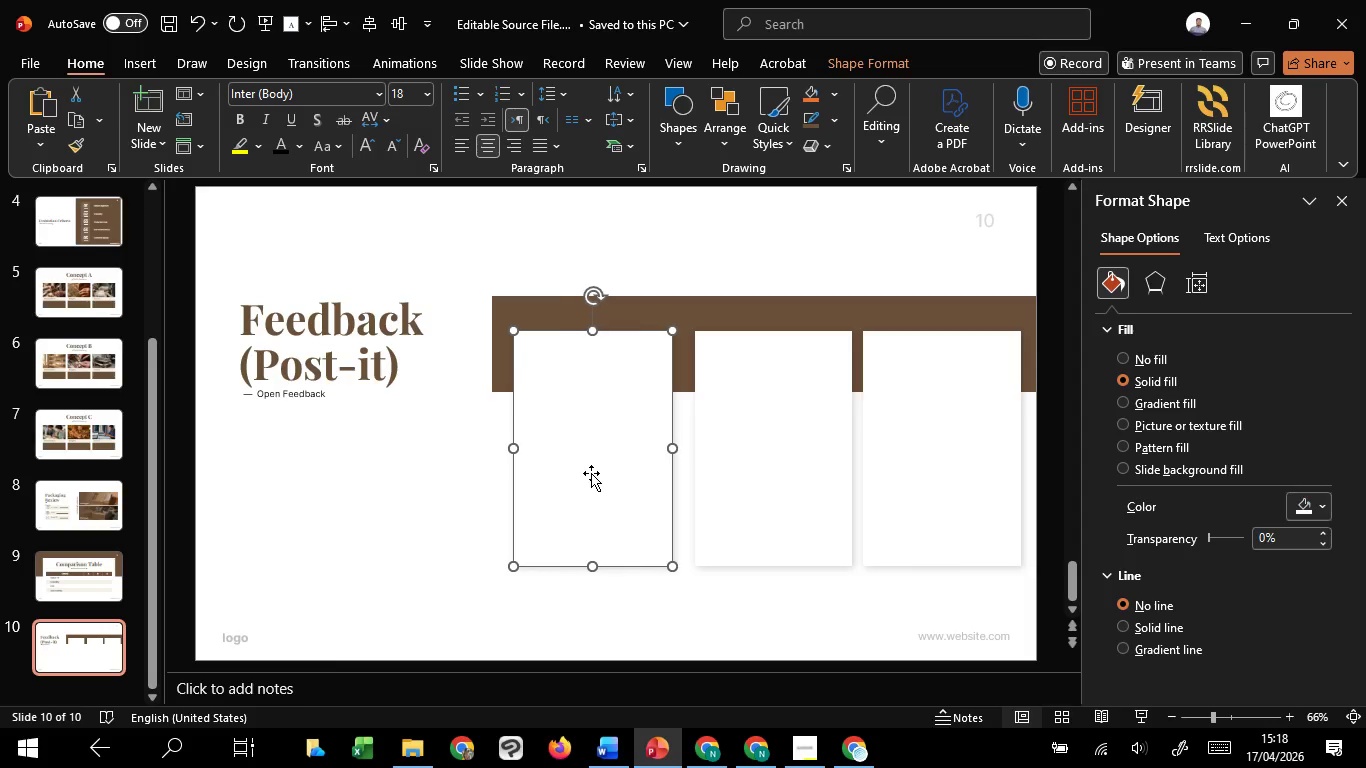 
key(ArrowRight)
 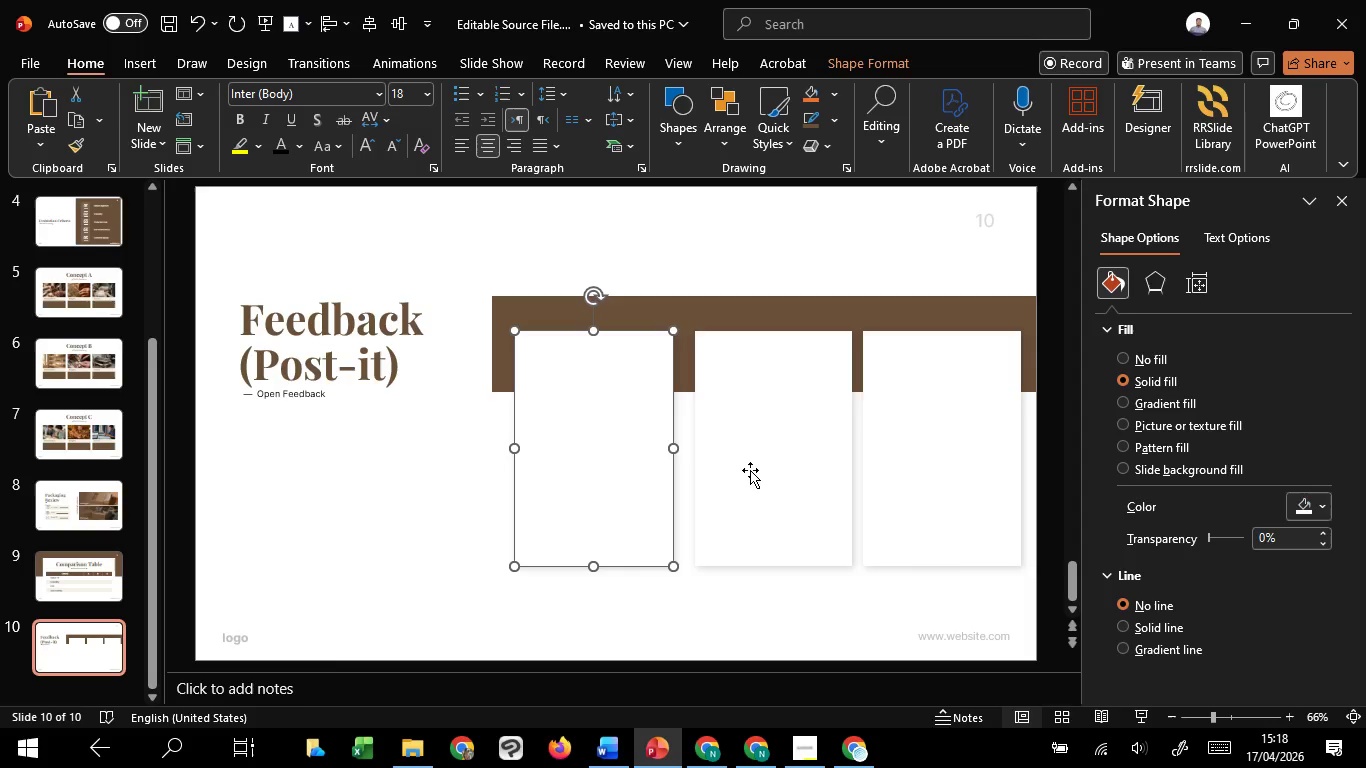 
left_click([763, 468])
 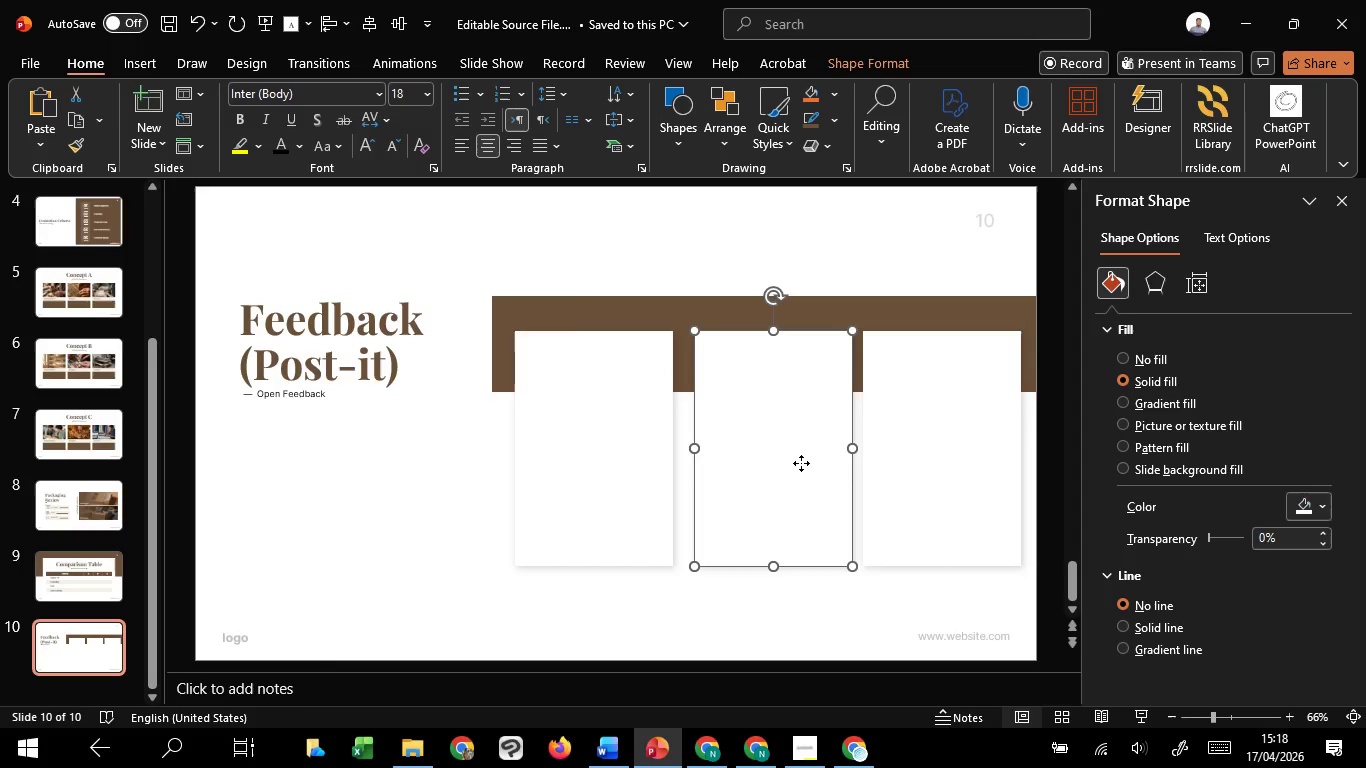 
hold_key(key=ShiftLeft, duration=1.51)
left_click_drag(start_coordinate=[801, 463], to_coordinate=[795, 464])
 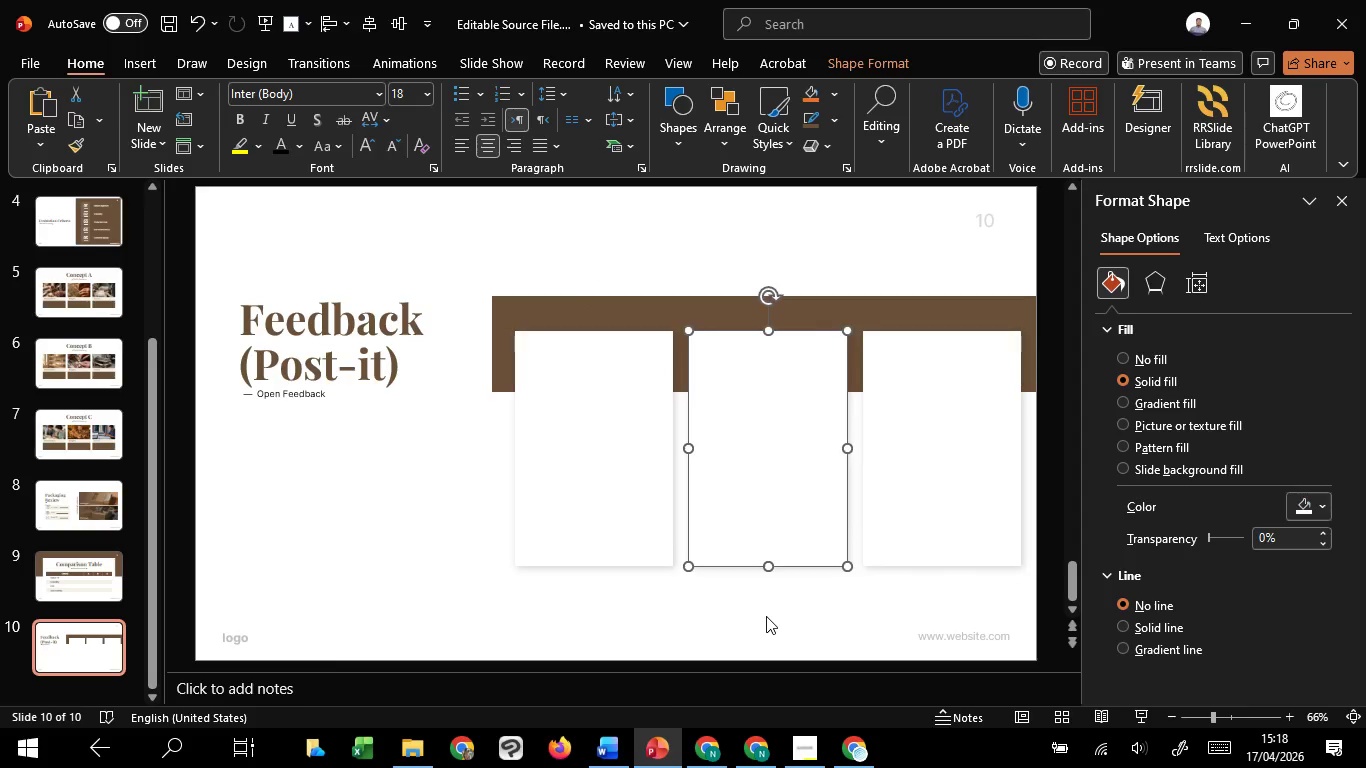 
hold_key(key=ShiftLeft, duration=0.83)
 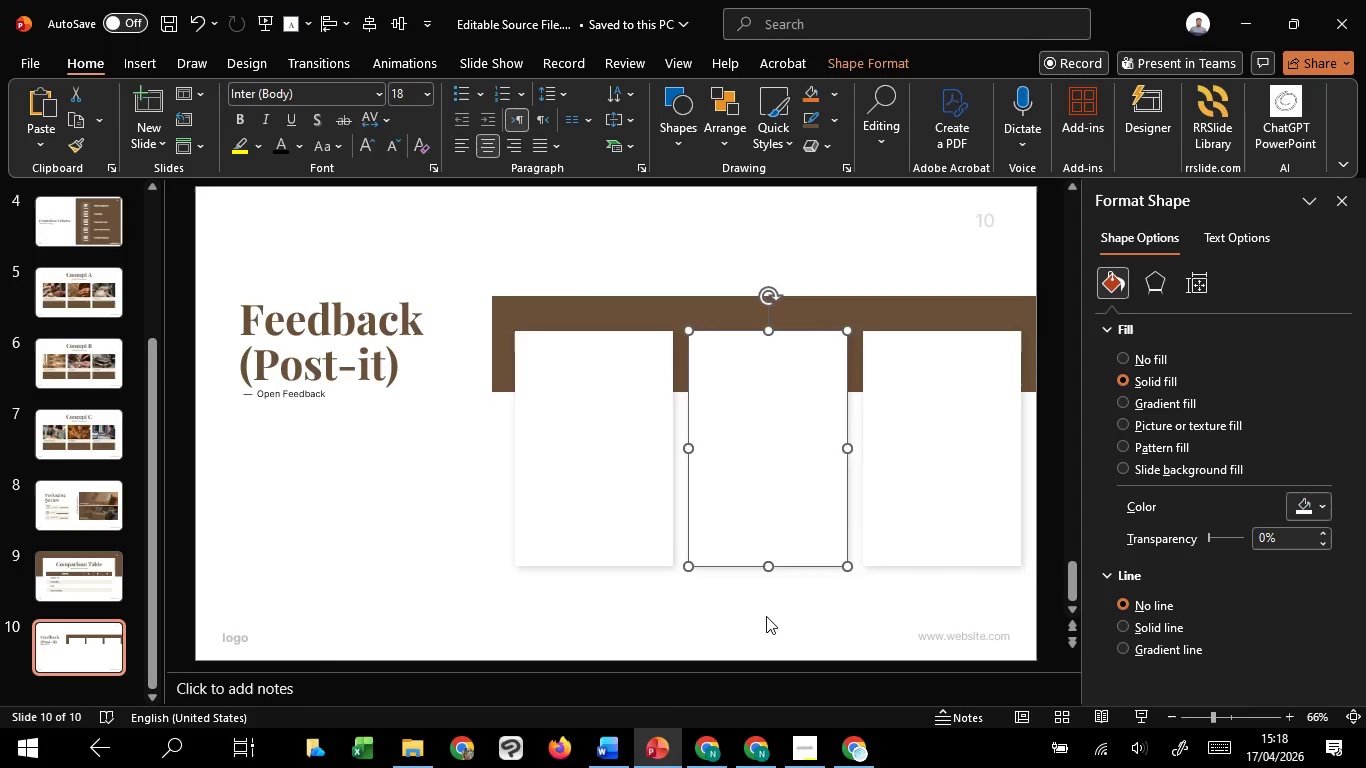 
left_click([766, 616])
 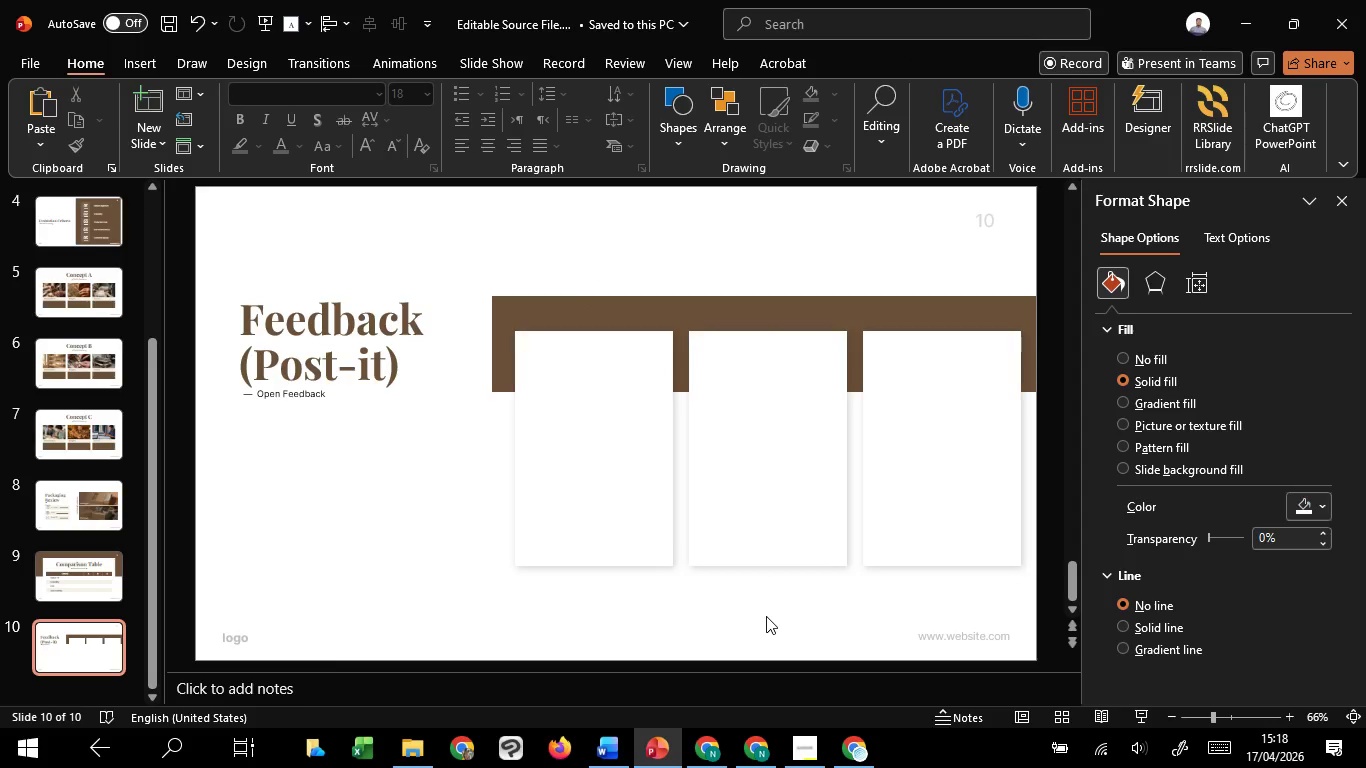 
hold_key(key=ControlLeft, duration=1.05)
scroll: coordinate [766, 616], scroll_direction: down, amount: 1.0
 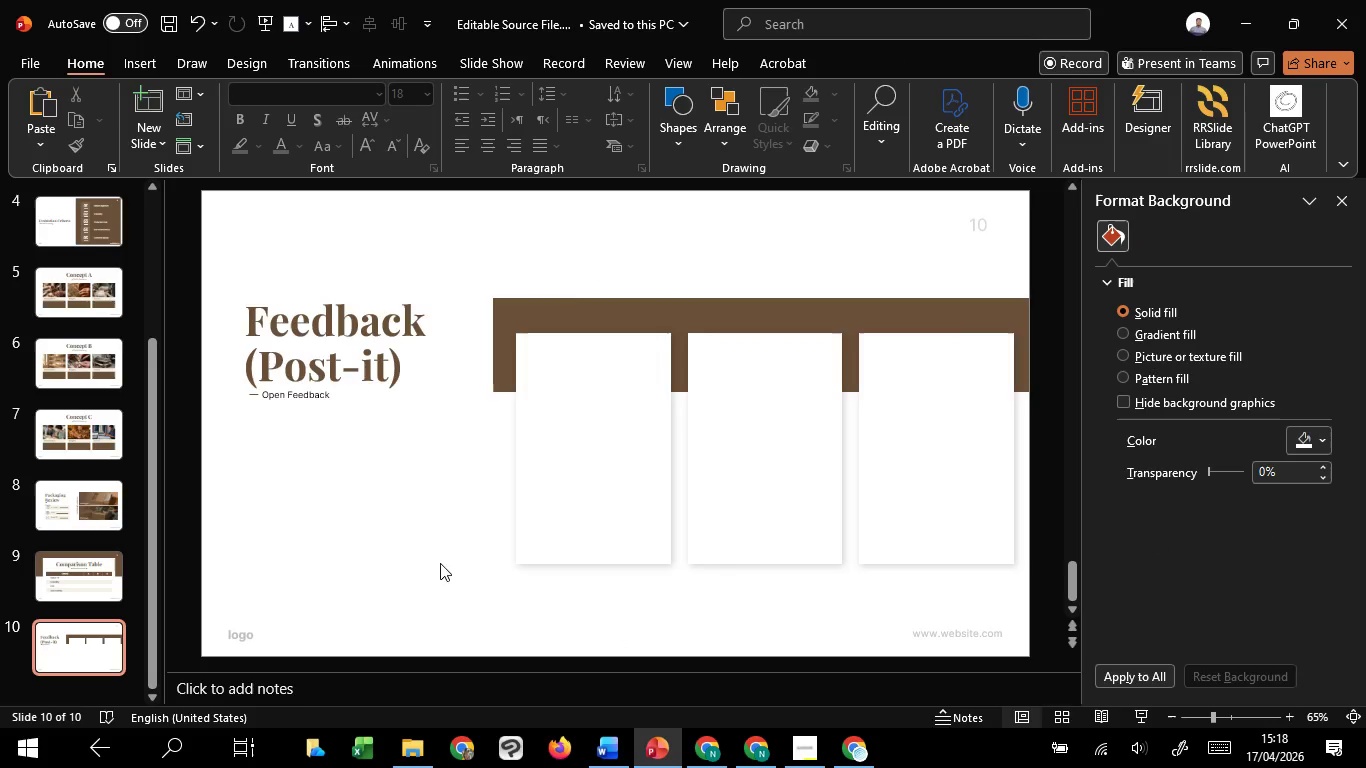 
left_click([430, 359])
 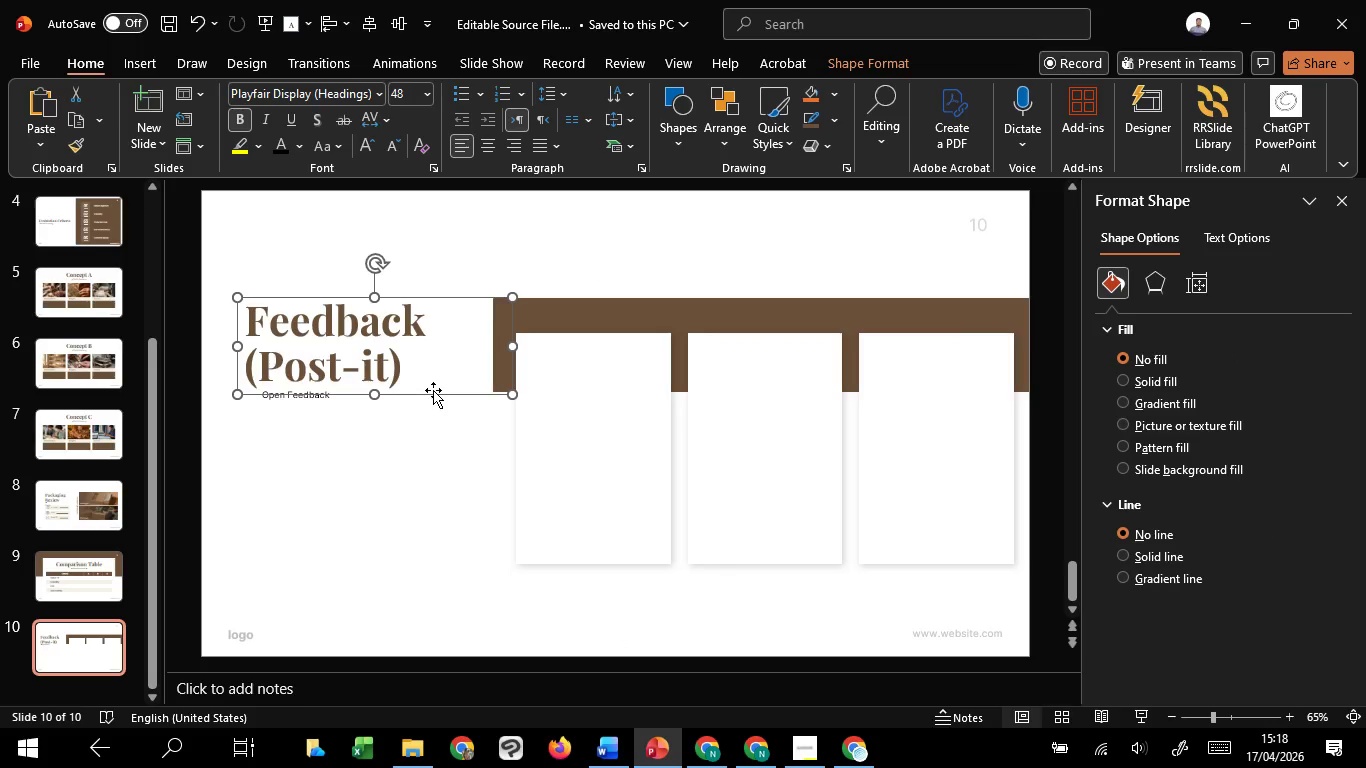 
hold_key(key=ShiftLeft, duration=1.52)
left_click([308, 397])
 